 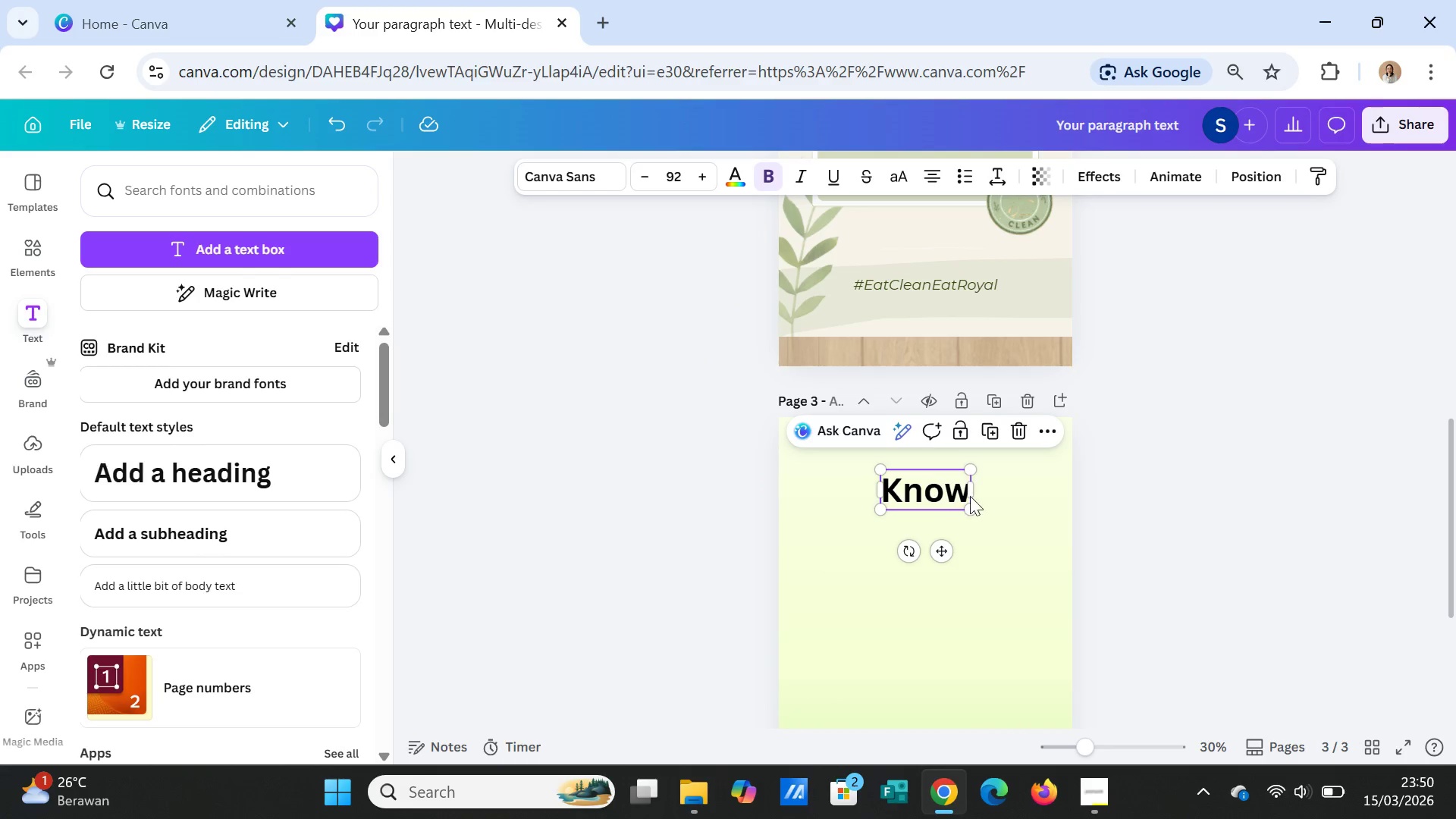 
left_click([584, 180])
 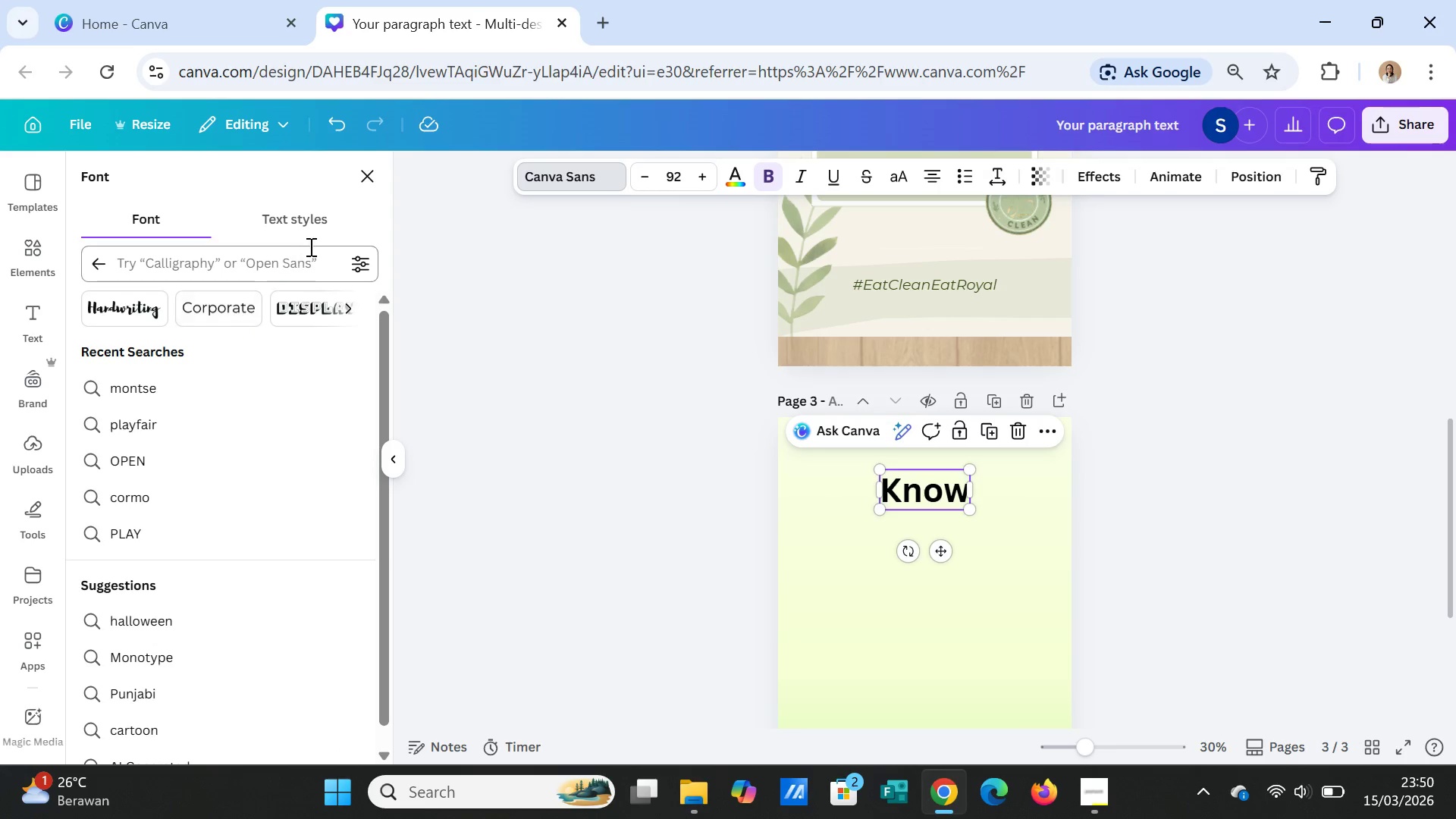 
scroll: coordinate [214, 500], scroll_direction: down, amount: 4.0
 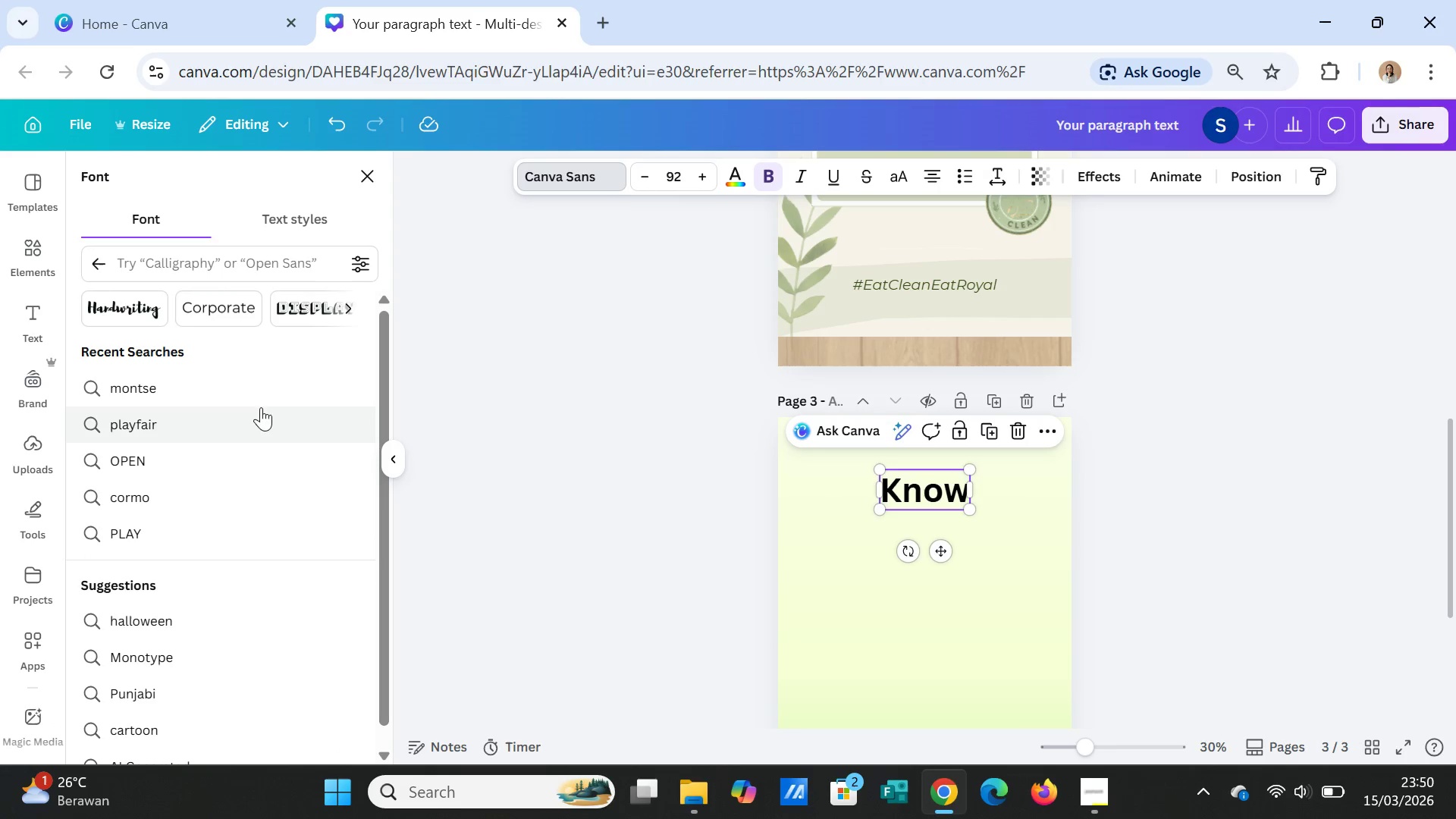 
scroll: coordinate [261, 407], scroll_direction: up, amount: 3.0
 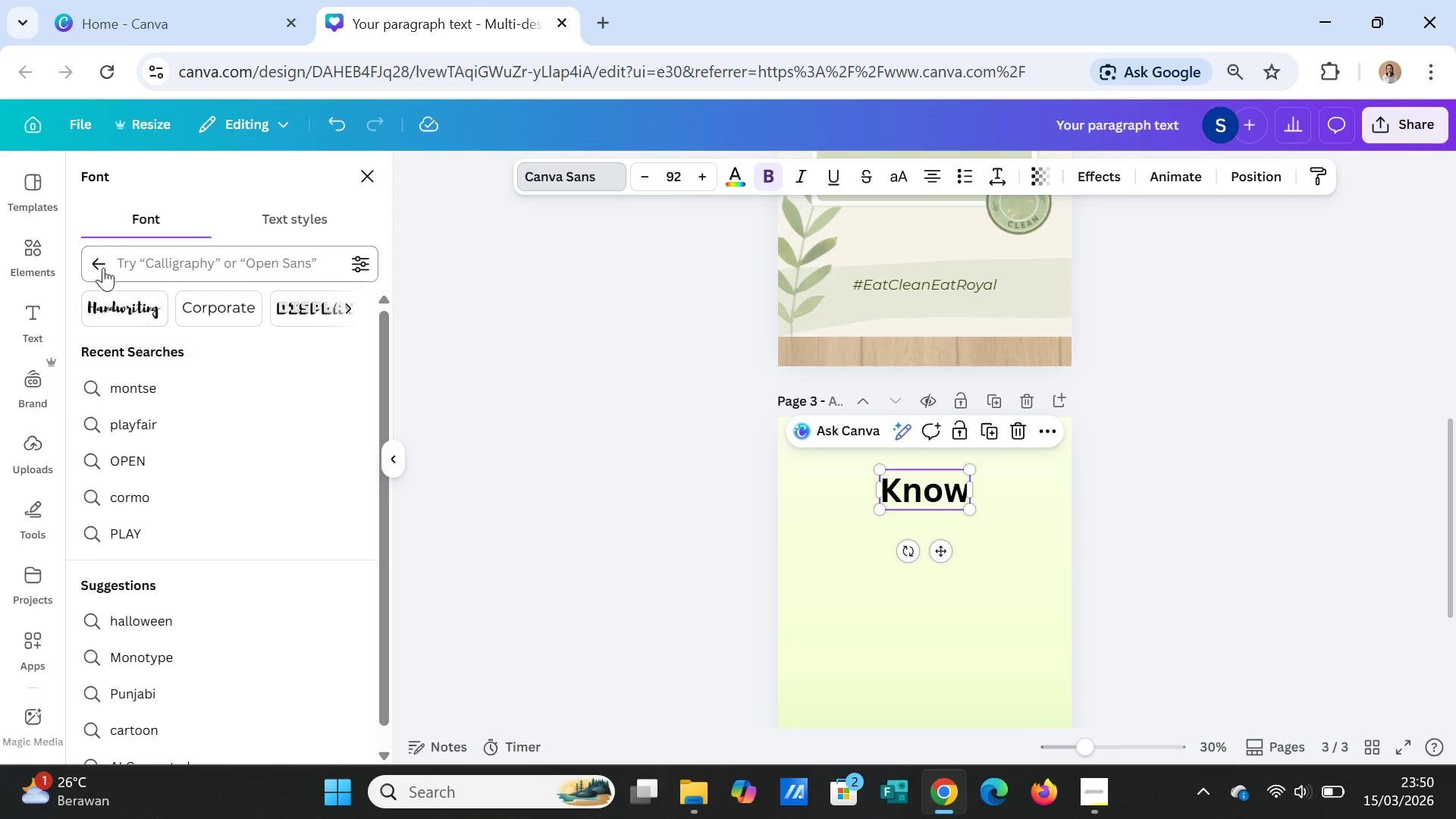 
left_click([100, 266])
 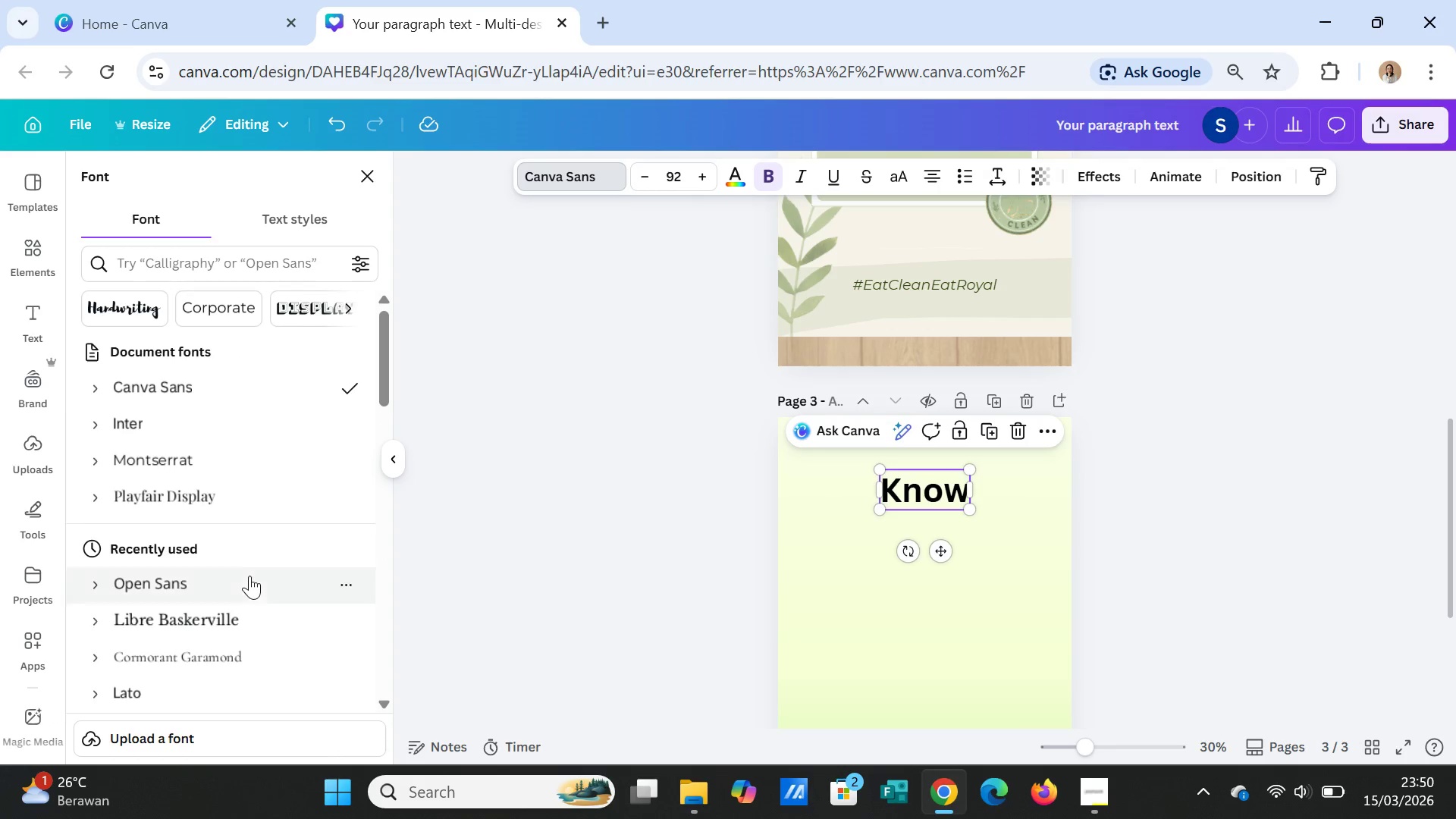 
scroll: coordinate [253, 593], scroll_direction: down, amount: 2.0
 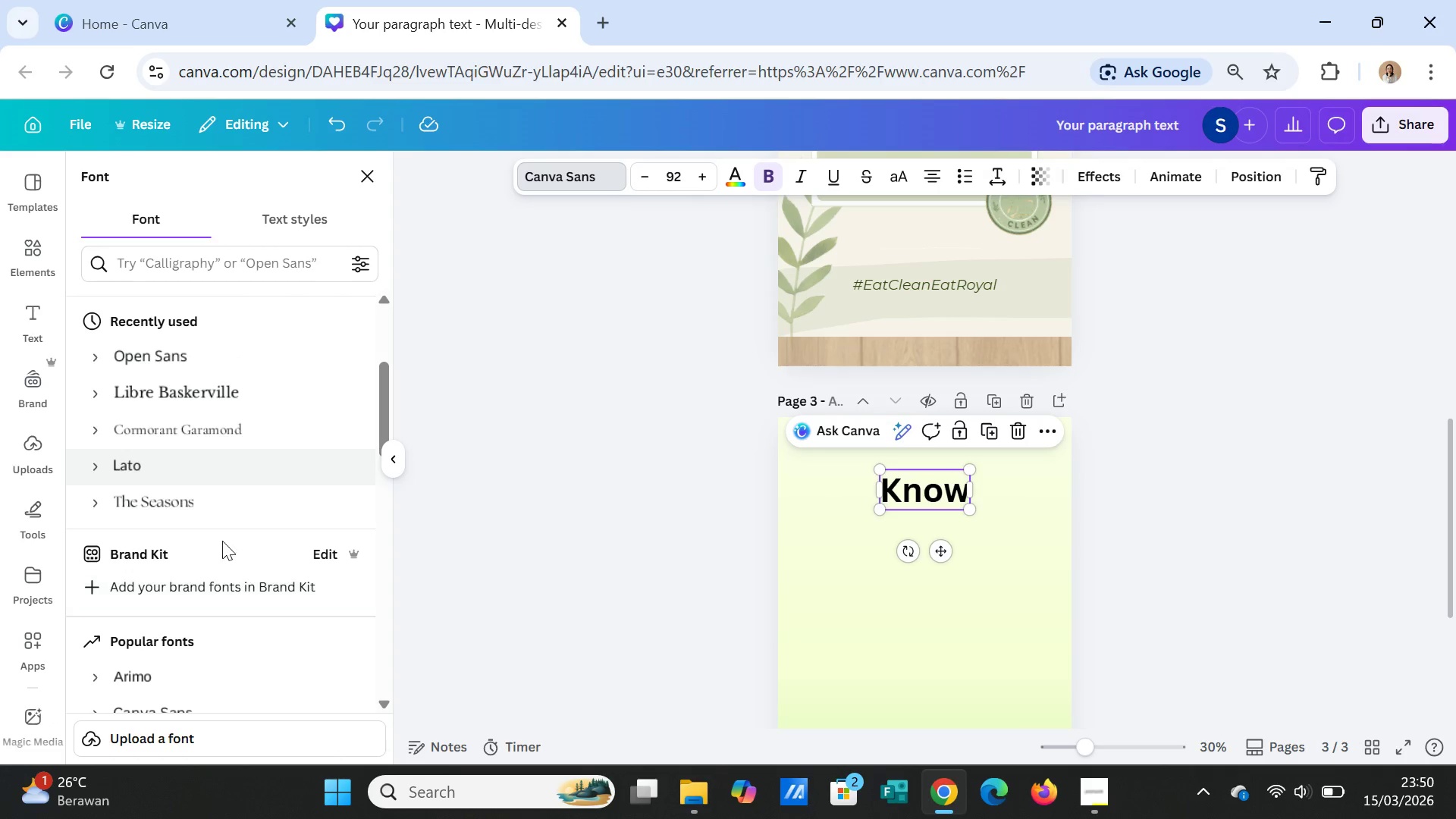 
left_click([212, 504])
 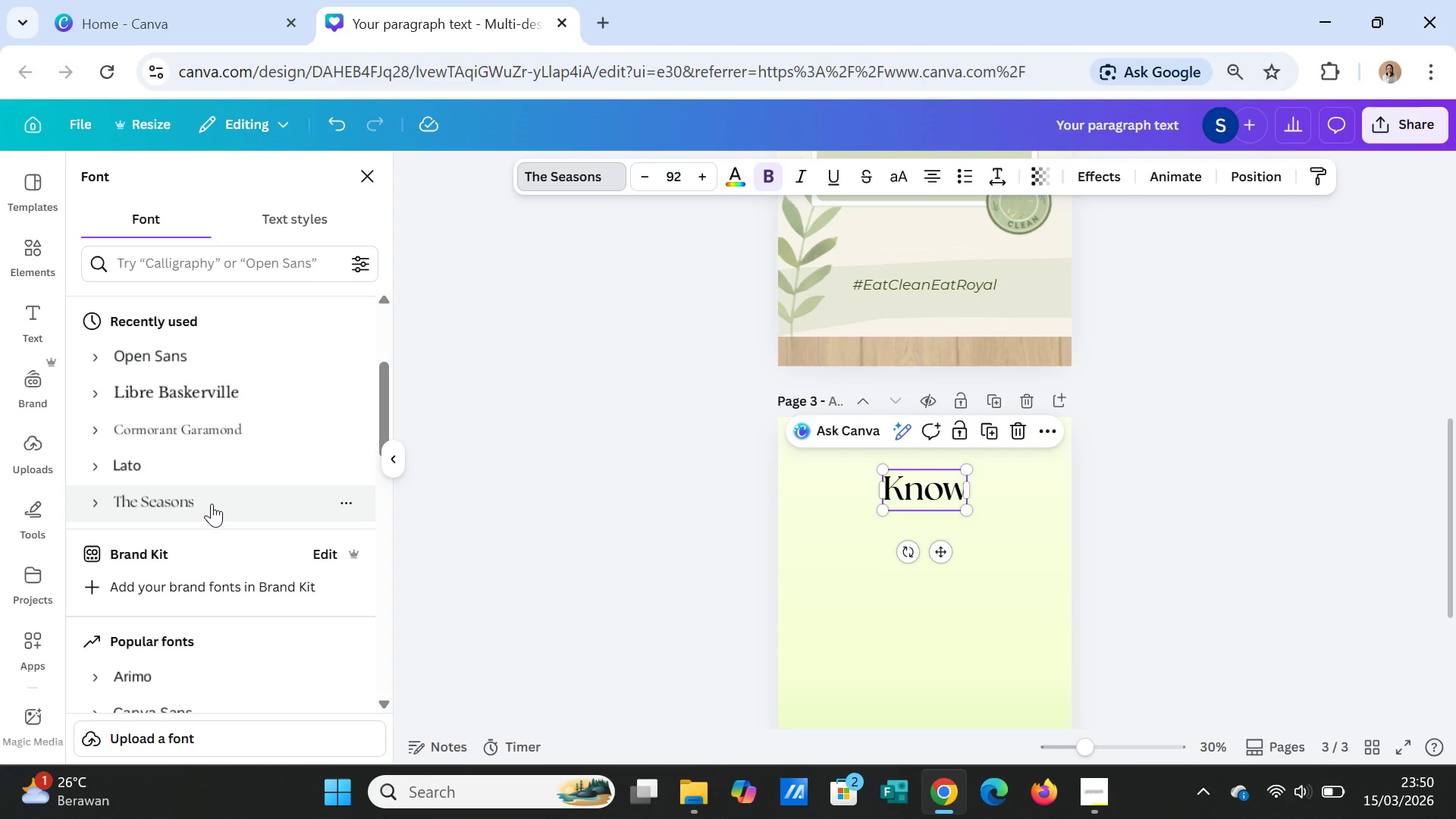 
scroll: coordinate [219, 519], scroll_direction: down, amount: 4.0
 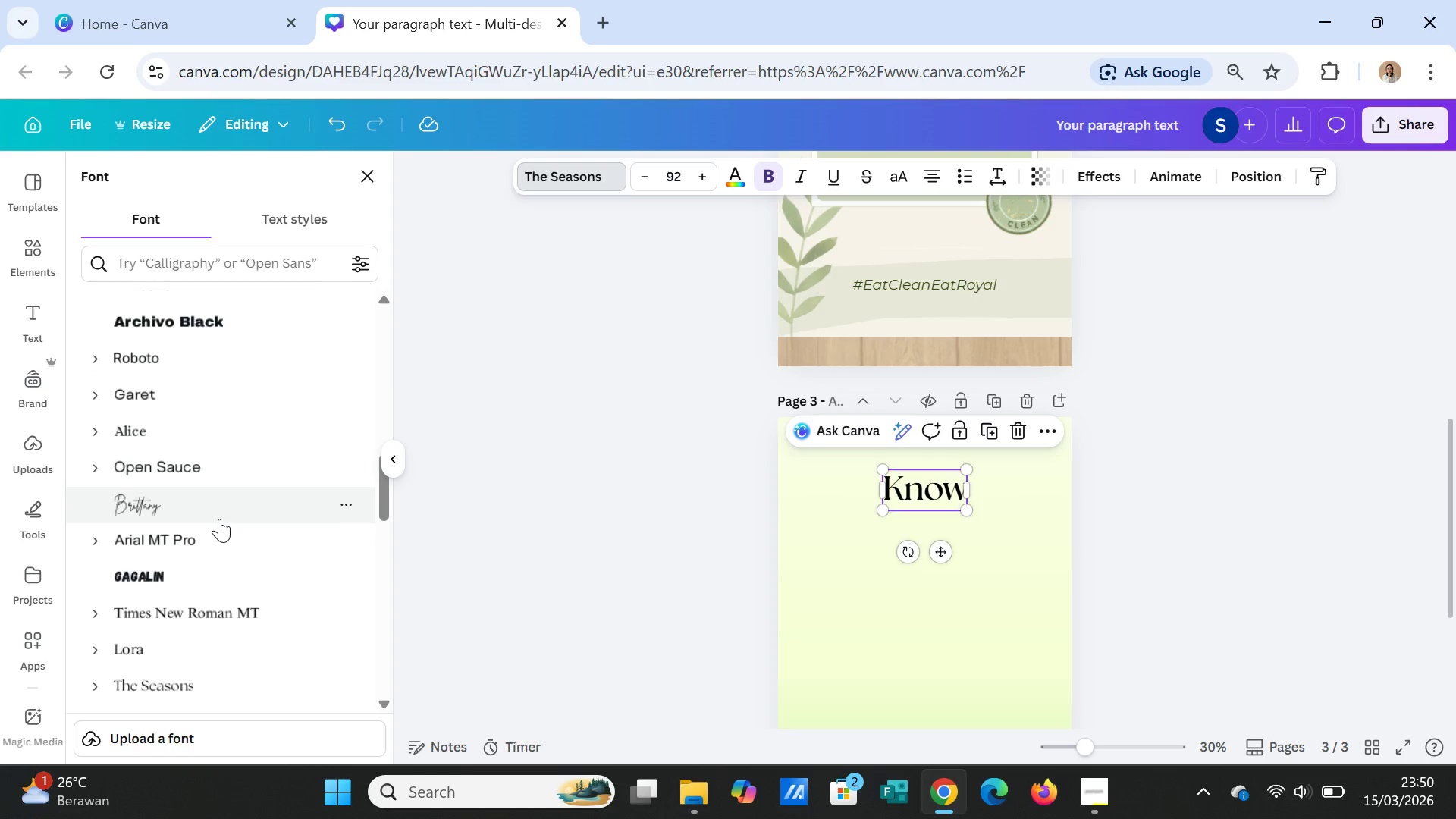 
left_click([219, 497])
 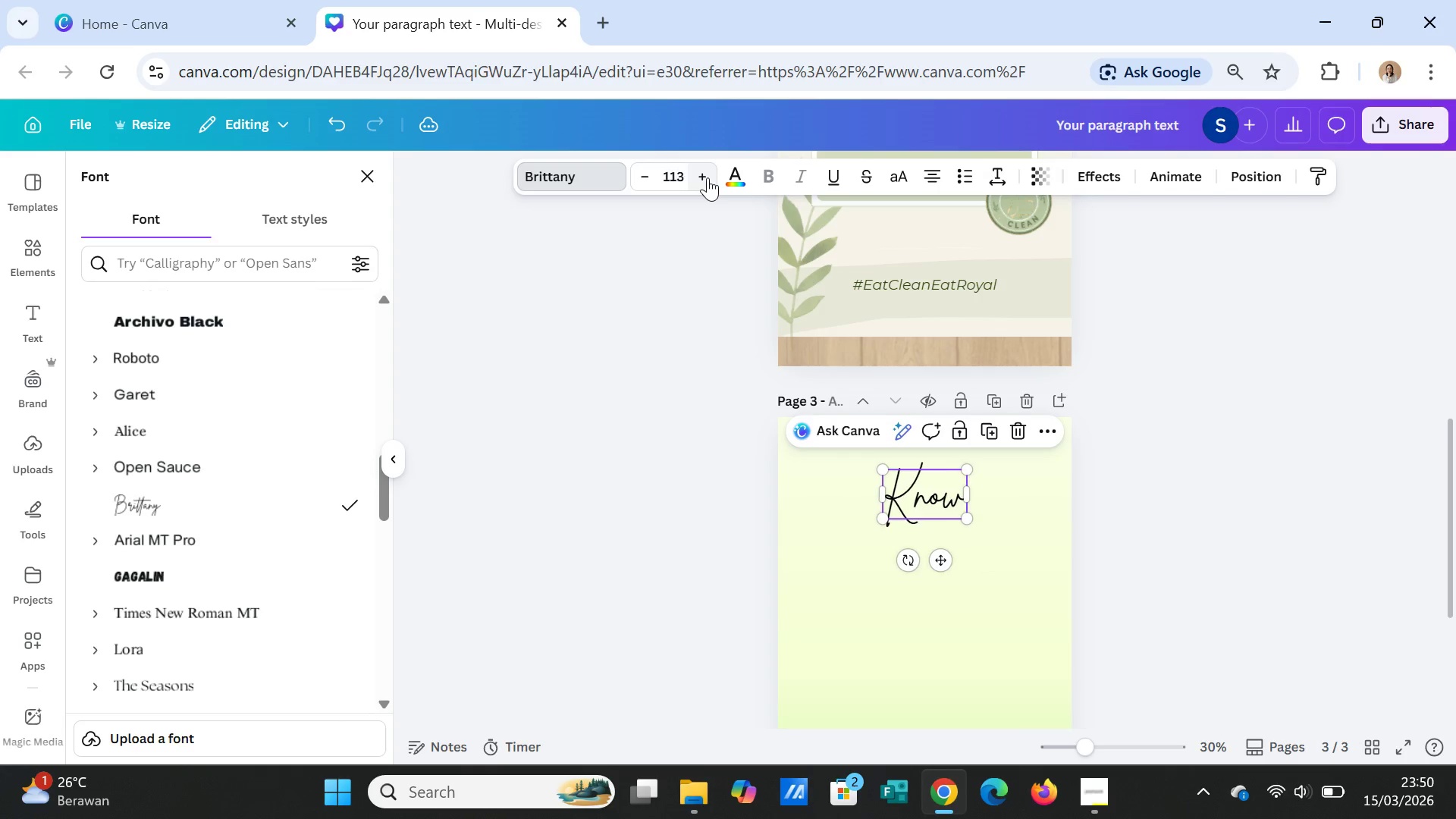 
wait(11.23)
 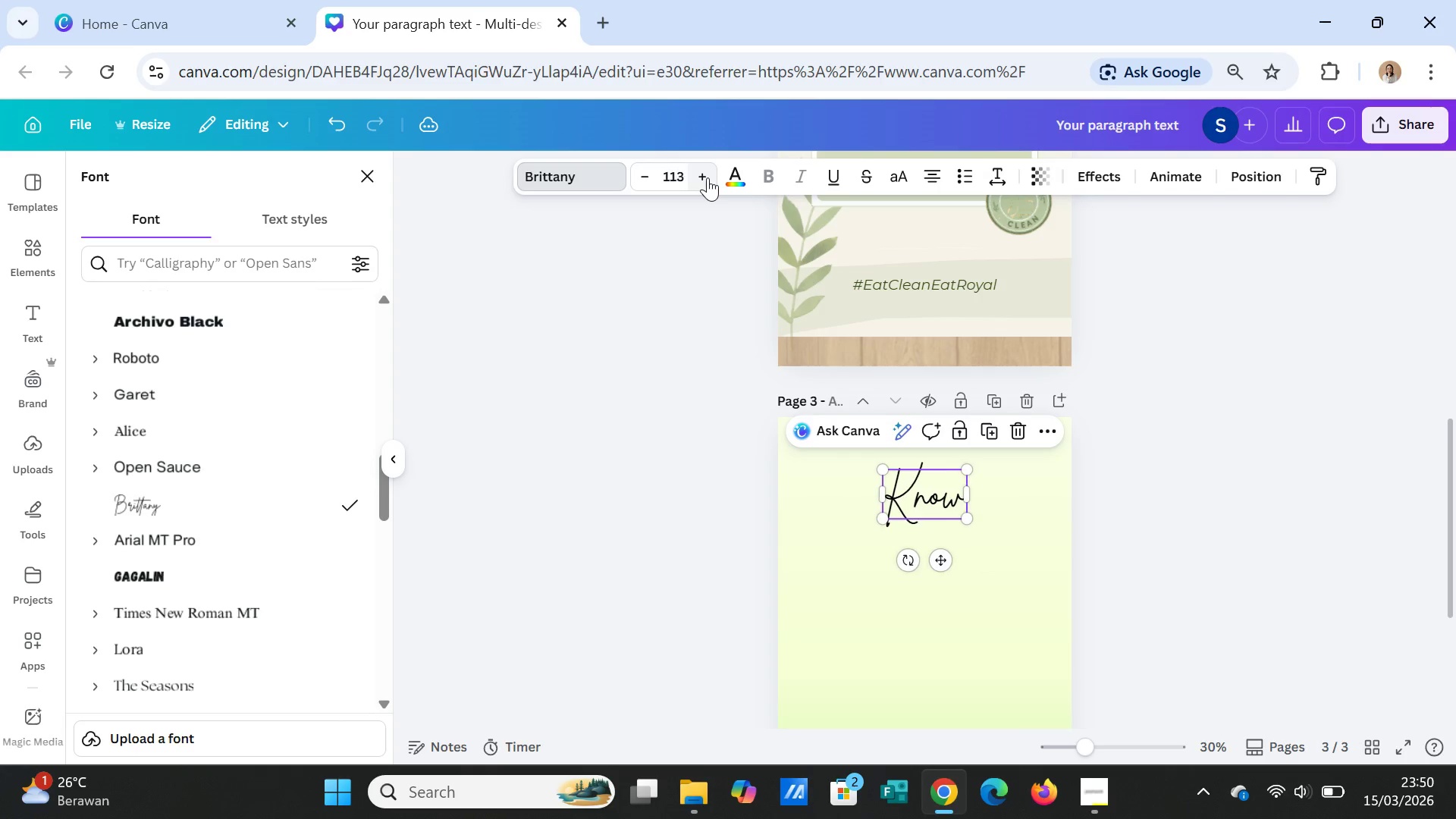 
left_click([708, 177])
 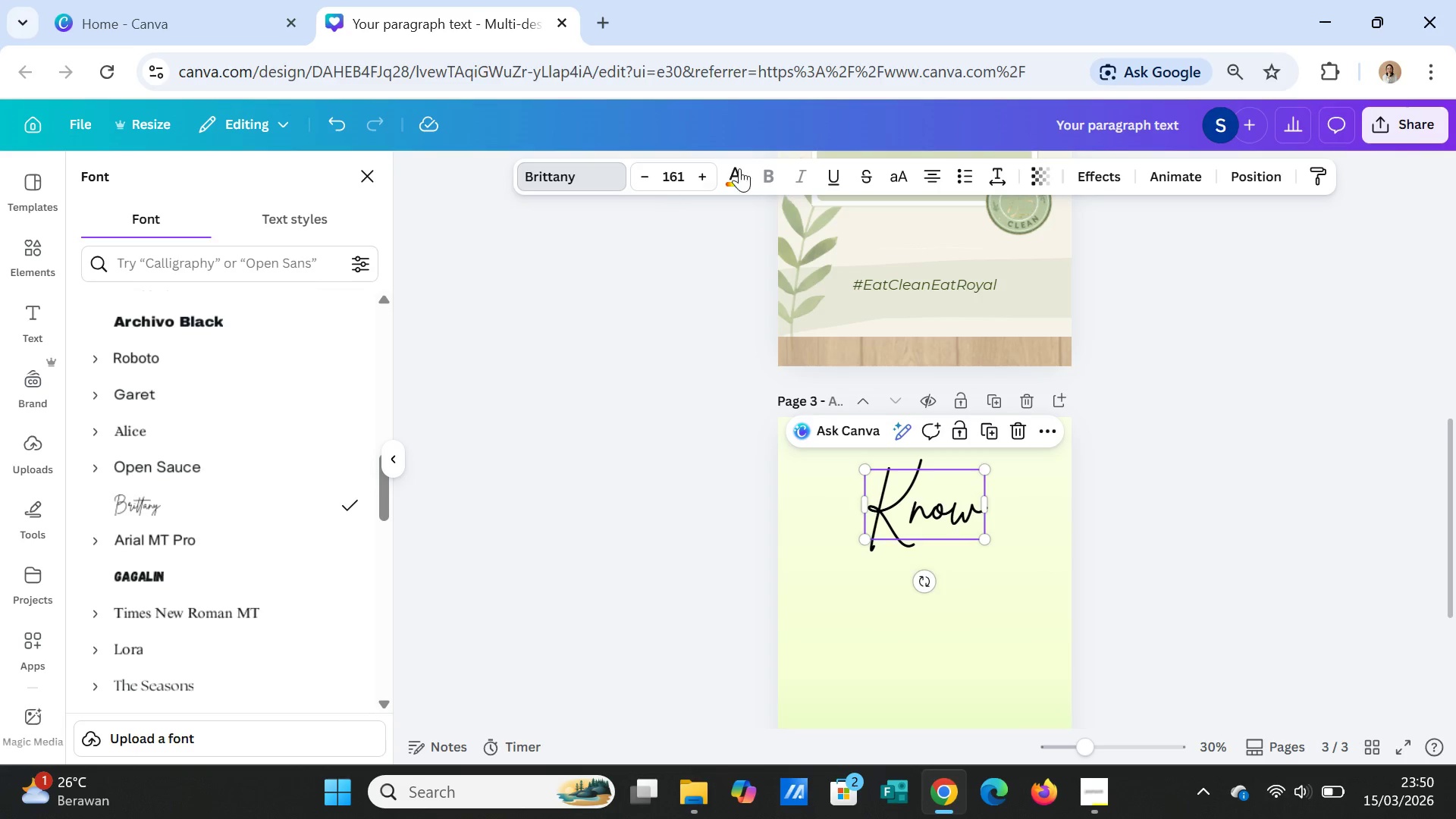 
left_click([742, 168])
 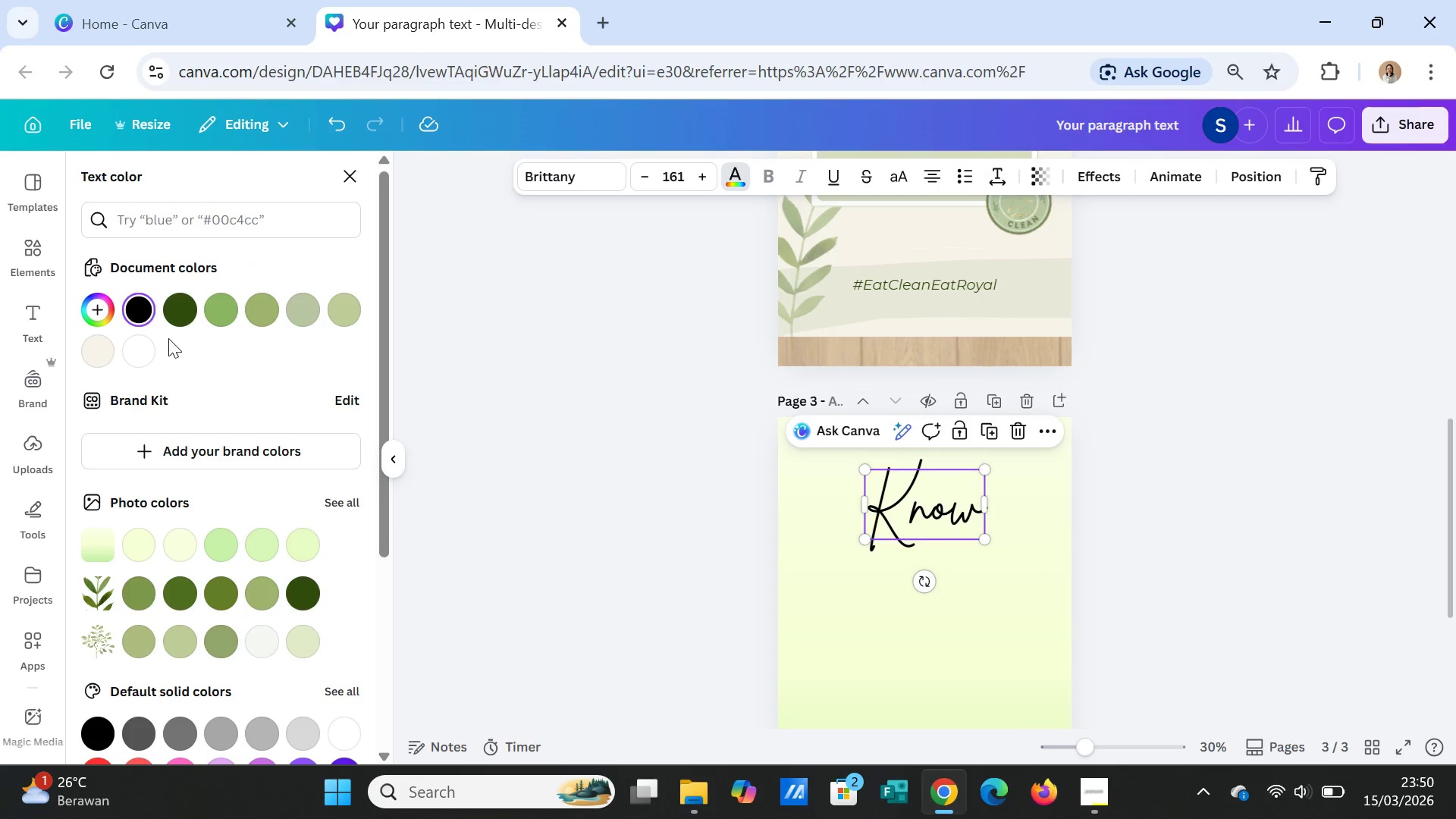 
left_click([176, 309])
 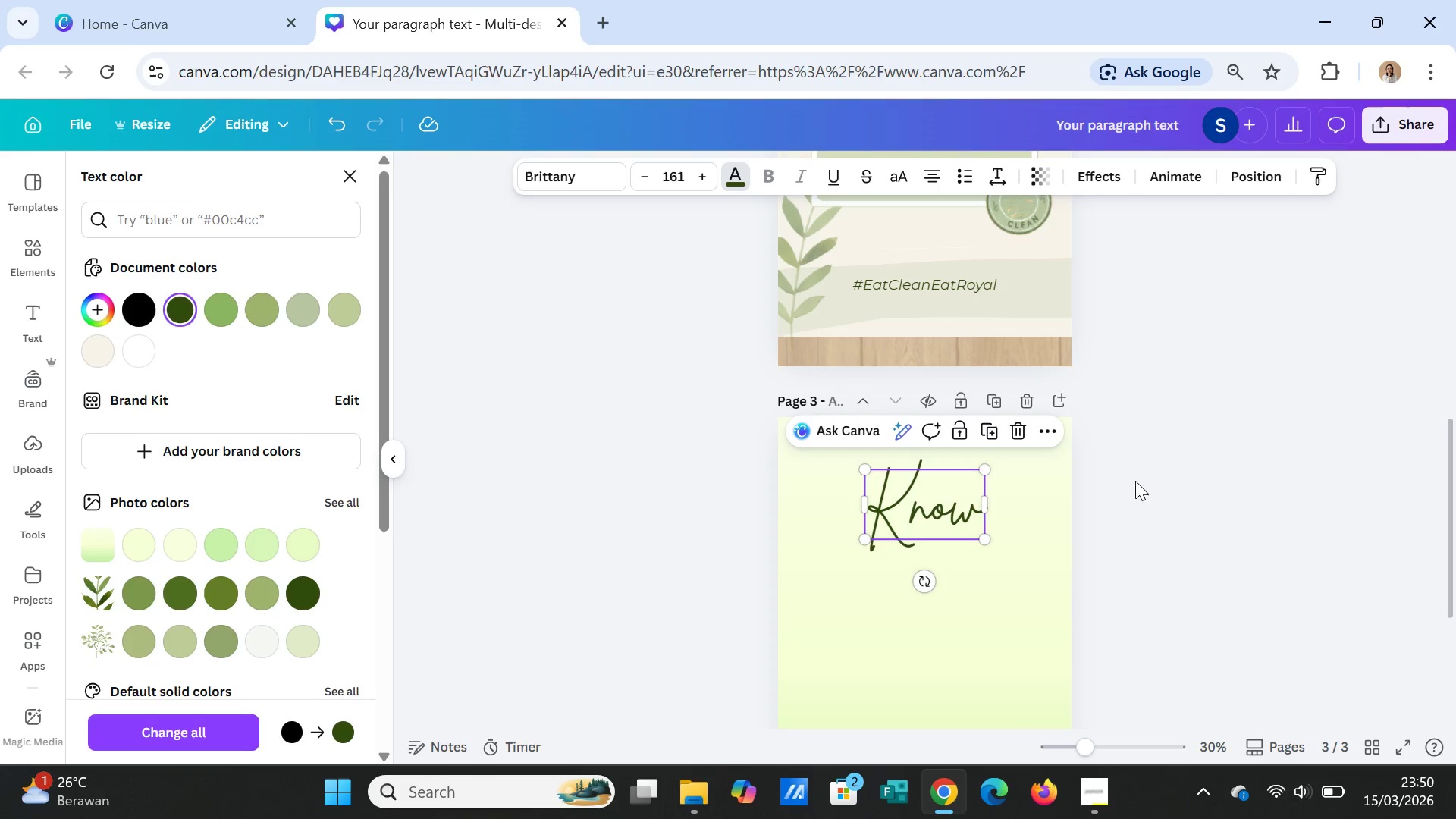 
left_click([1138, 498])
 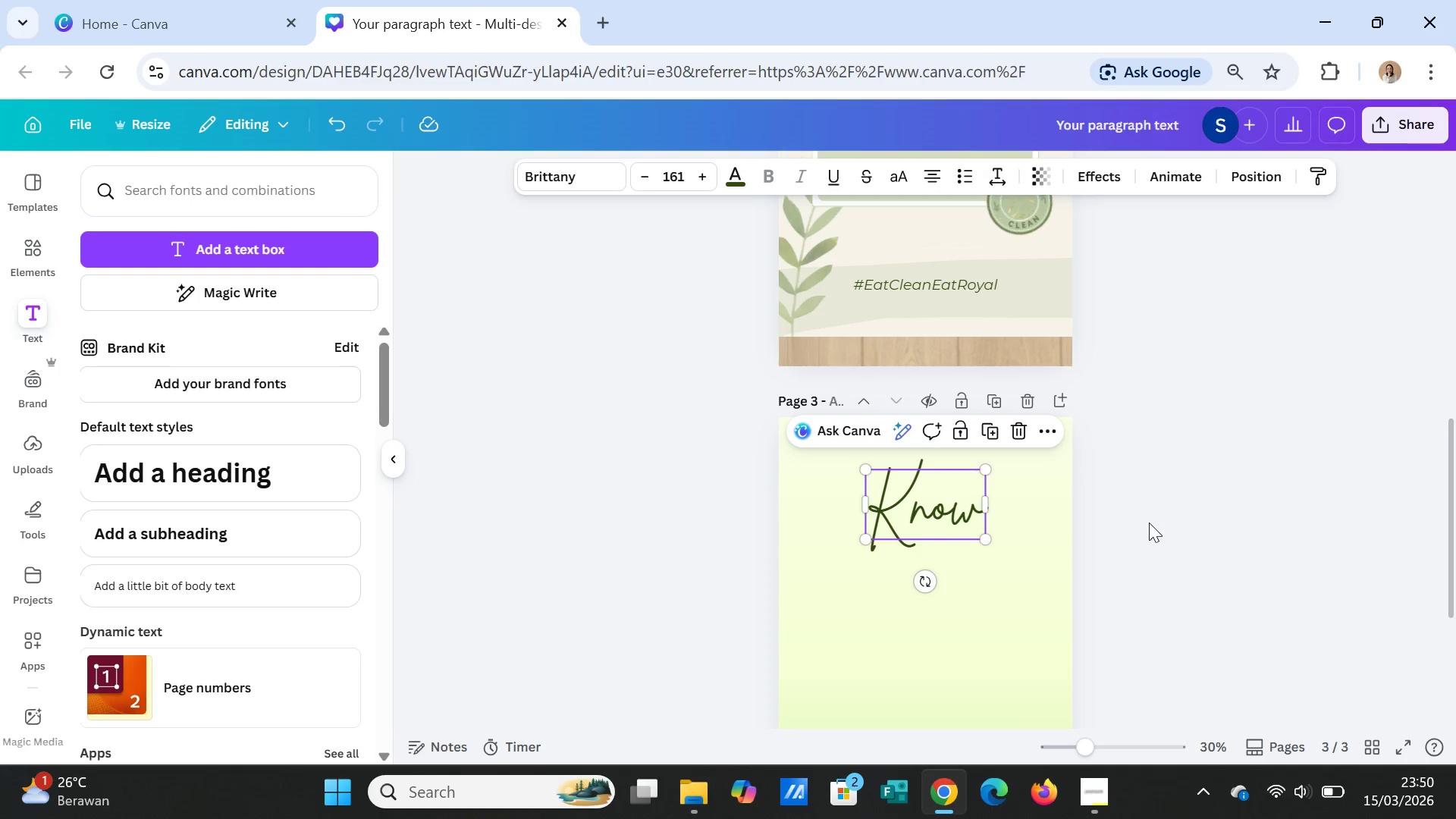 
left_click([1149, 522])
 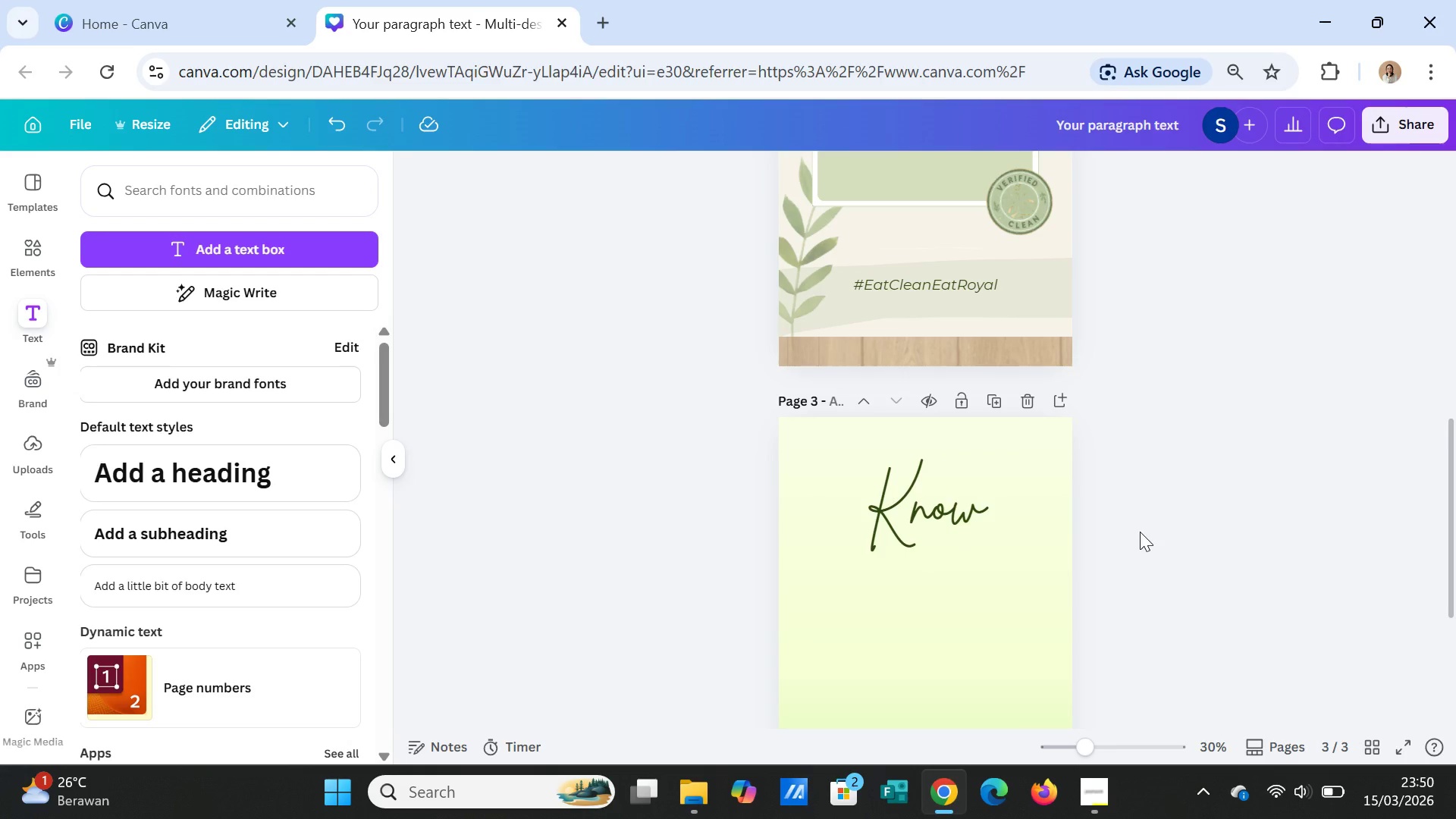 
wait(5.39)
 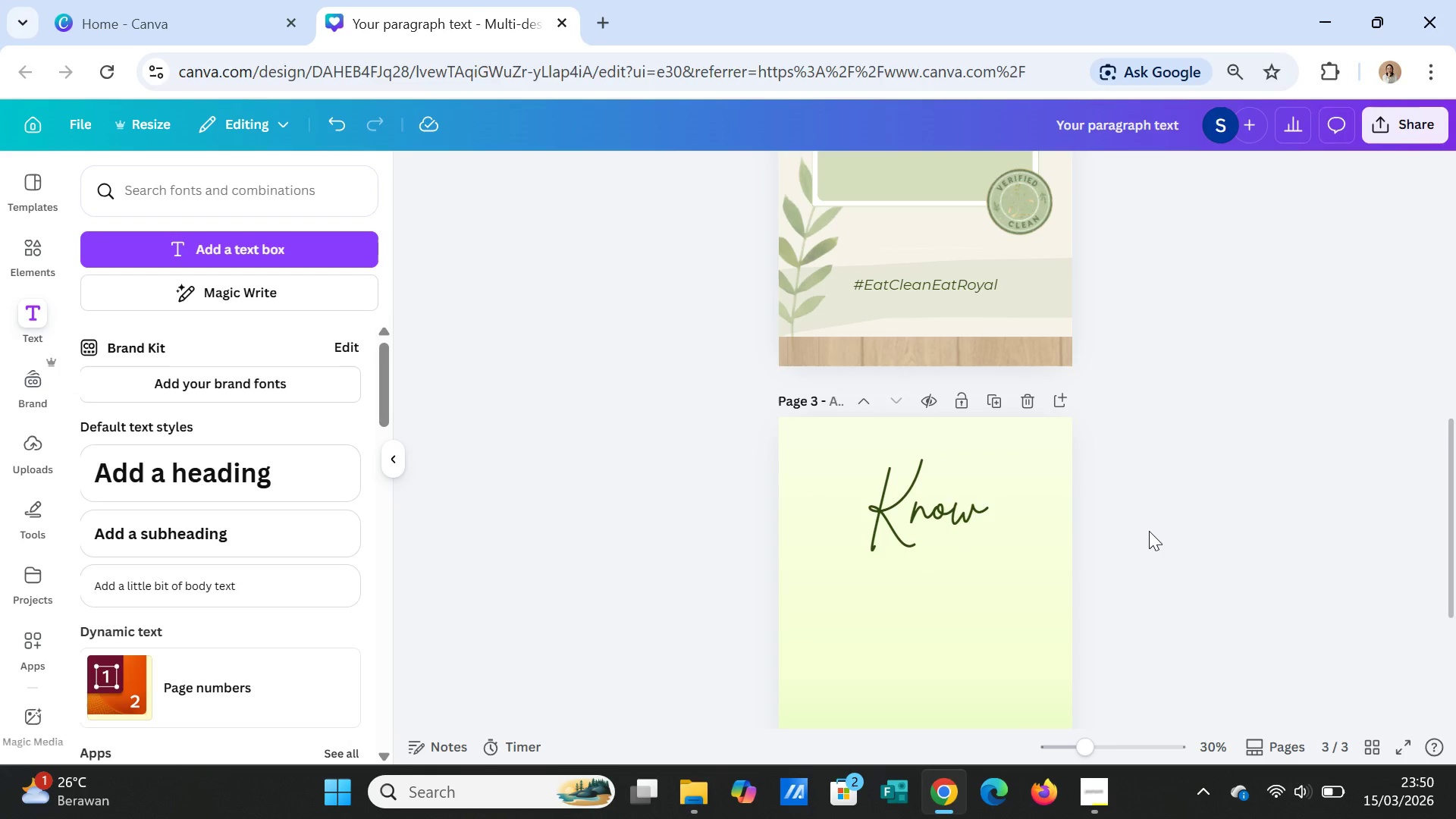 
scroll: coordinate [1136, 531], scroll_direction: down, amount: 4.0
 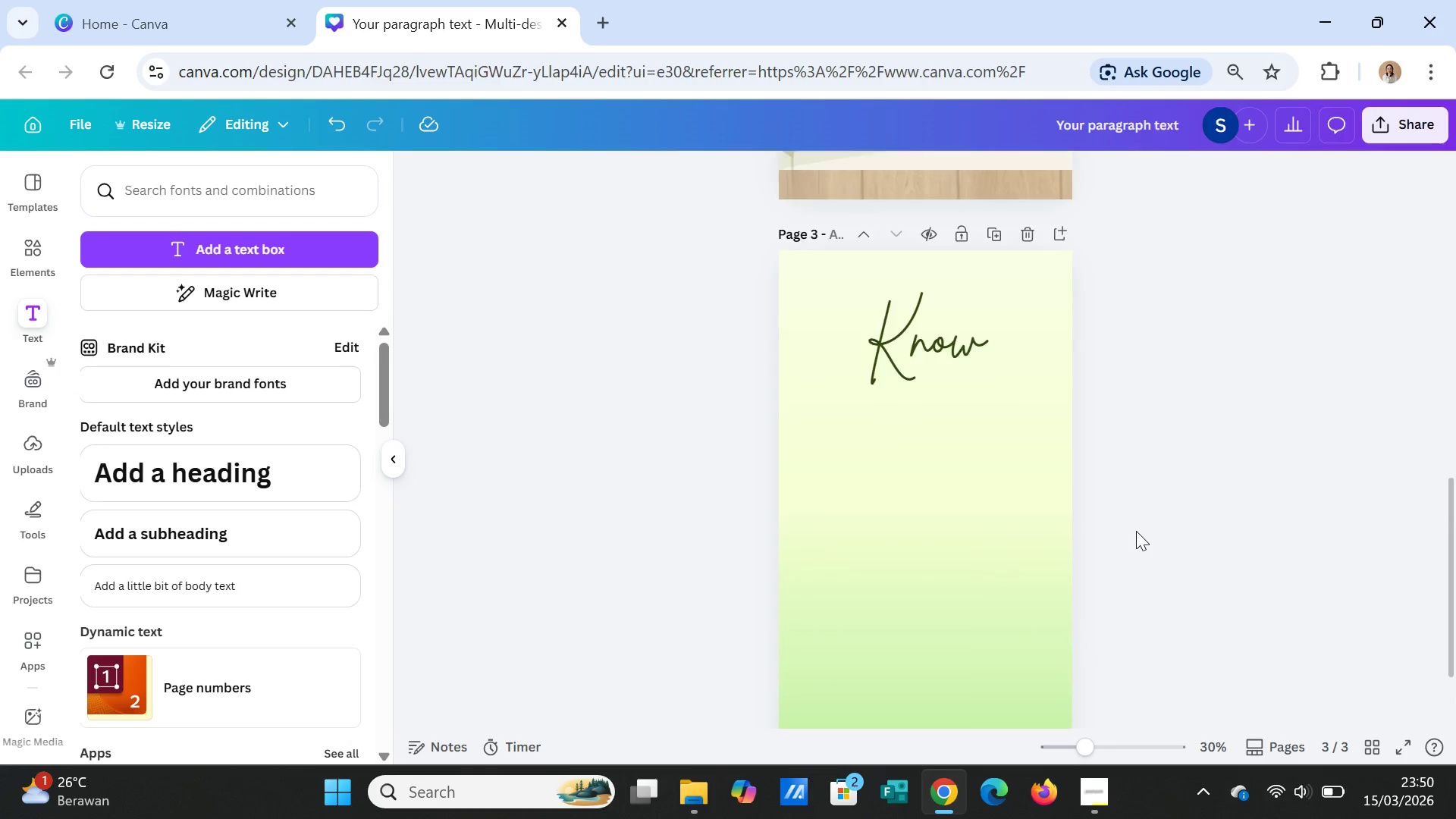 
scroll: coordinate [1136, 531], scroll_direction: up, amount: 1.0
 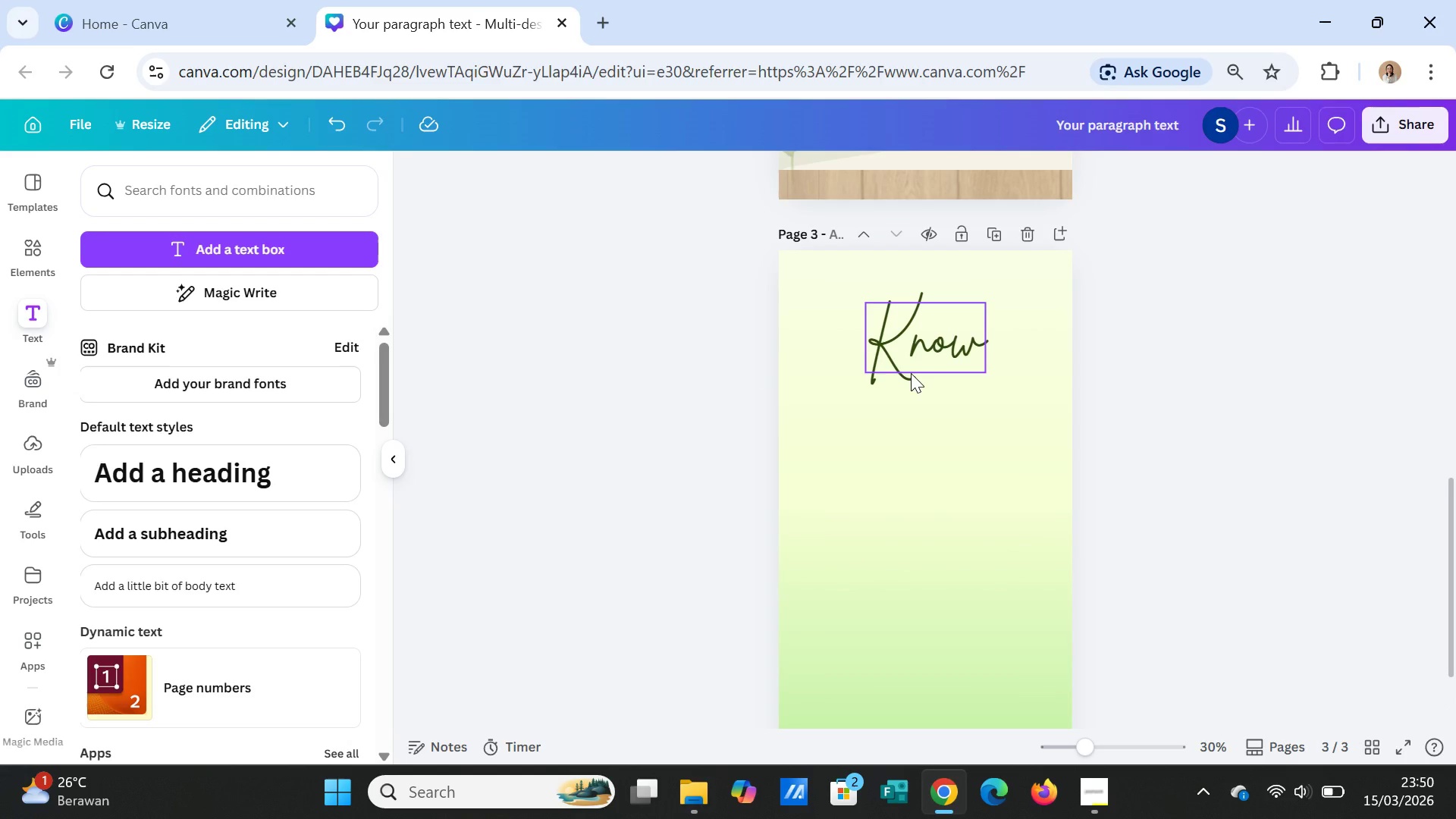 
left_click([911, 373])
 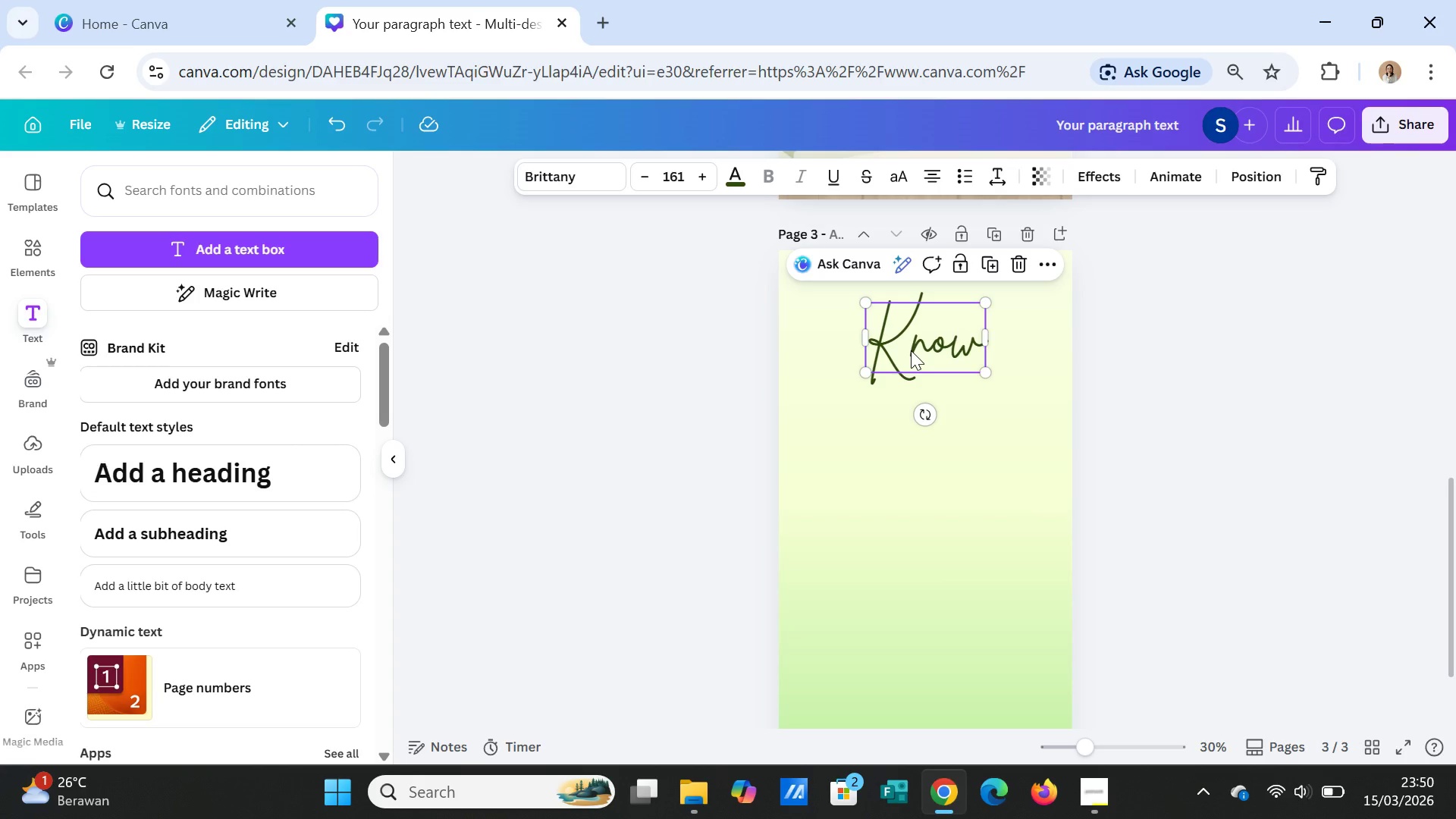 
left_click_drag(start_coordinate=[911, 350], to_coordinate=[908, 328])
 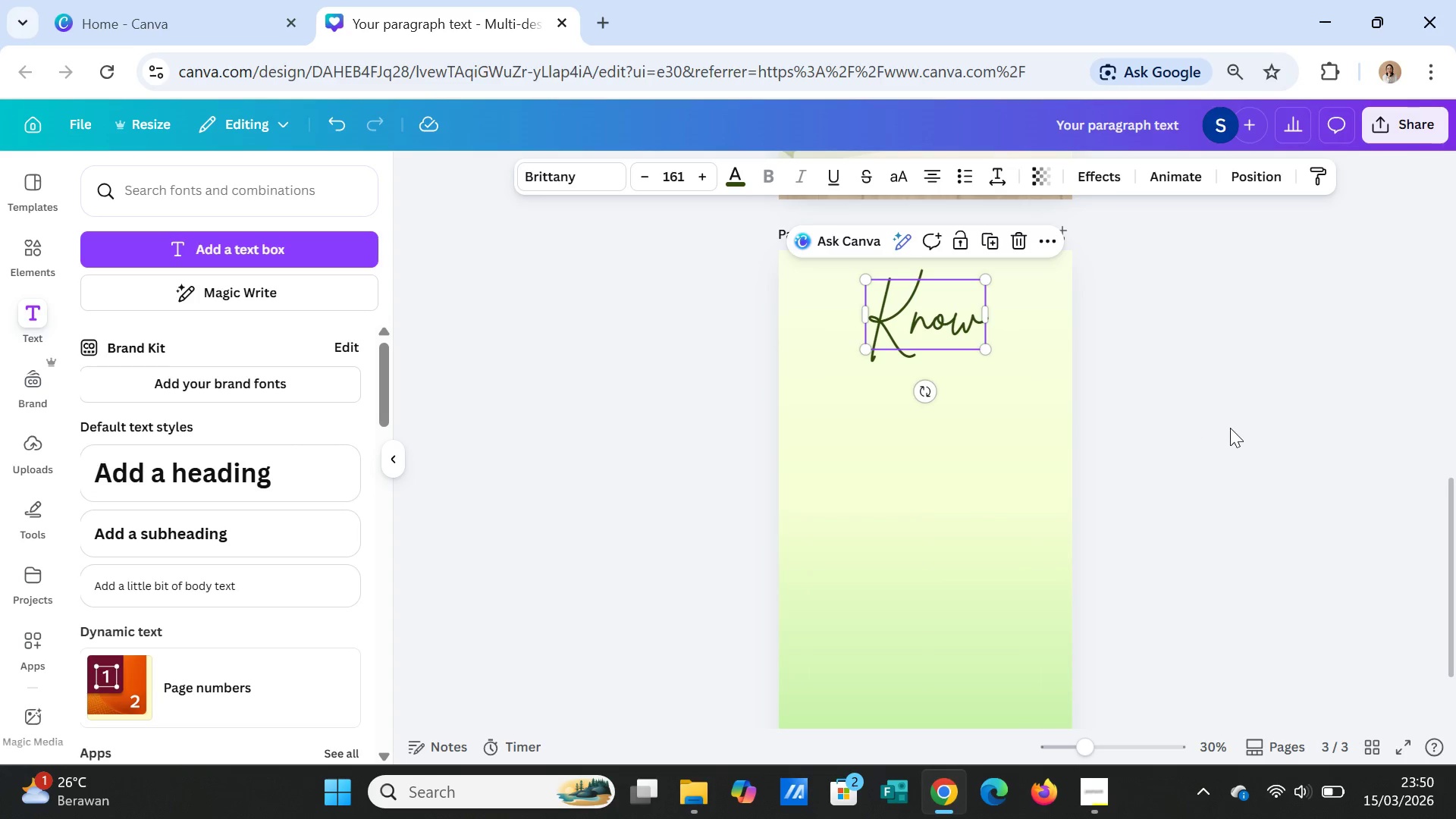 
left_click([1230, 428])
 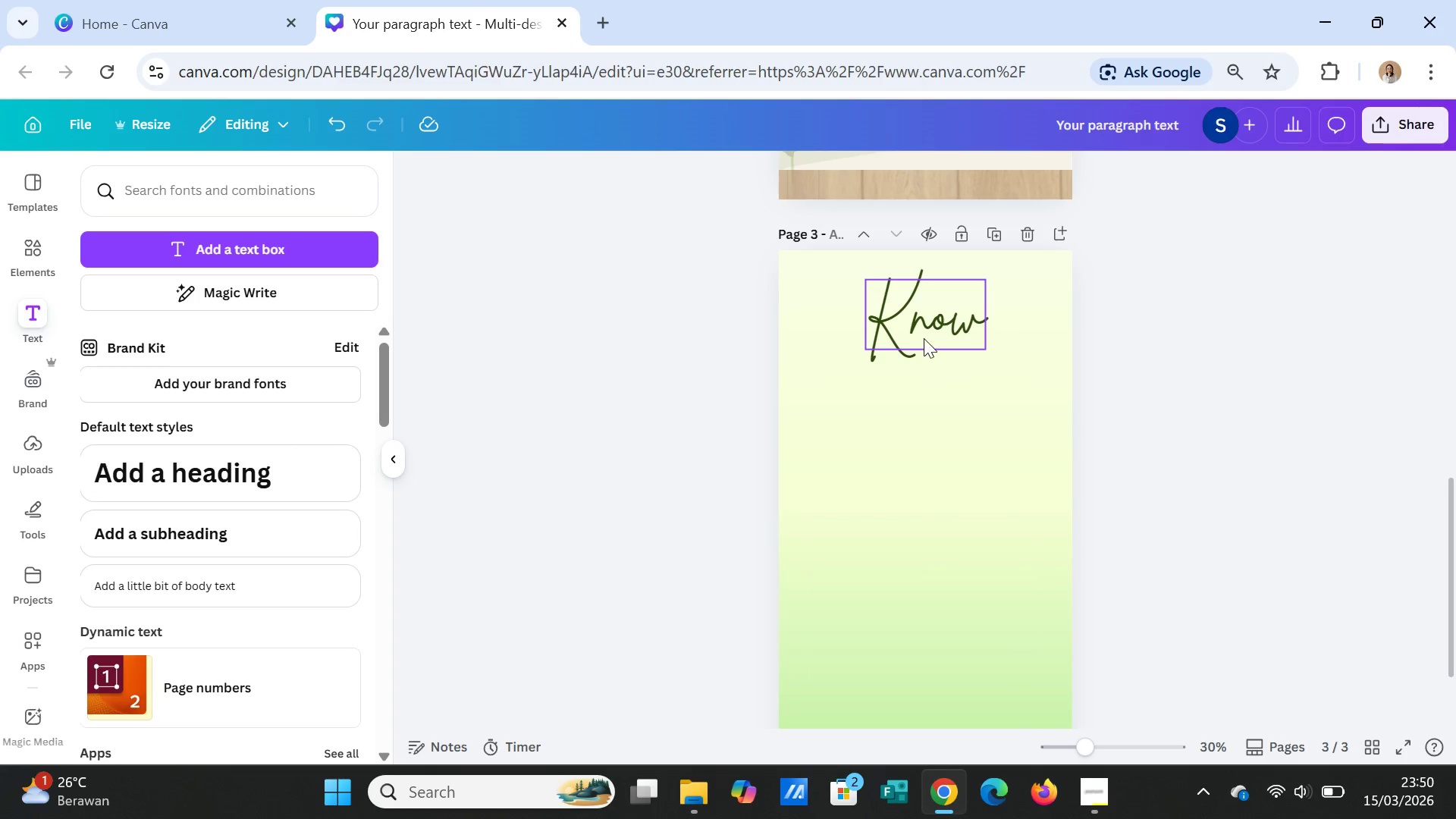 
left_click([924, 338])
 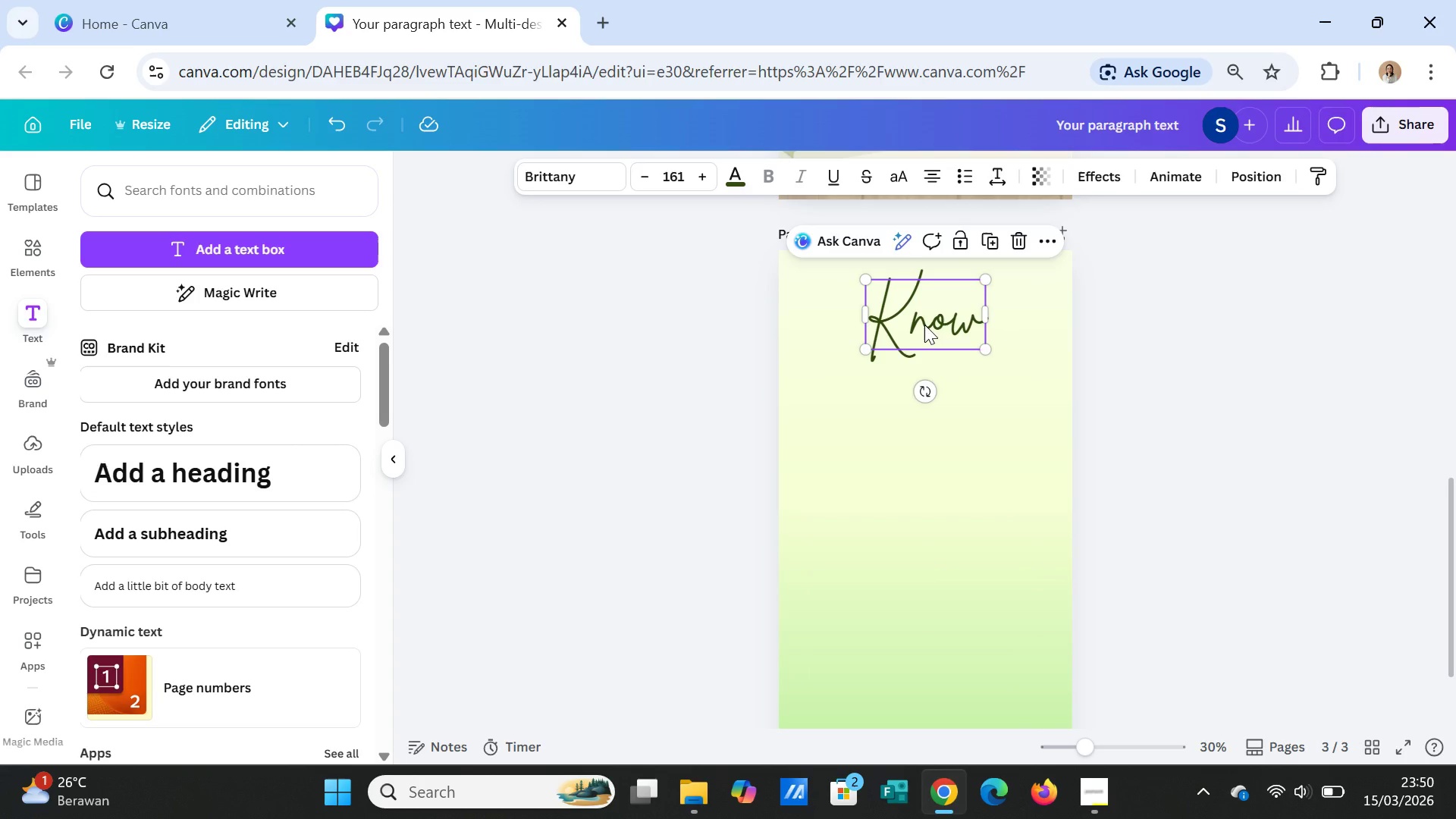 
left_click_drag(start_coordinate=[924, 325], to_coordinate=[927, 337])
 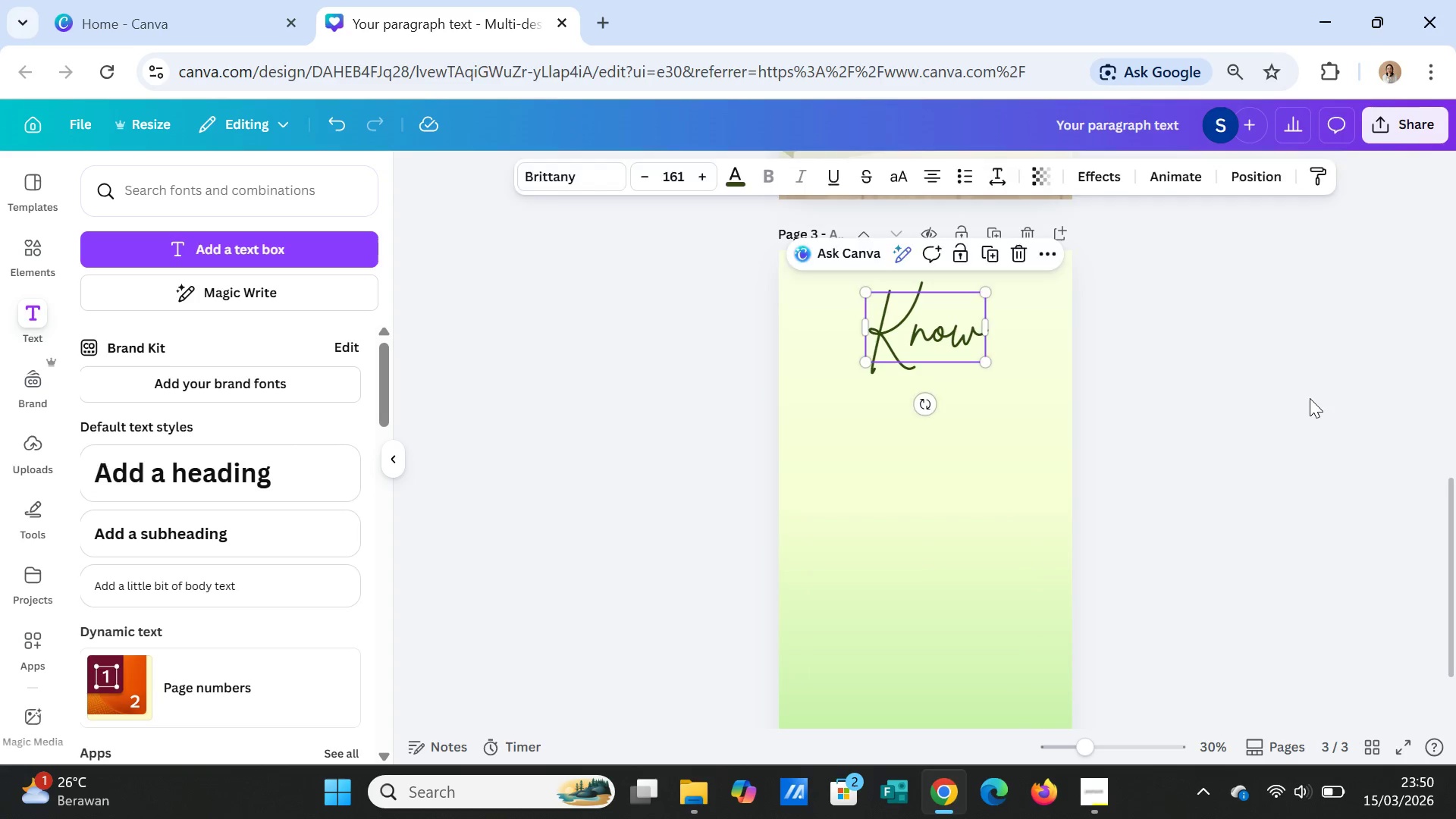 
left_click([1310, 398])
 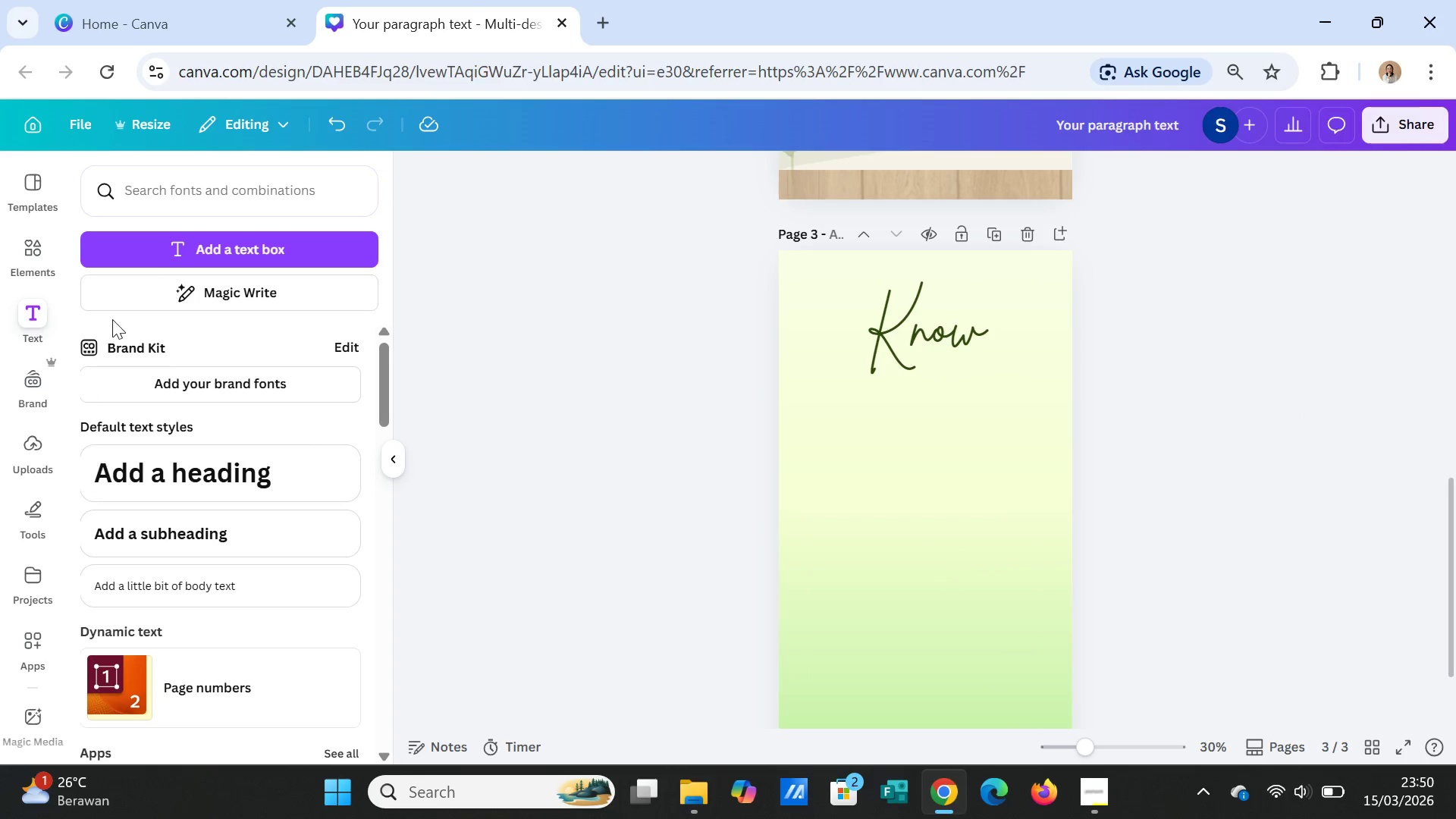 
left_click([168, 246])
 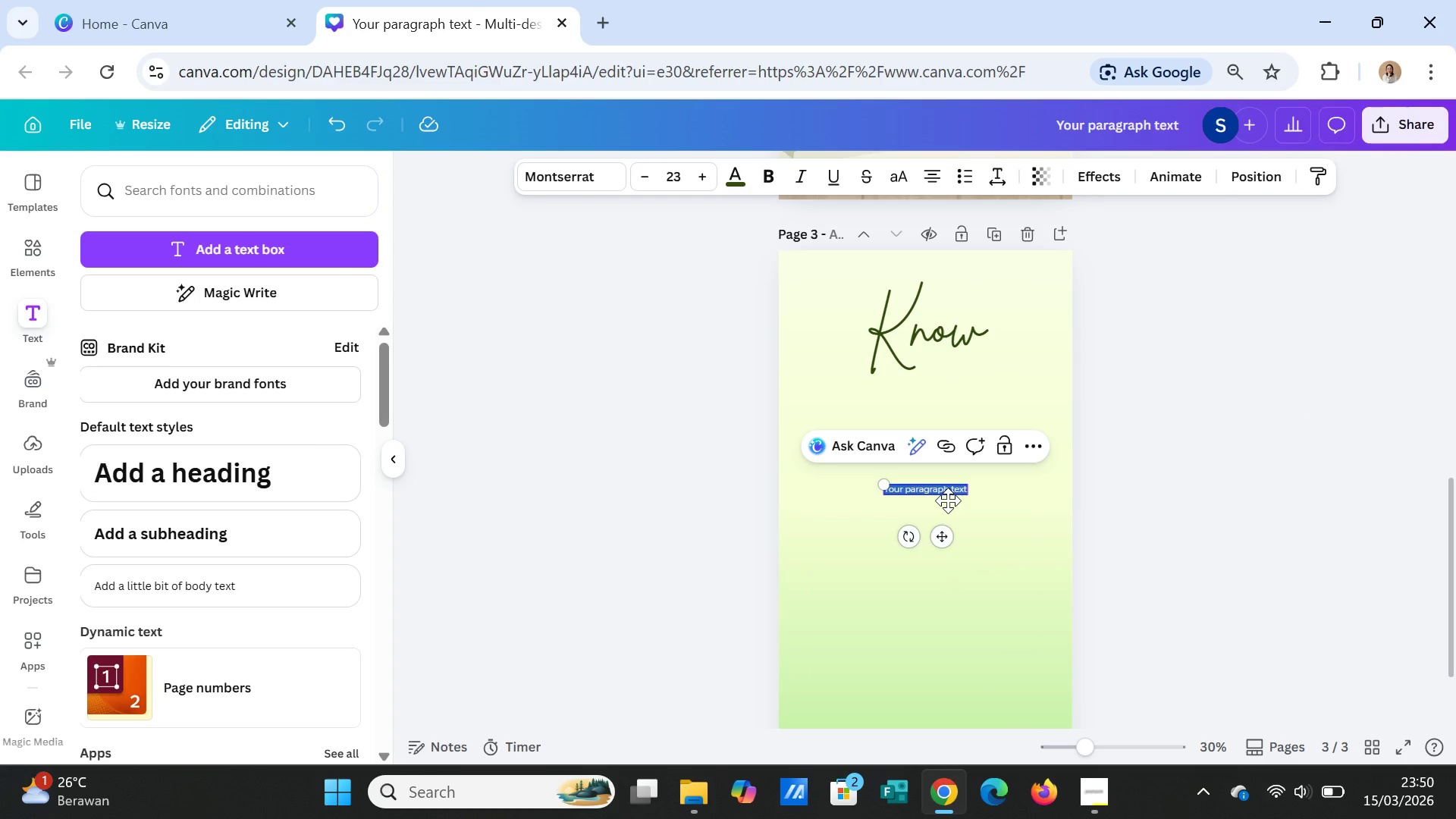 
type(Your Beef)
 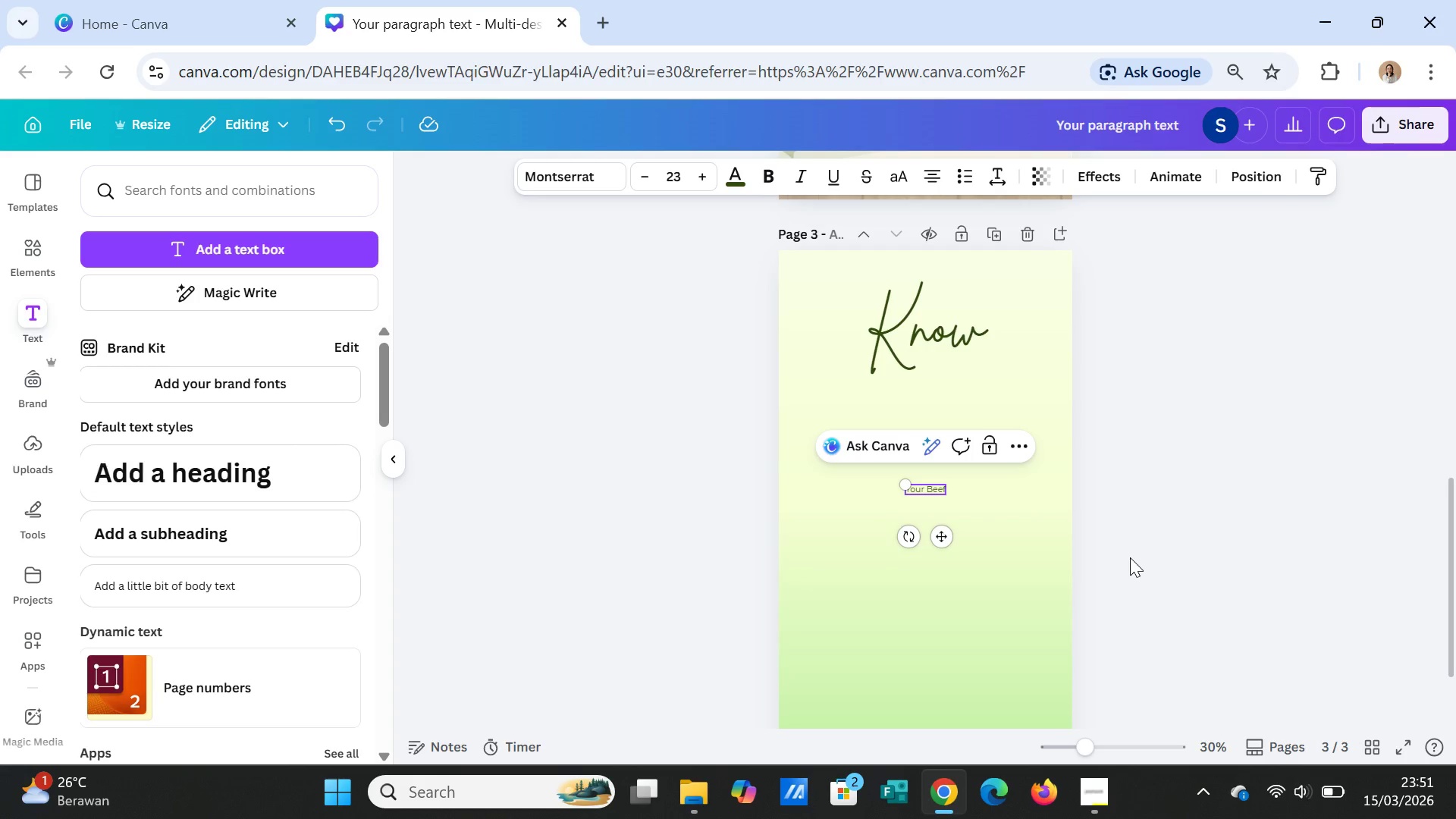 
left_click([1132, 557])
 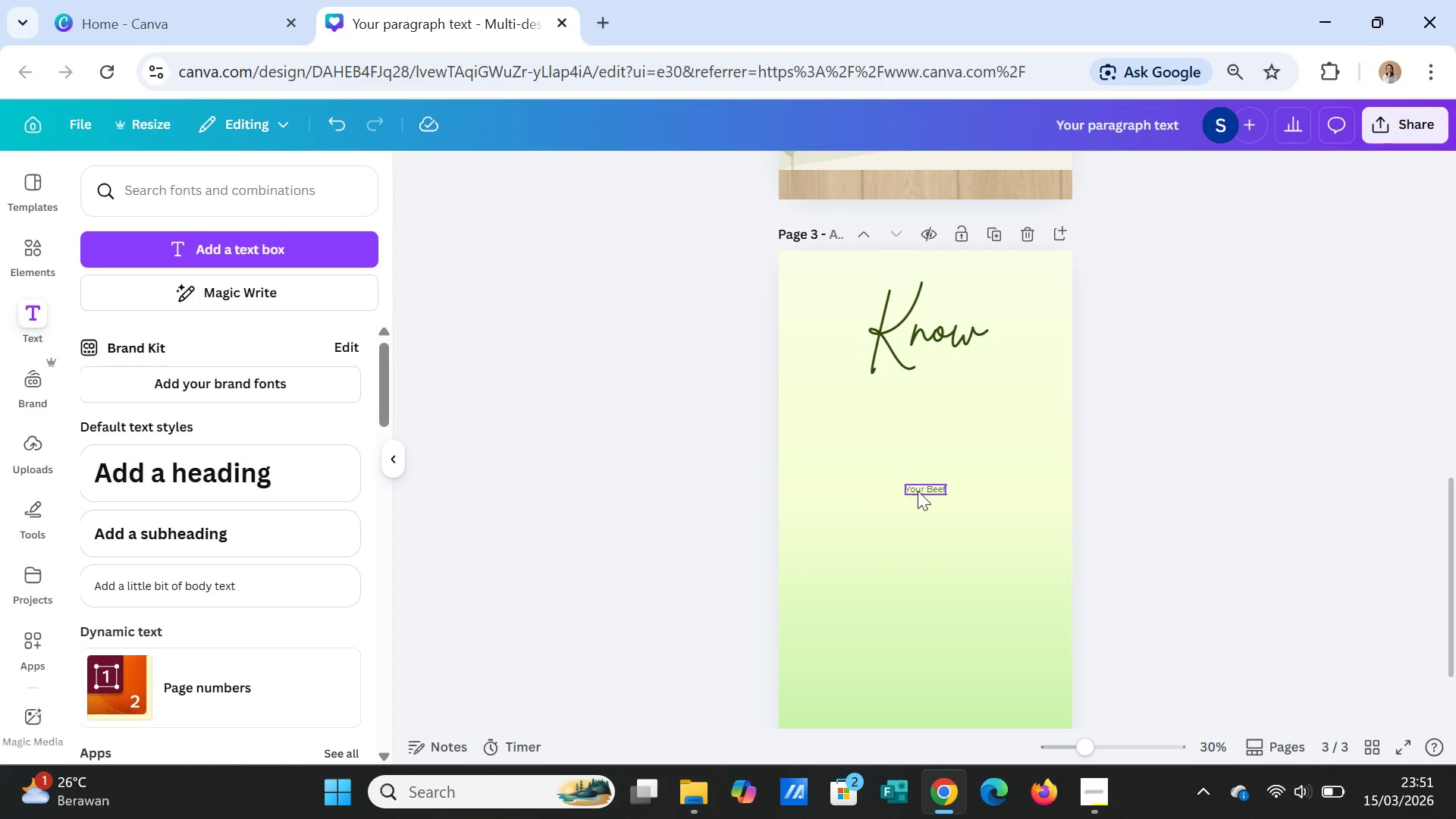 
left_click([918, 491])
 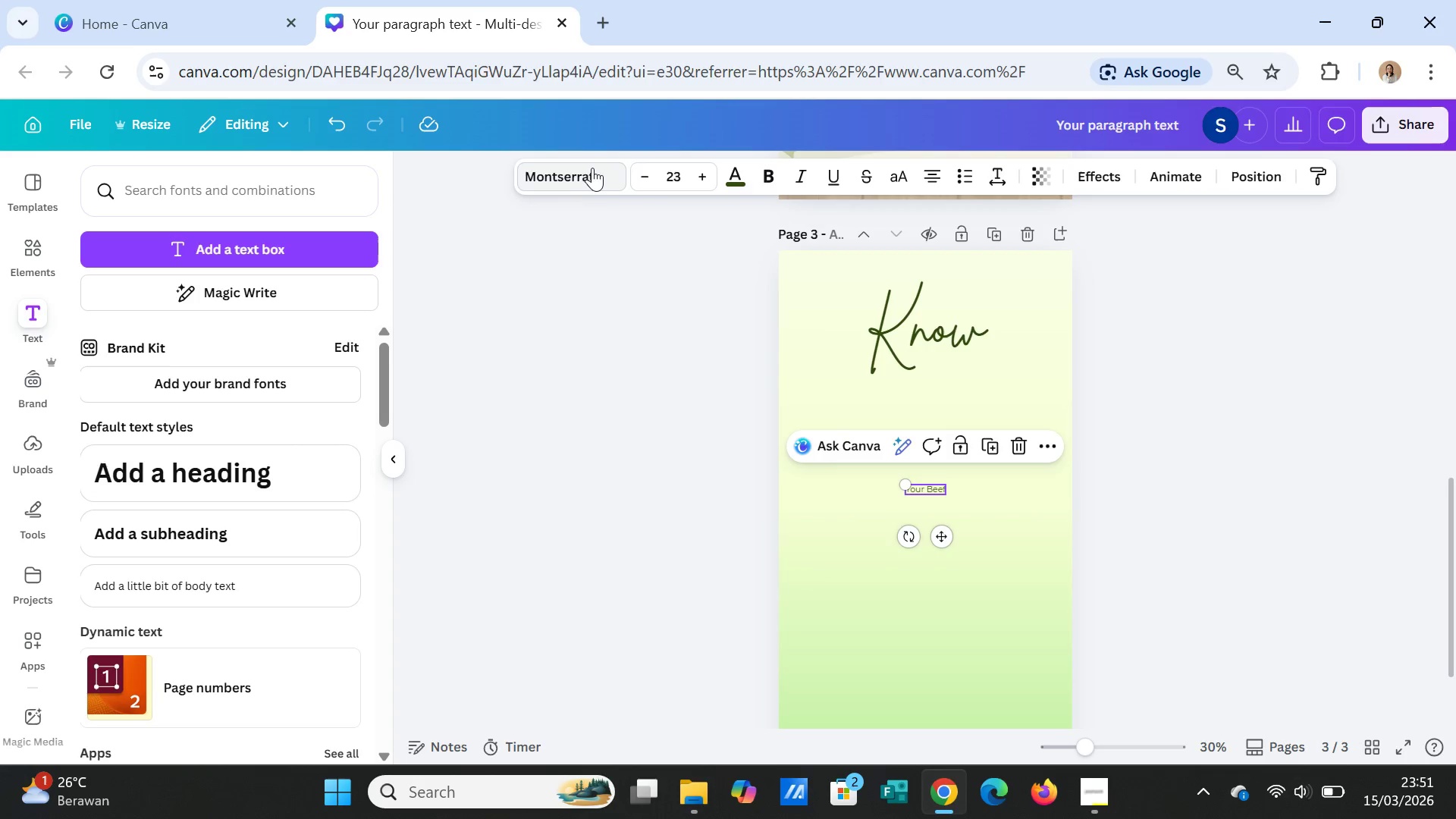 
left_click([586, 167])
 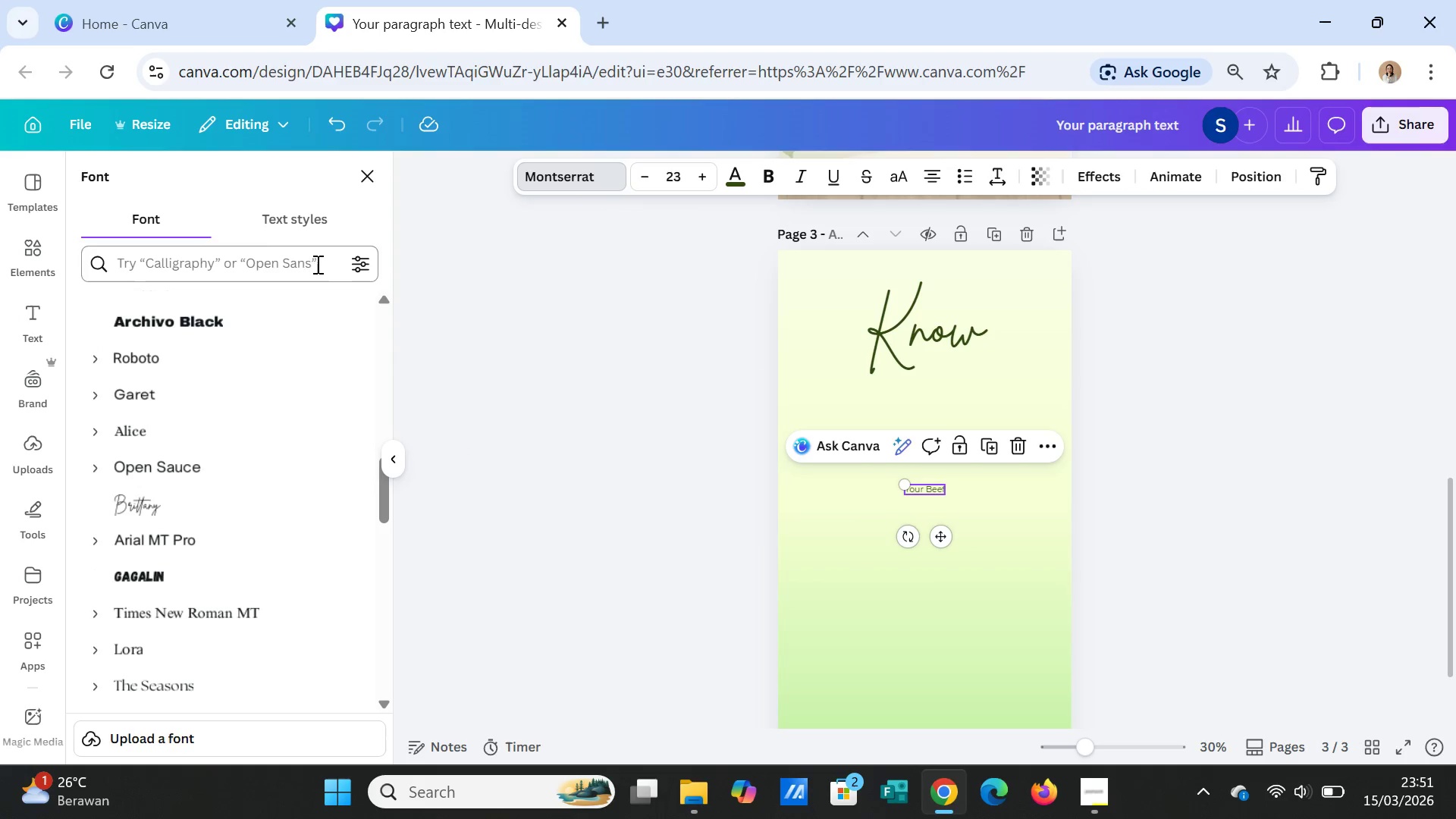 
scroll: coordinate [252, 463], scroll_direction: up, amount: 9.0
 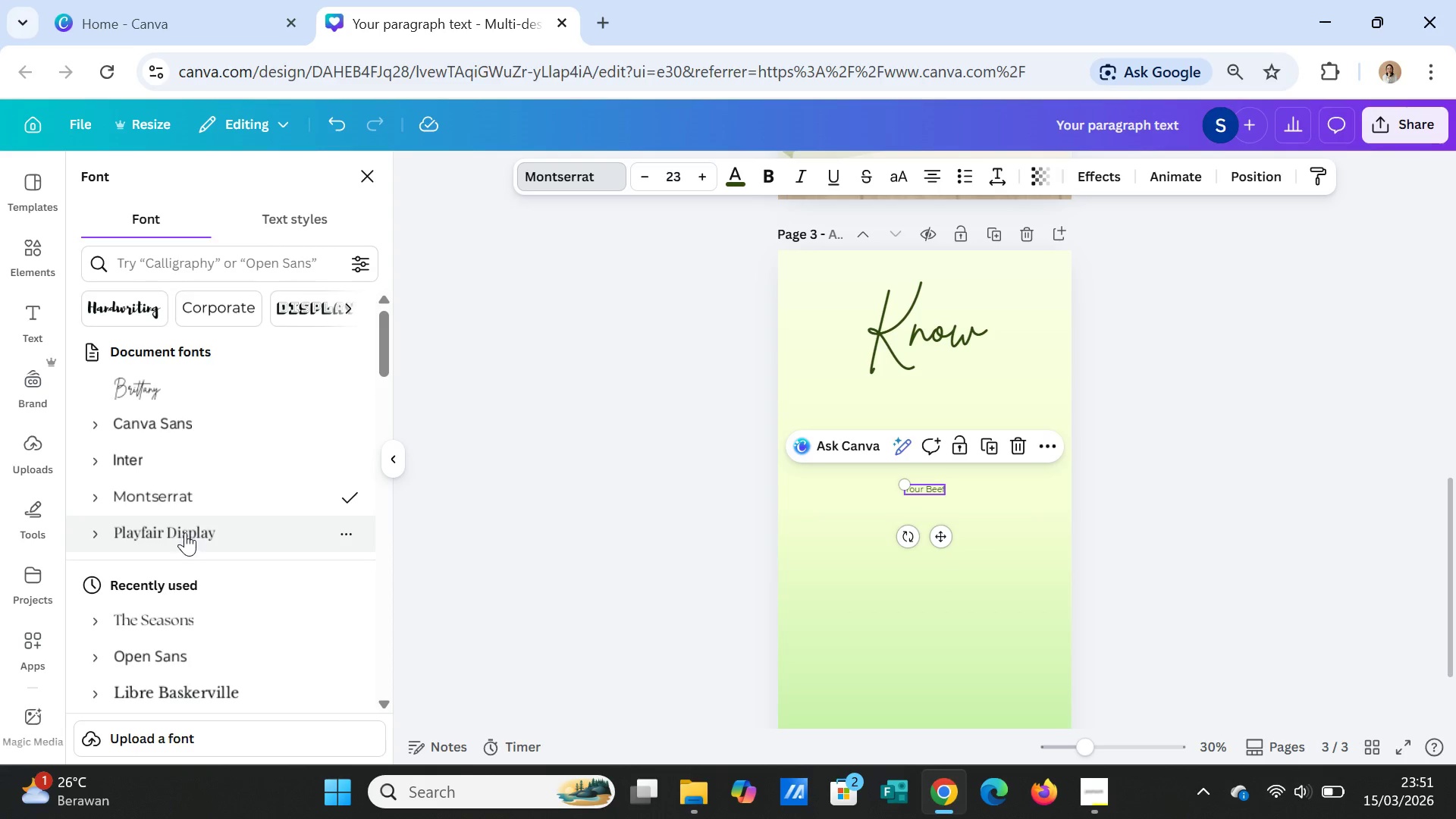 
left_click([184, 531])
 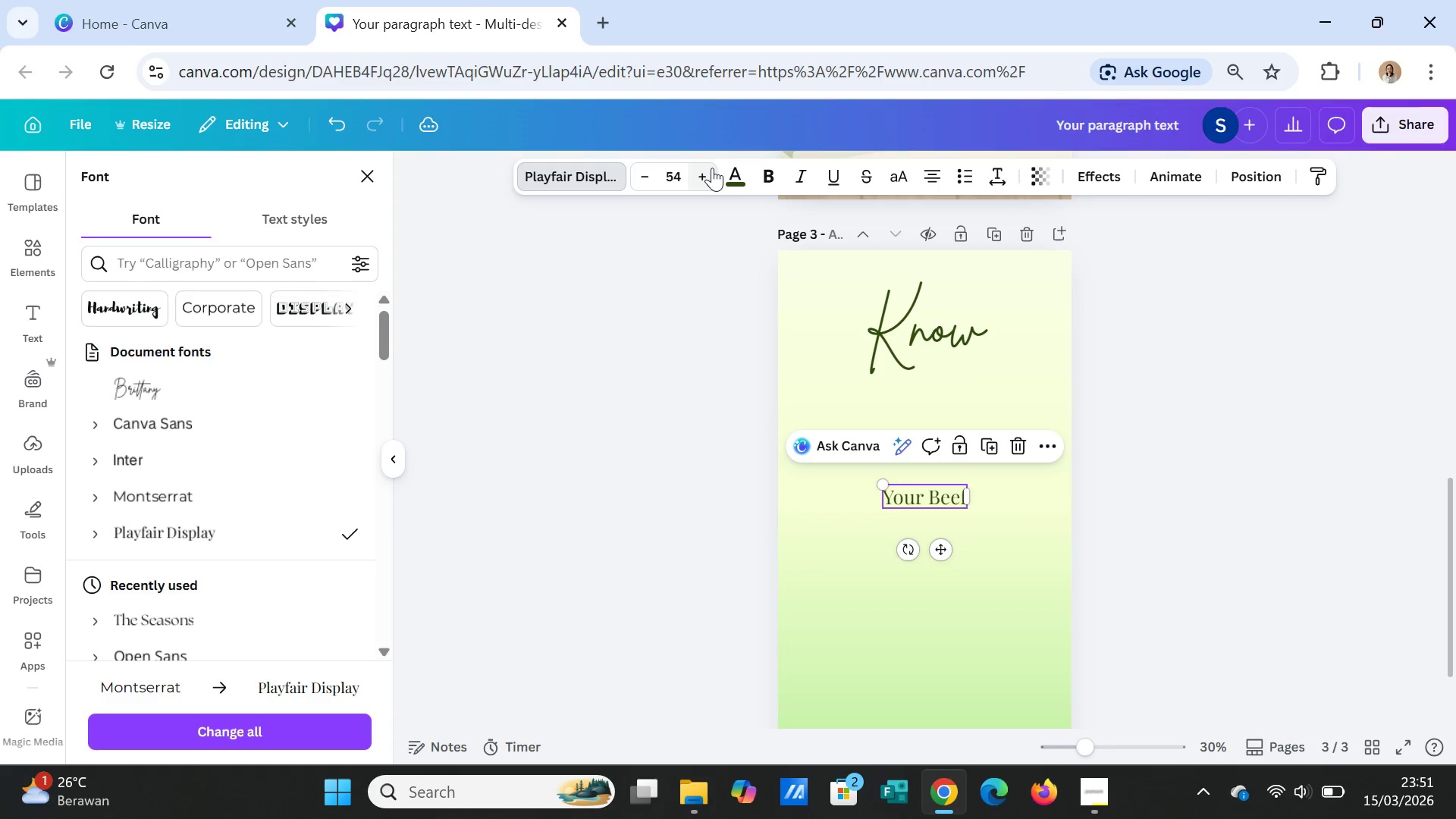 
wait(11.19)
 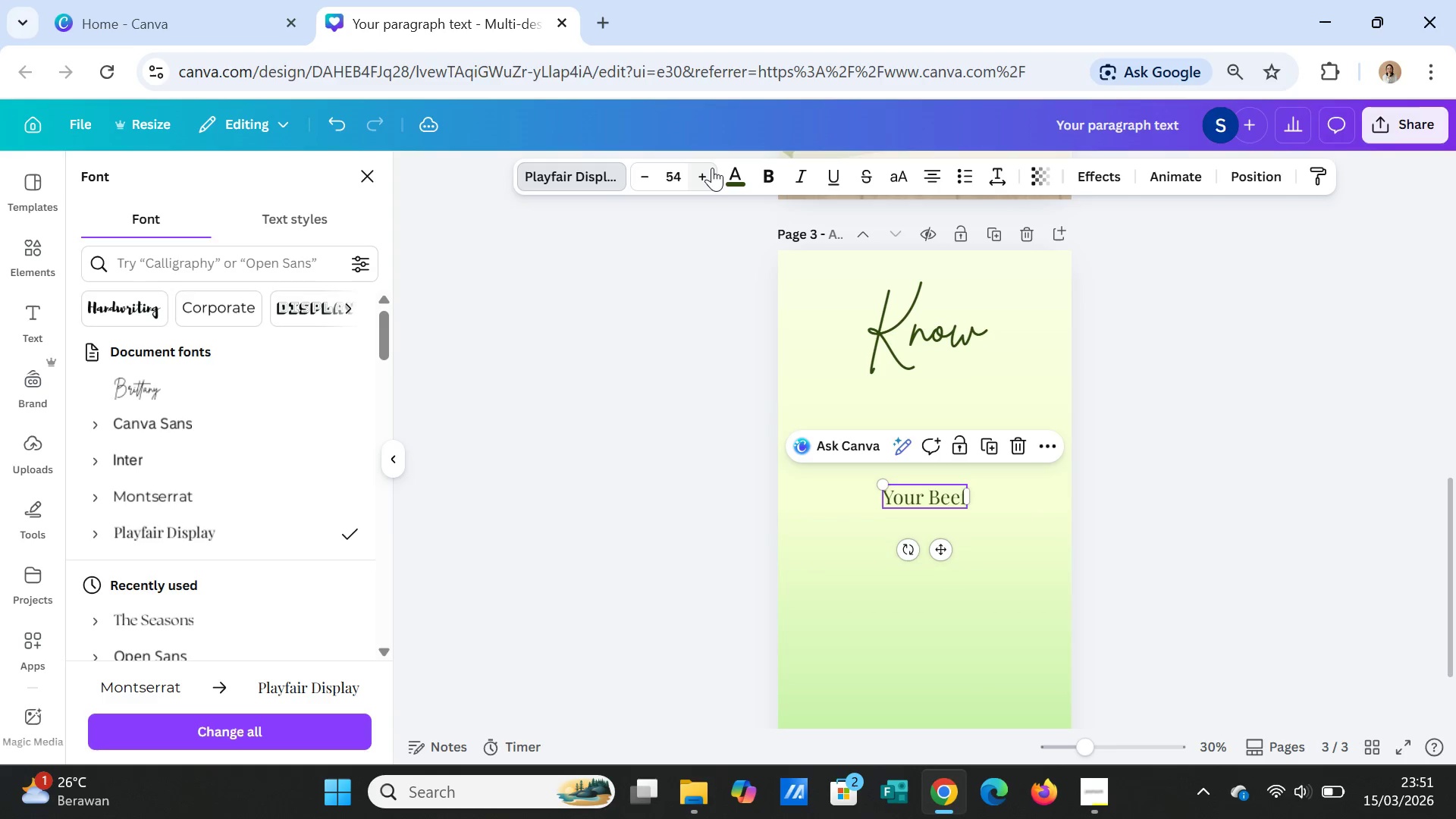 
left_click_drag(start_coordinate=[940, 566], to_coordinate=[938, 458])
 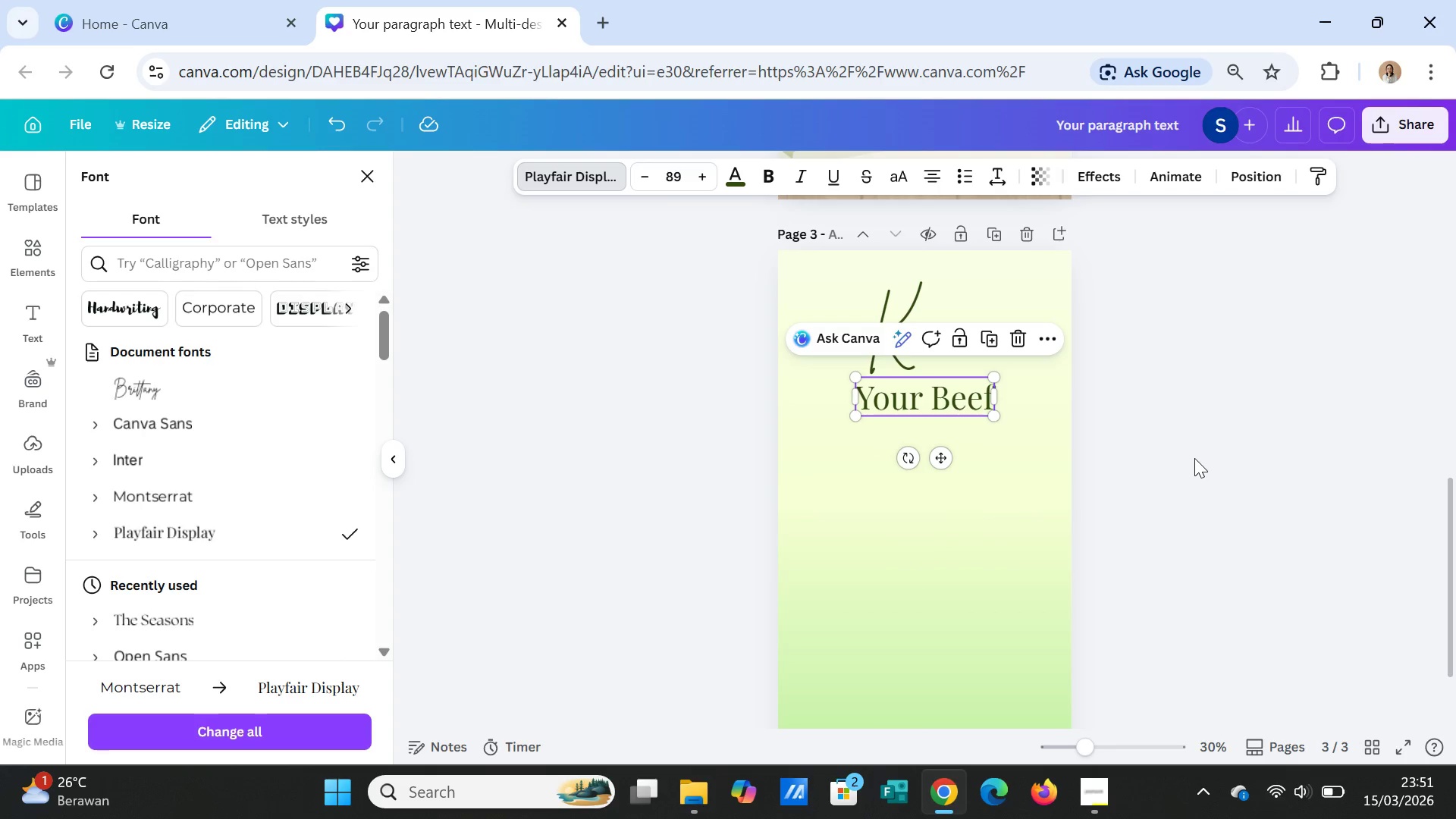 
left_click([1194, 458])
 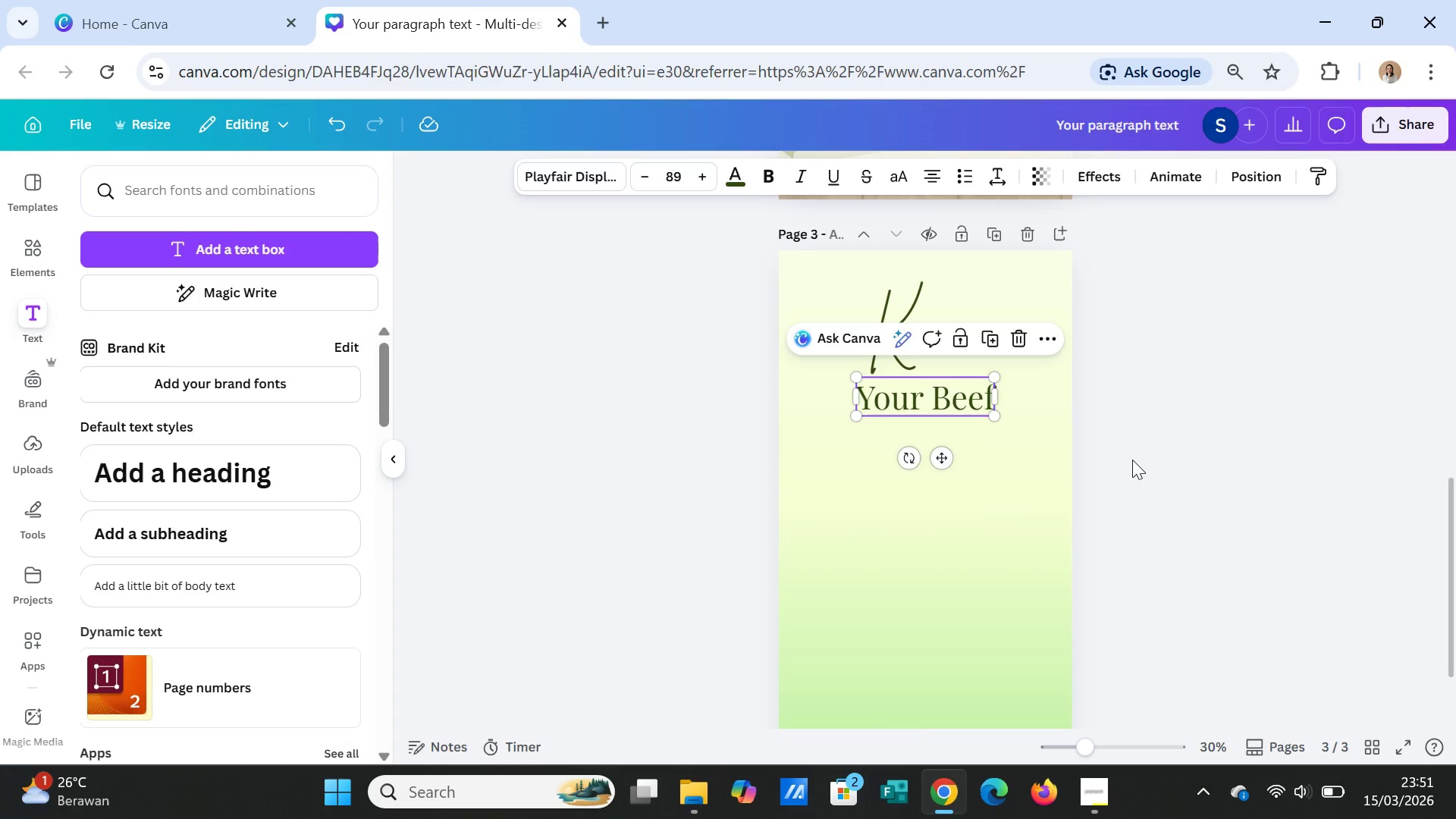 
left_click([1131, 460])
 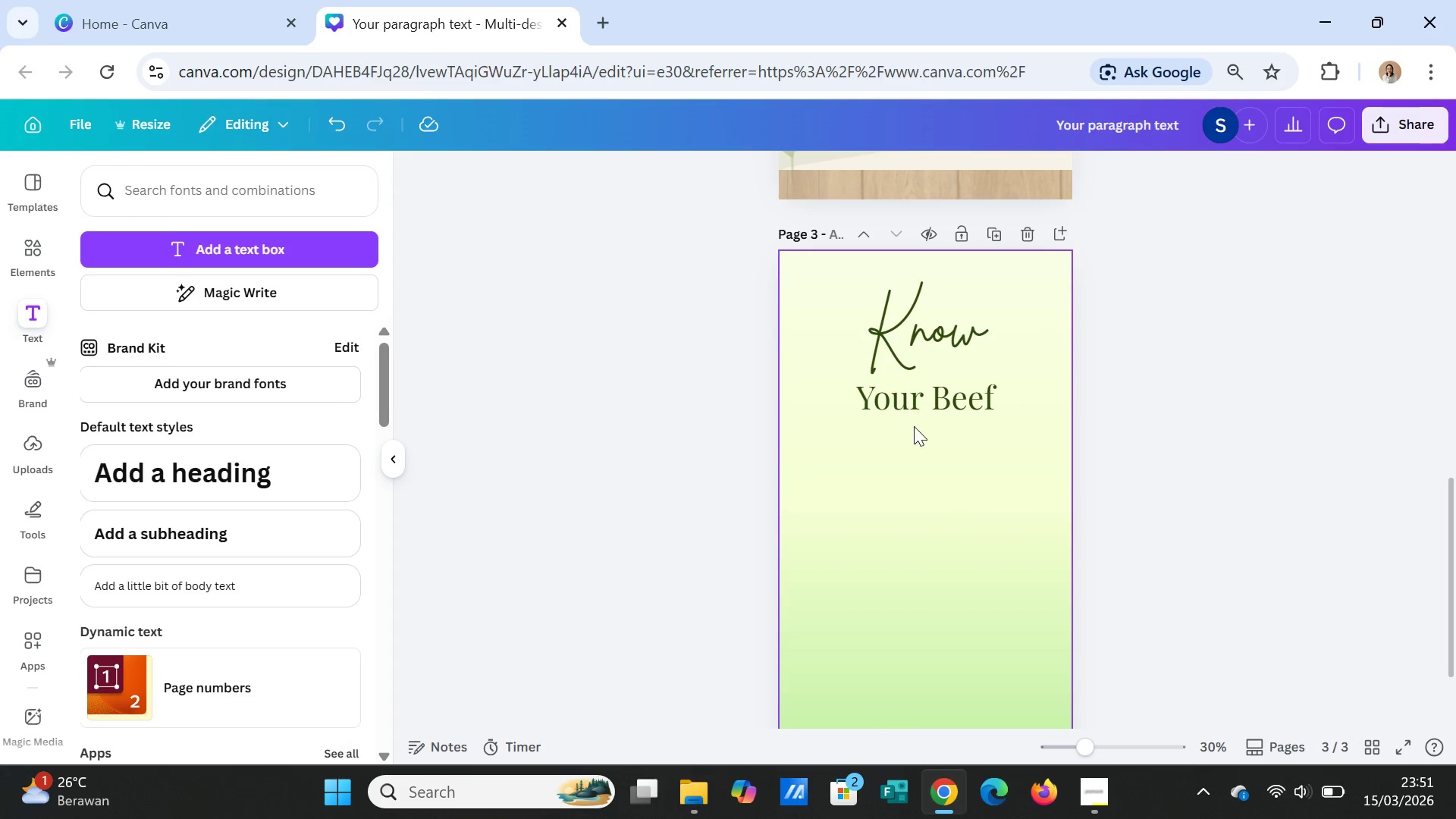 
left_click([910, 413])
 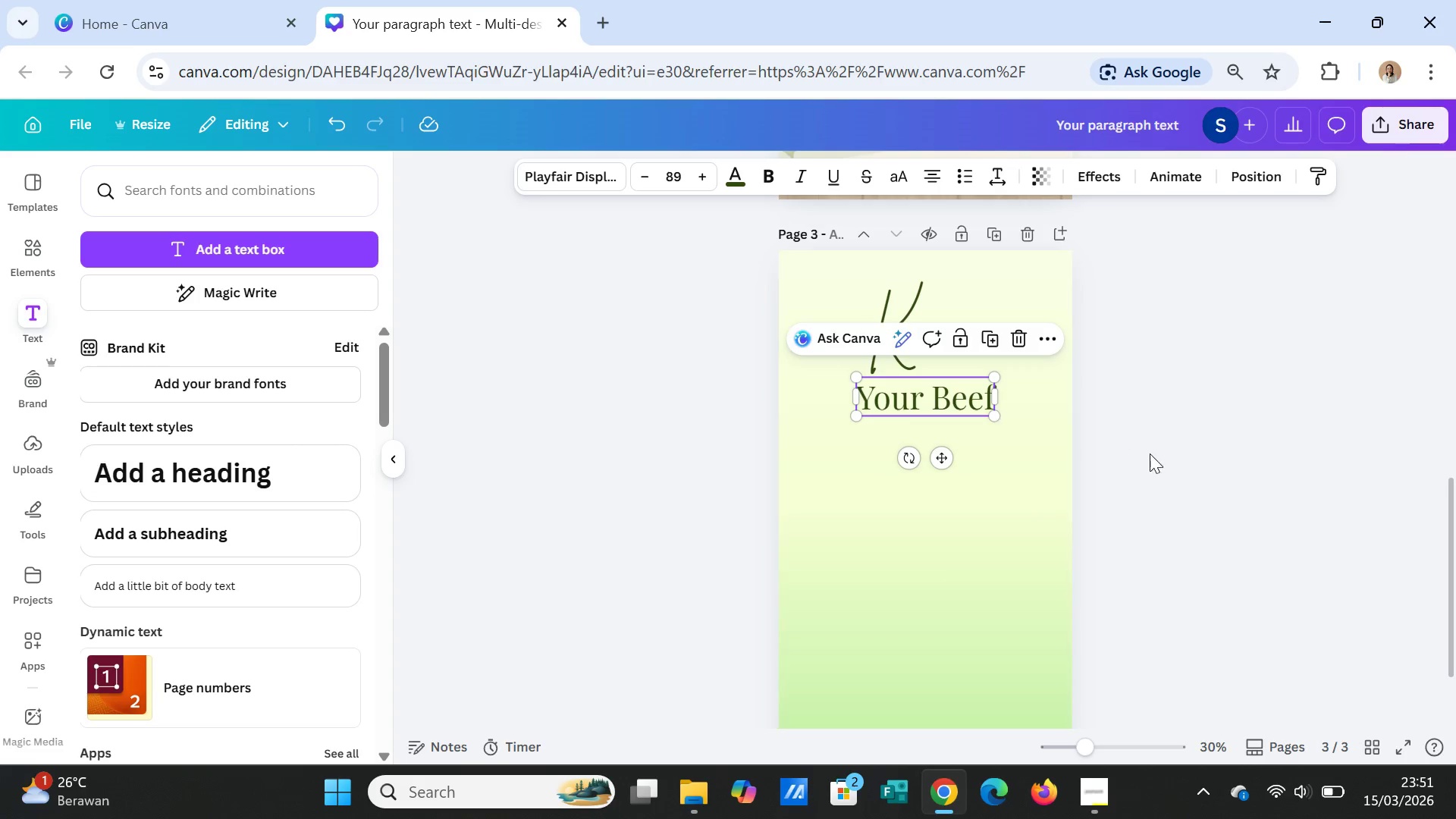 
left_click([1153, 457])
 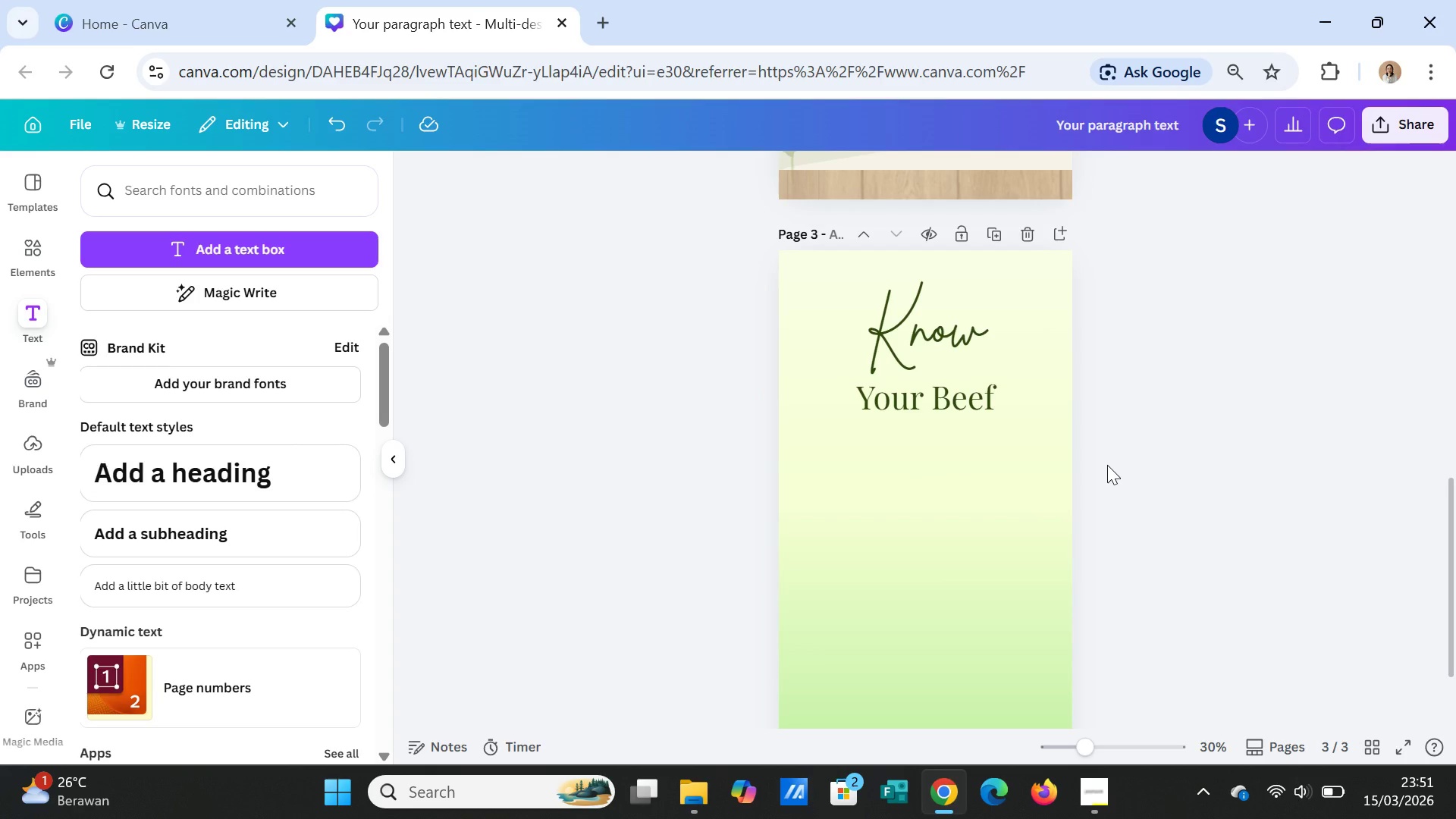 
wait(6.77)
 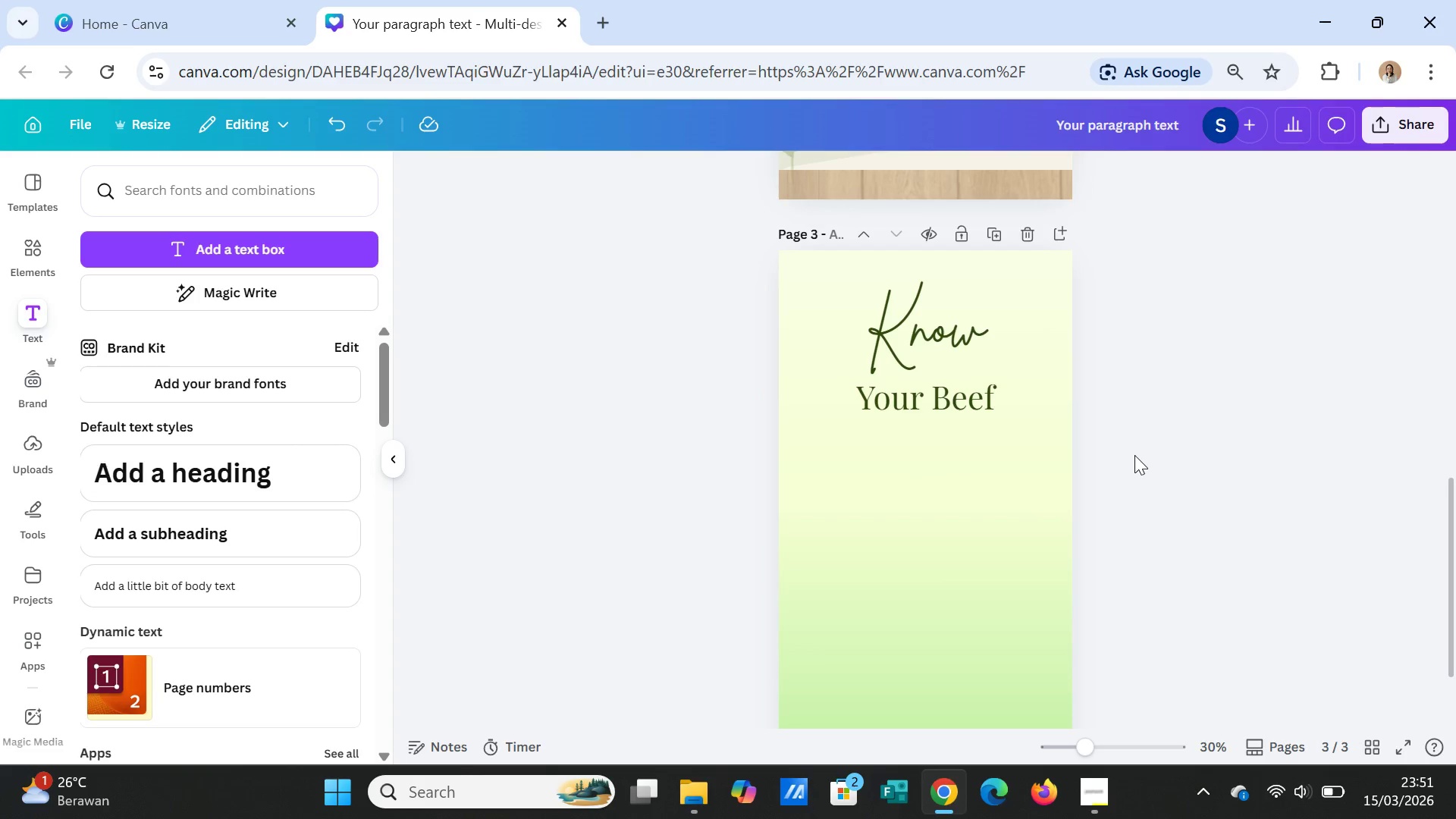 
left_click_drag(start_coordinate=[912, 411], to_coordinate=[932, 389])
 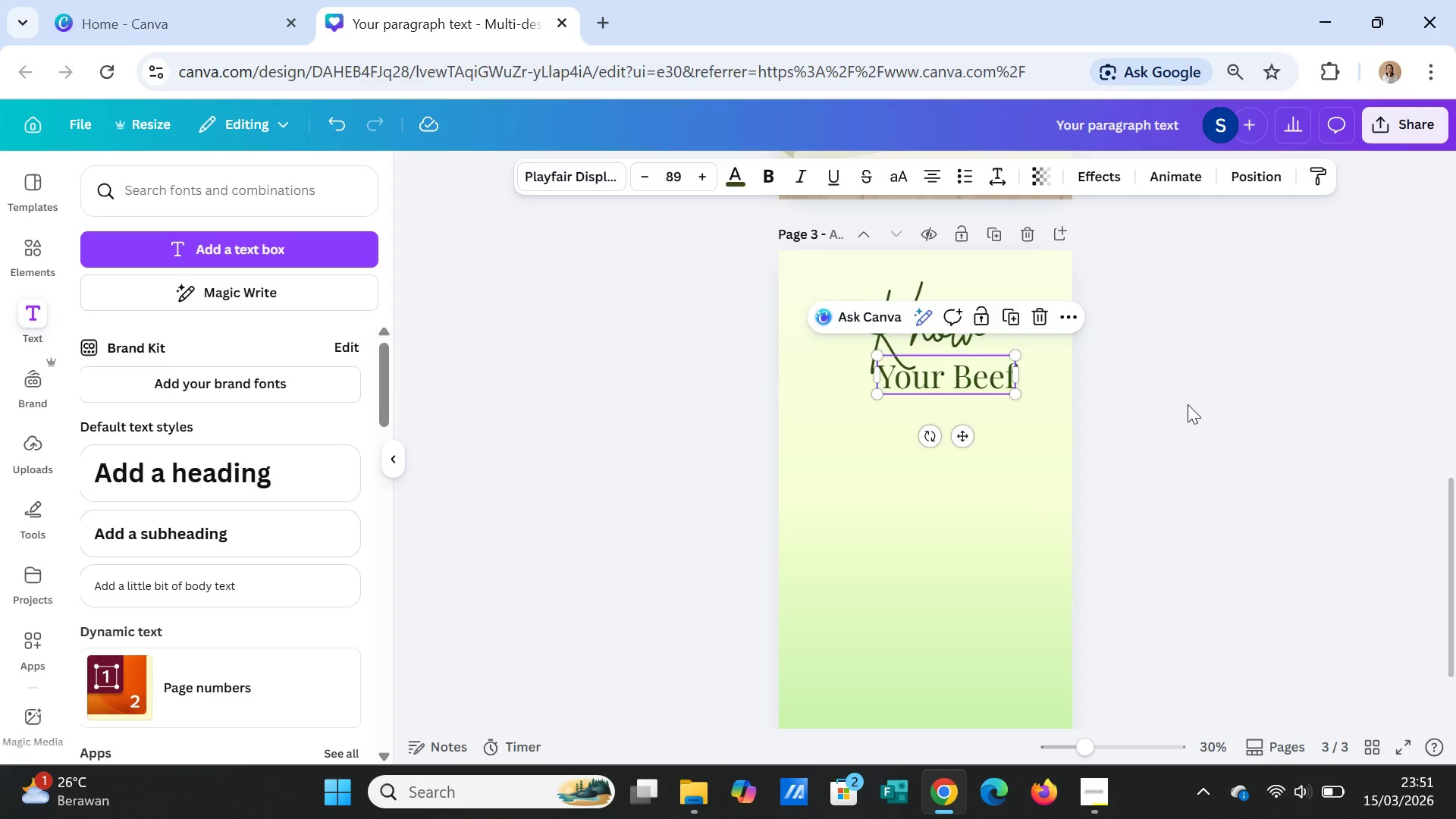 
left_click([1188, 404])
 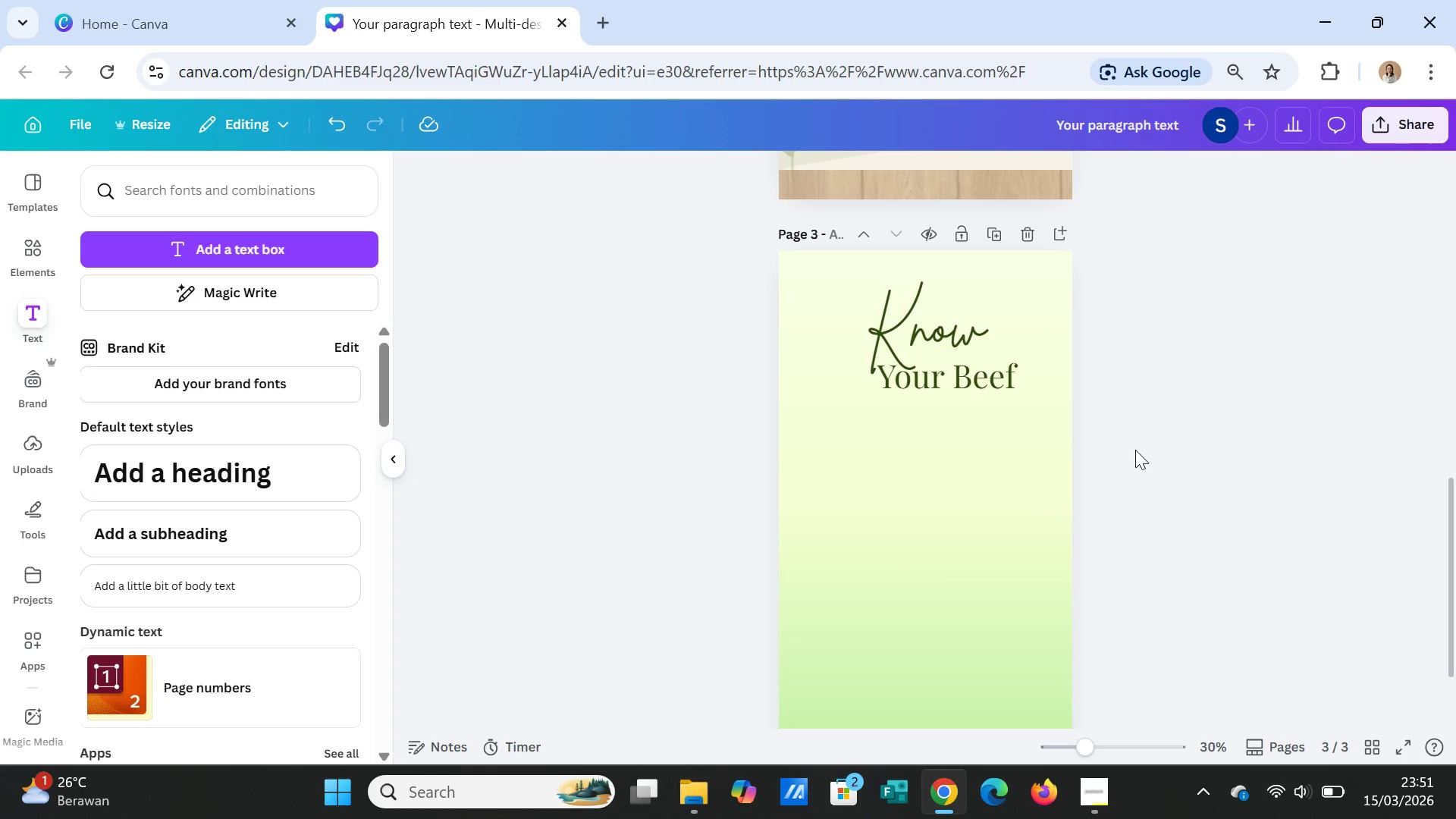 
wait(7.72)
 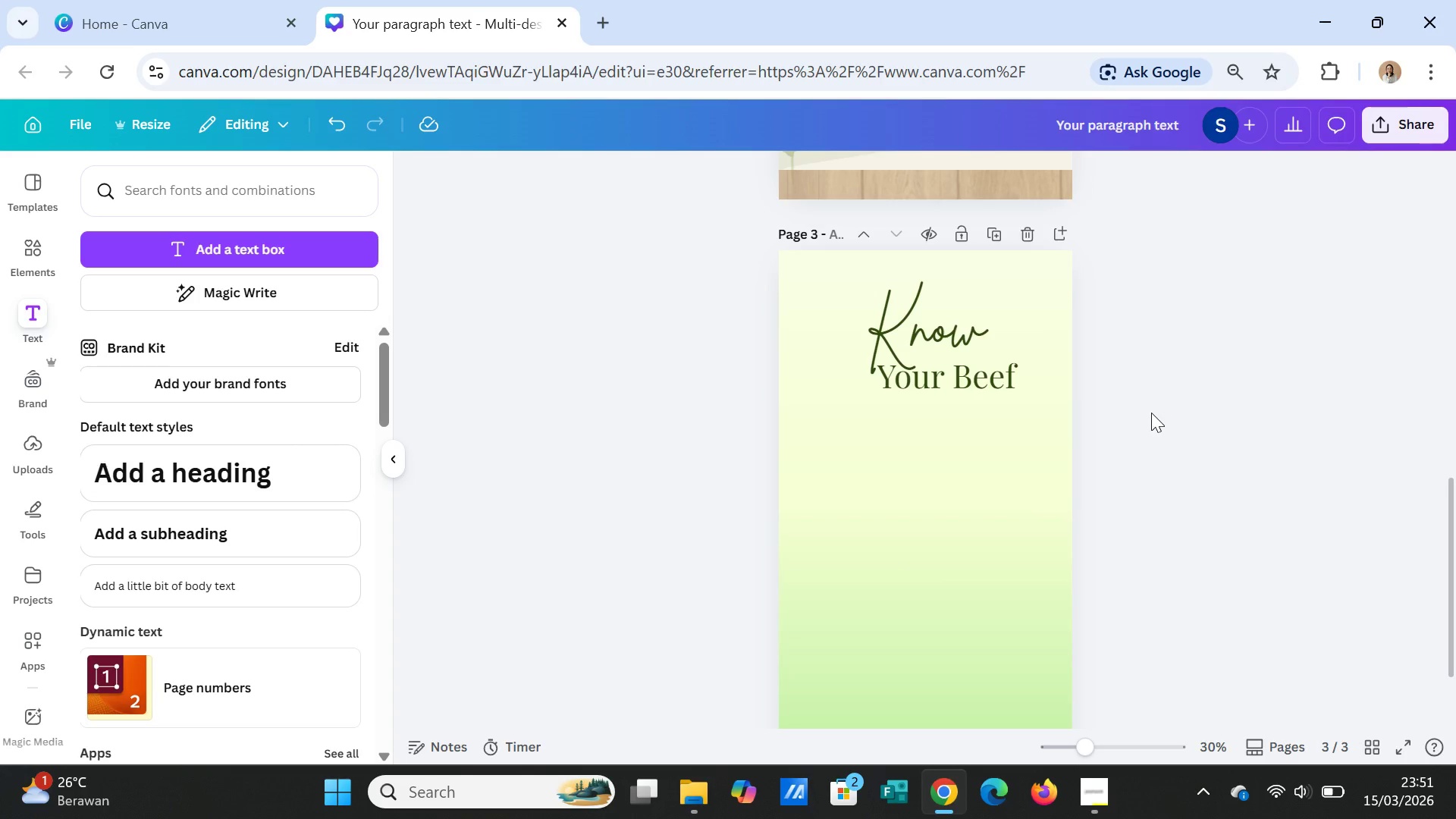 
scroll: coordinate [947, 654], scroll_direction: down, amount: 2.0
 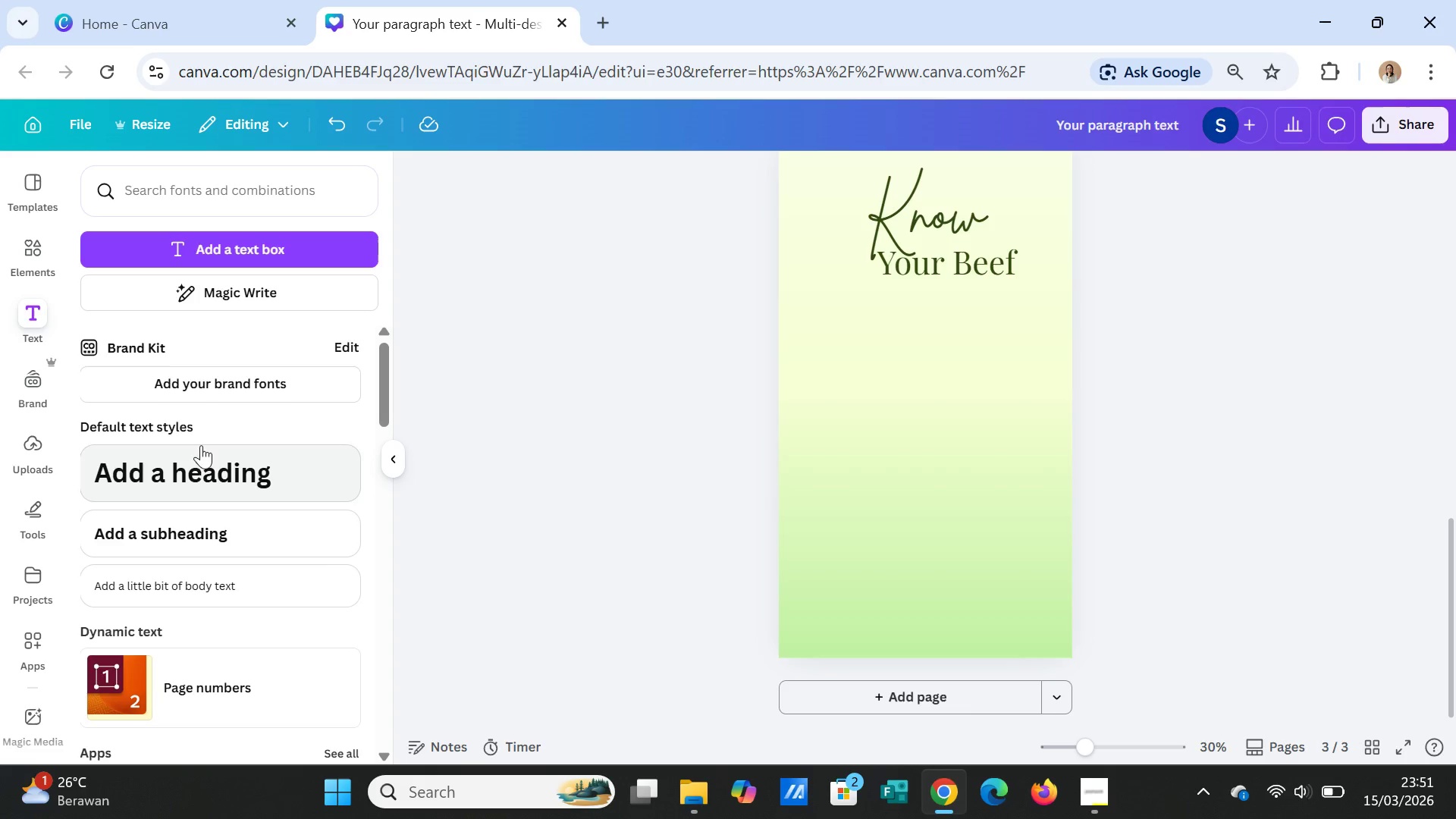 
left_click([30, 252])
 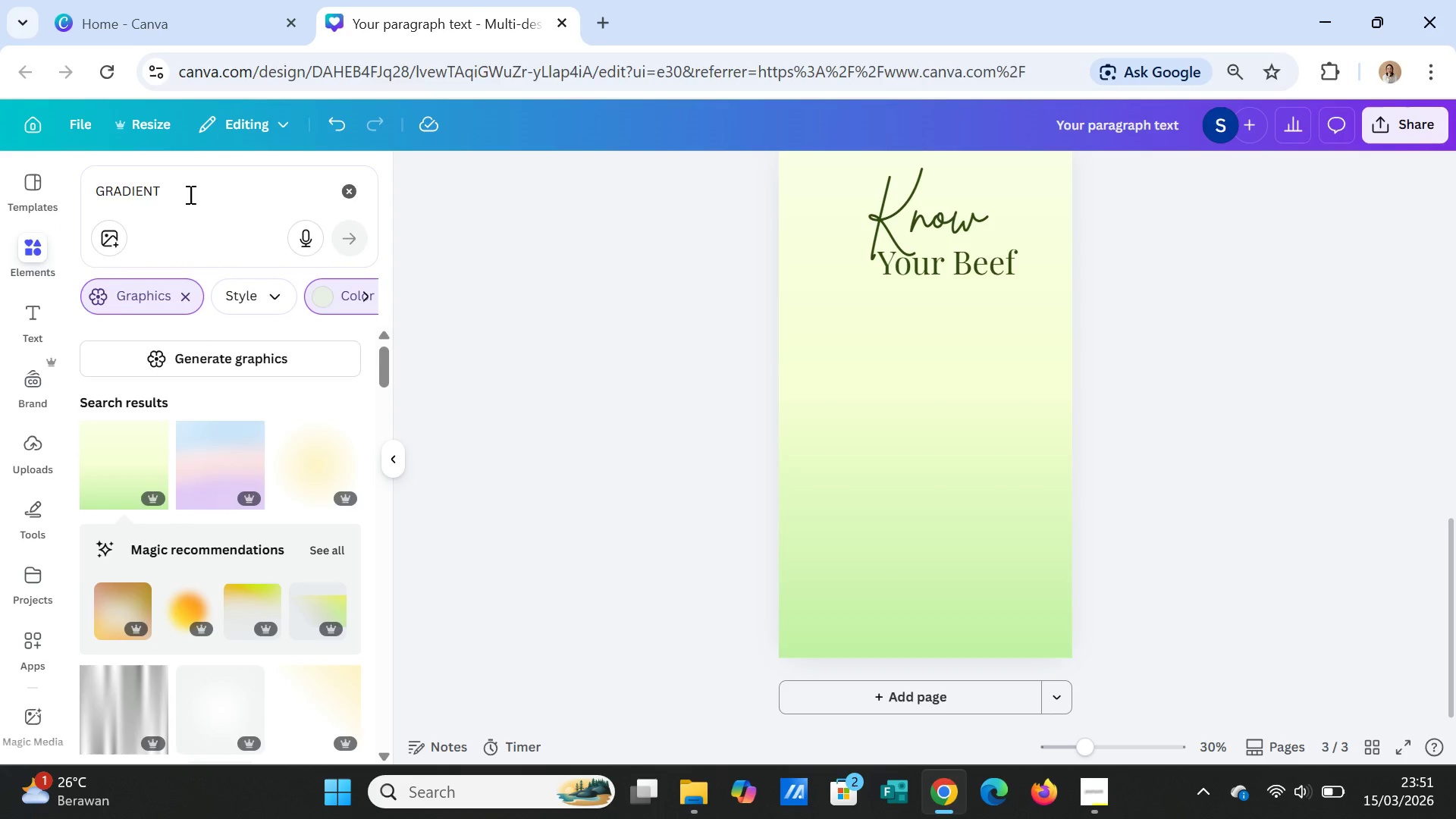 
double_click([189, 194])
 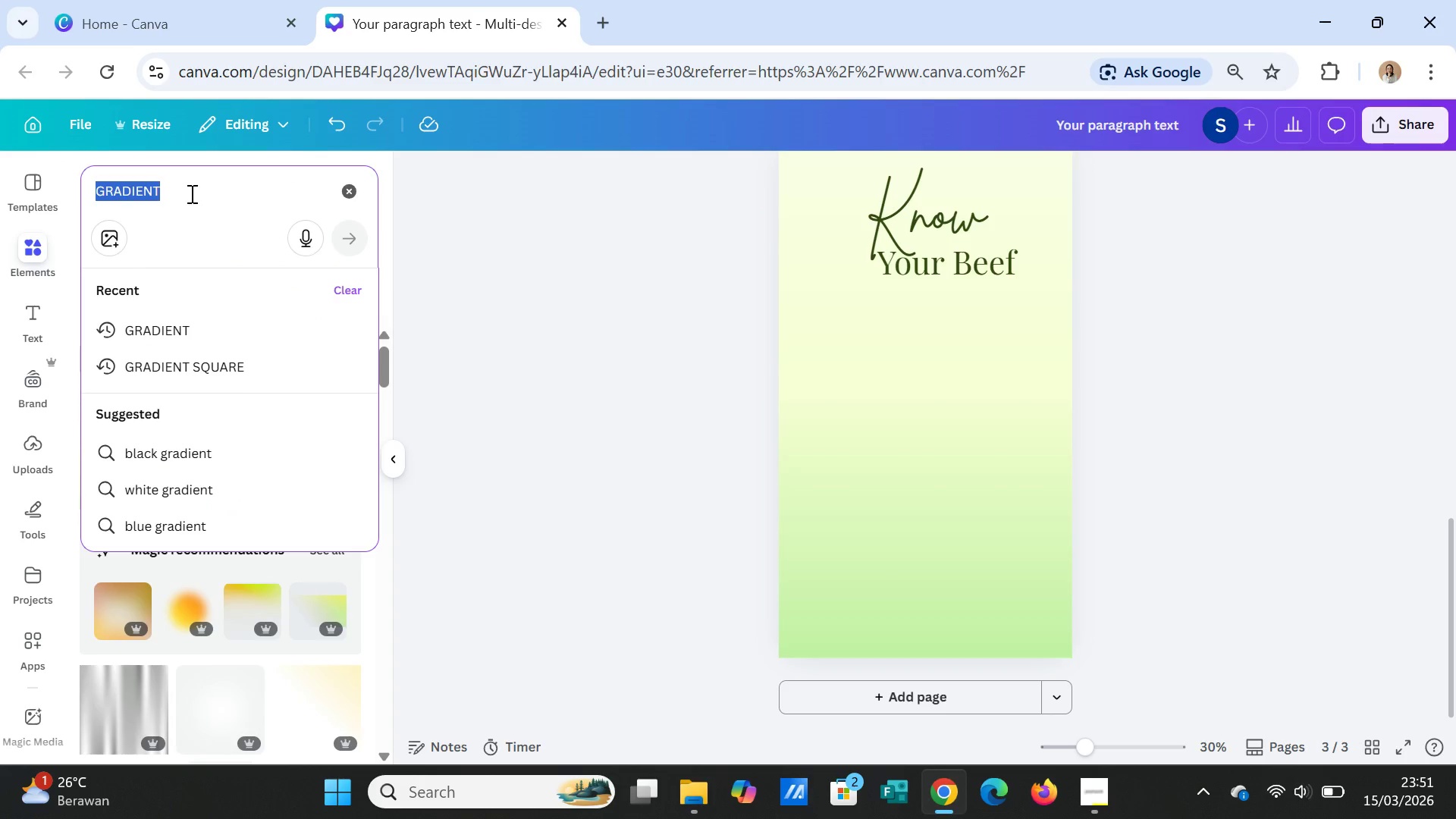 
type(cow)
 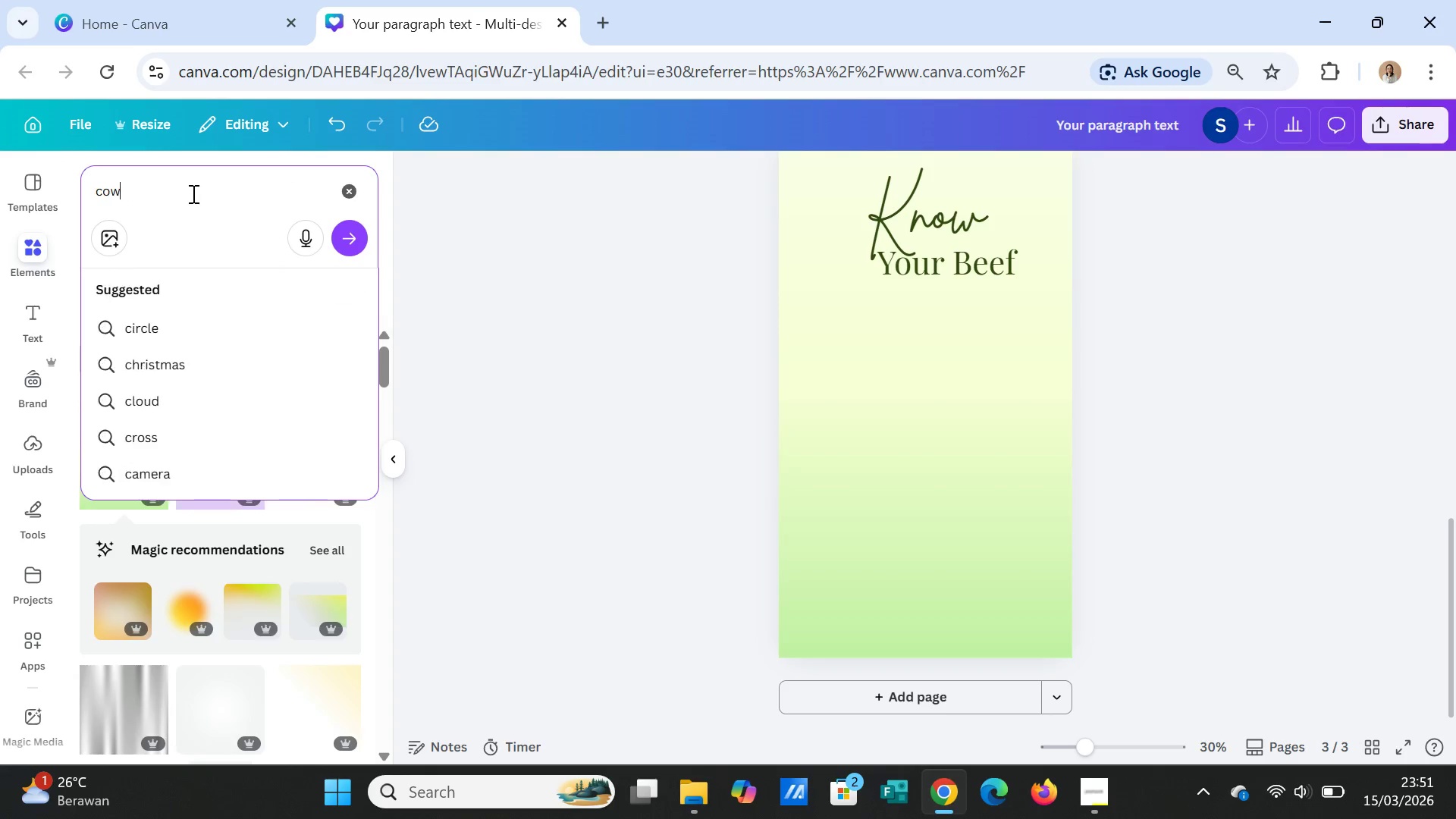 
key(Enter)
 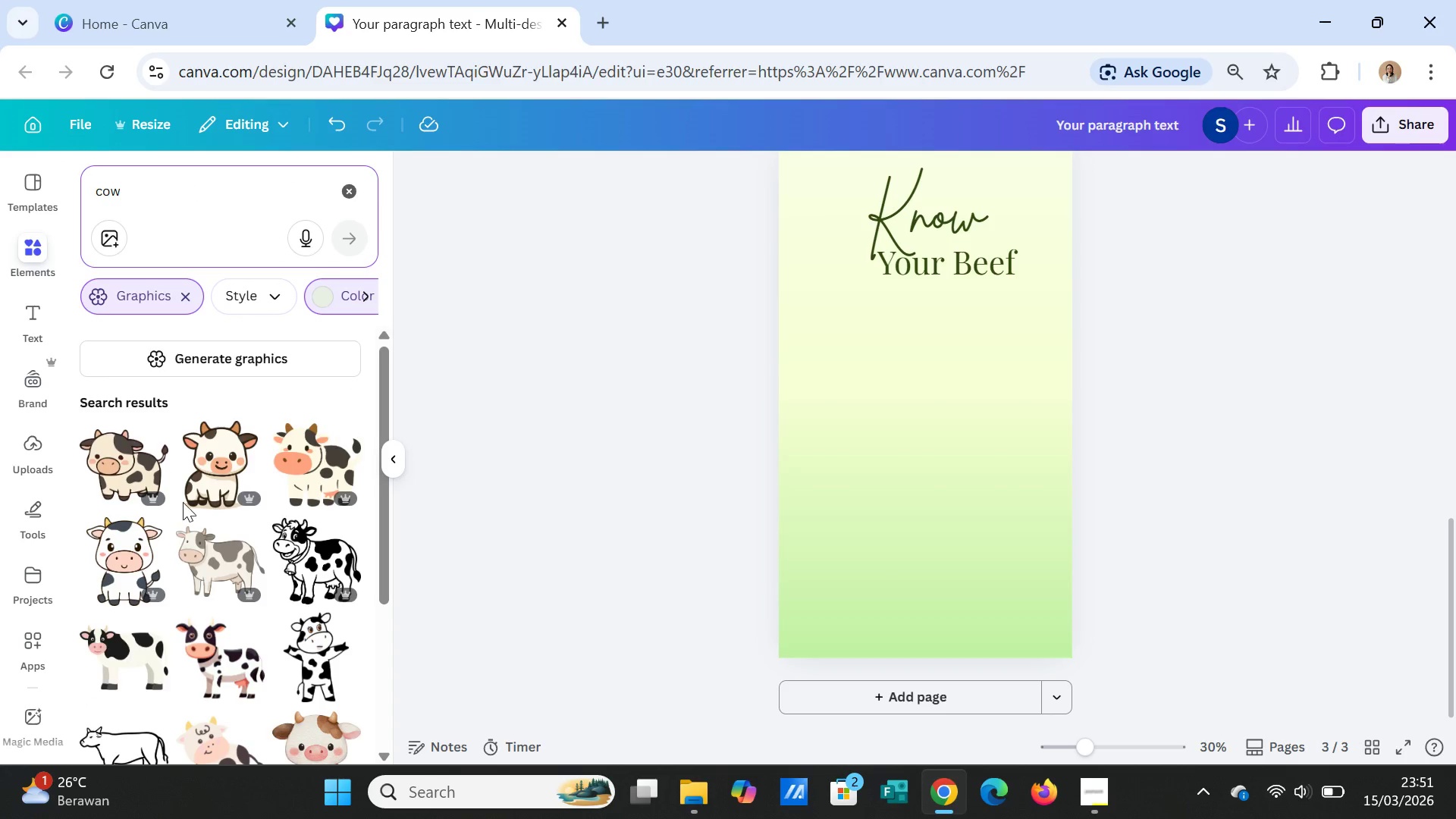 
scroll: coordinate [262, 587], scroll_direction: down, amount: 4.0
 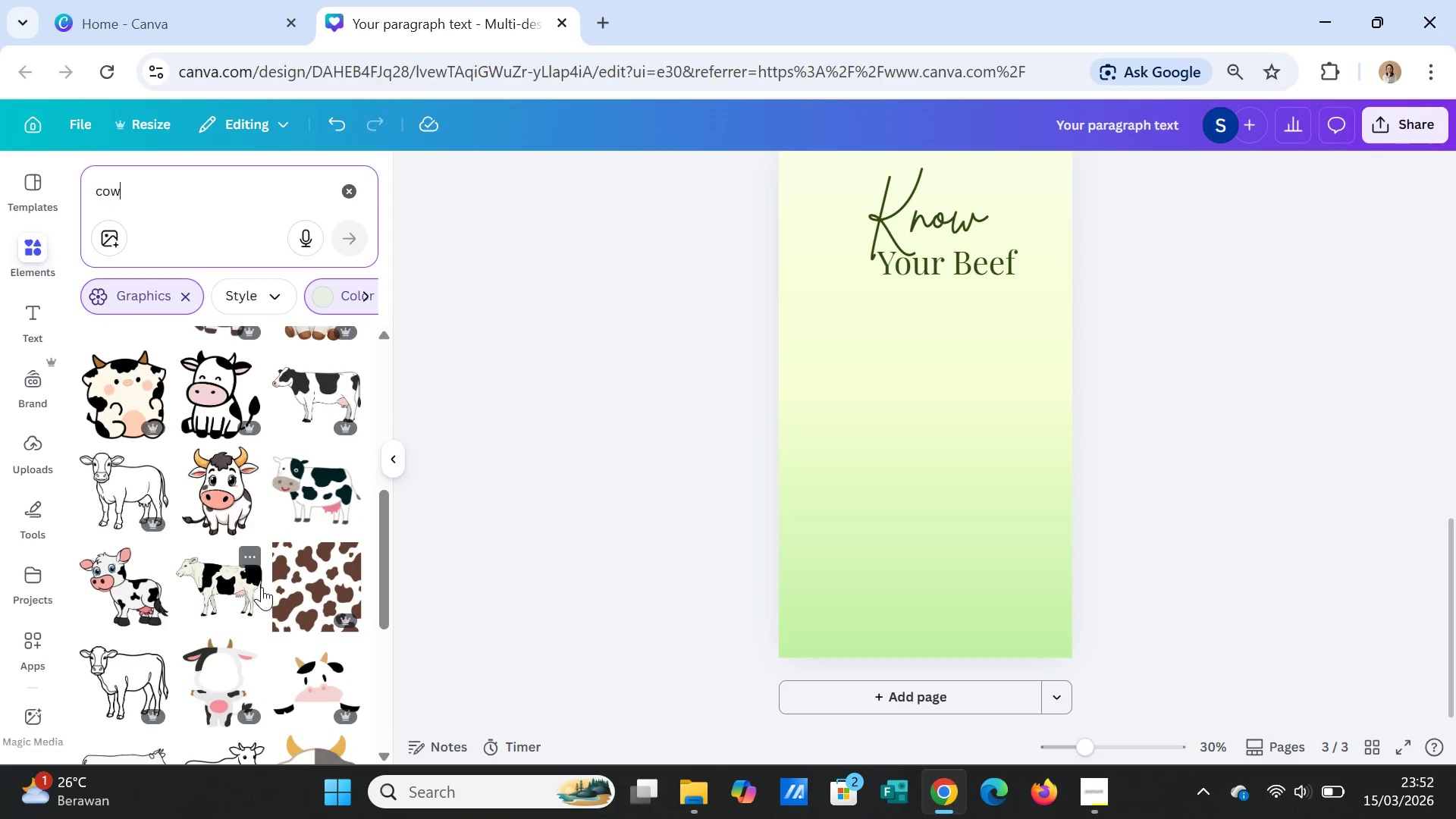 
scroll: coordinate [262, 587], scroll_direction: up, amount: 2.0
 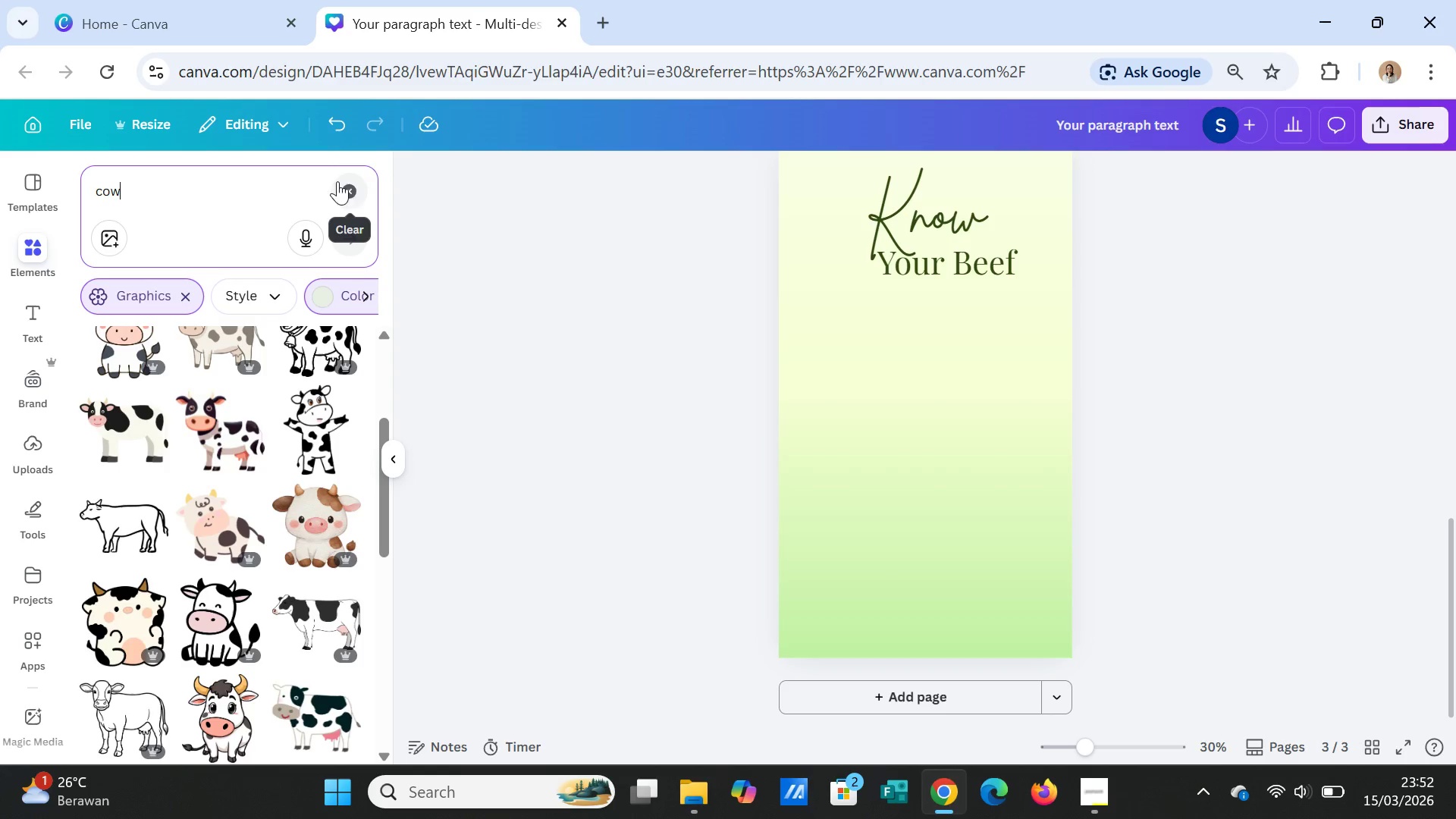 
left_click([341, 187])
 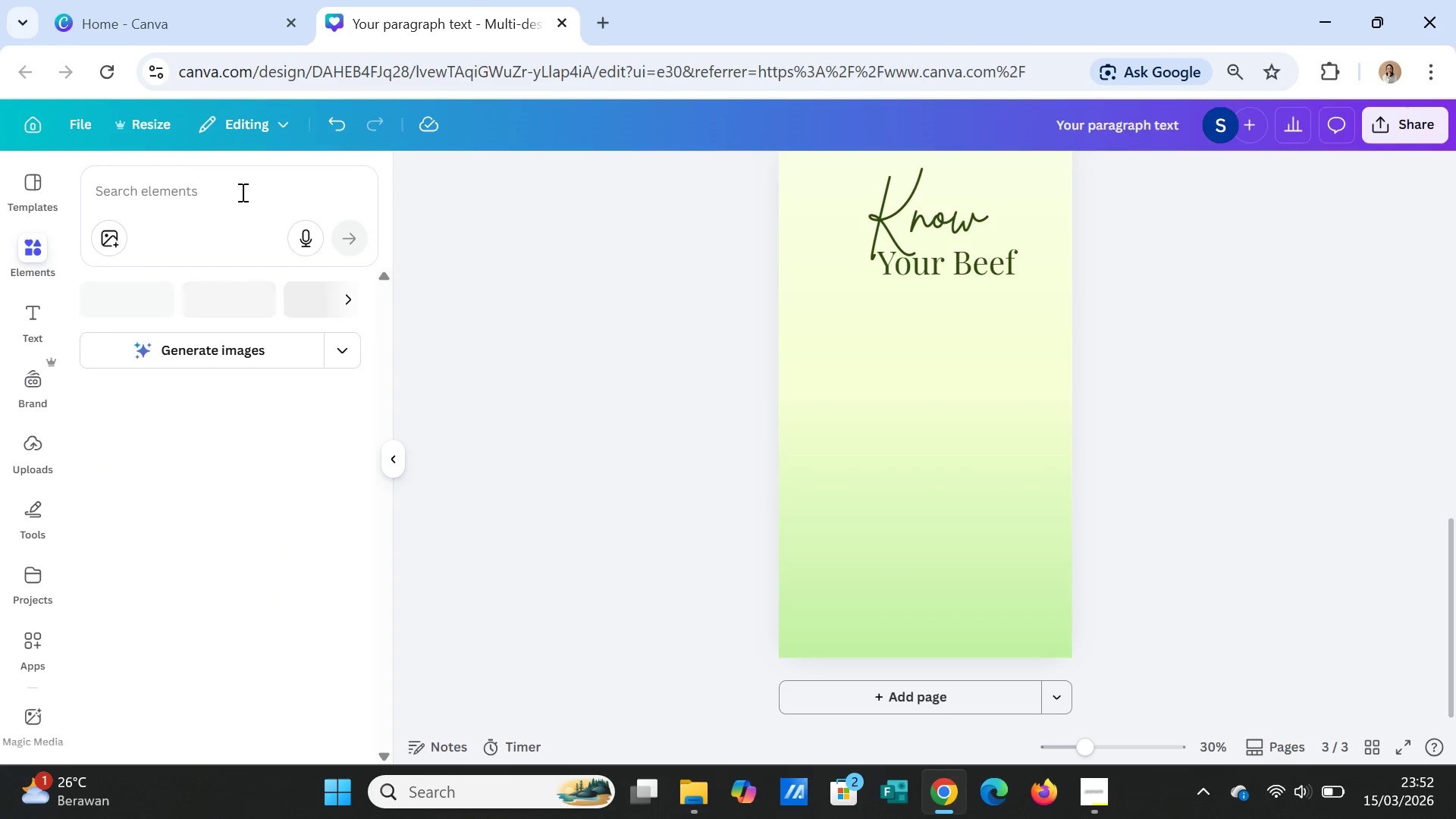 
left_click([241, 192])
 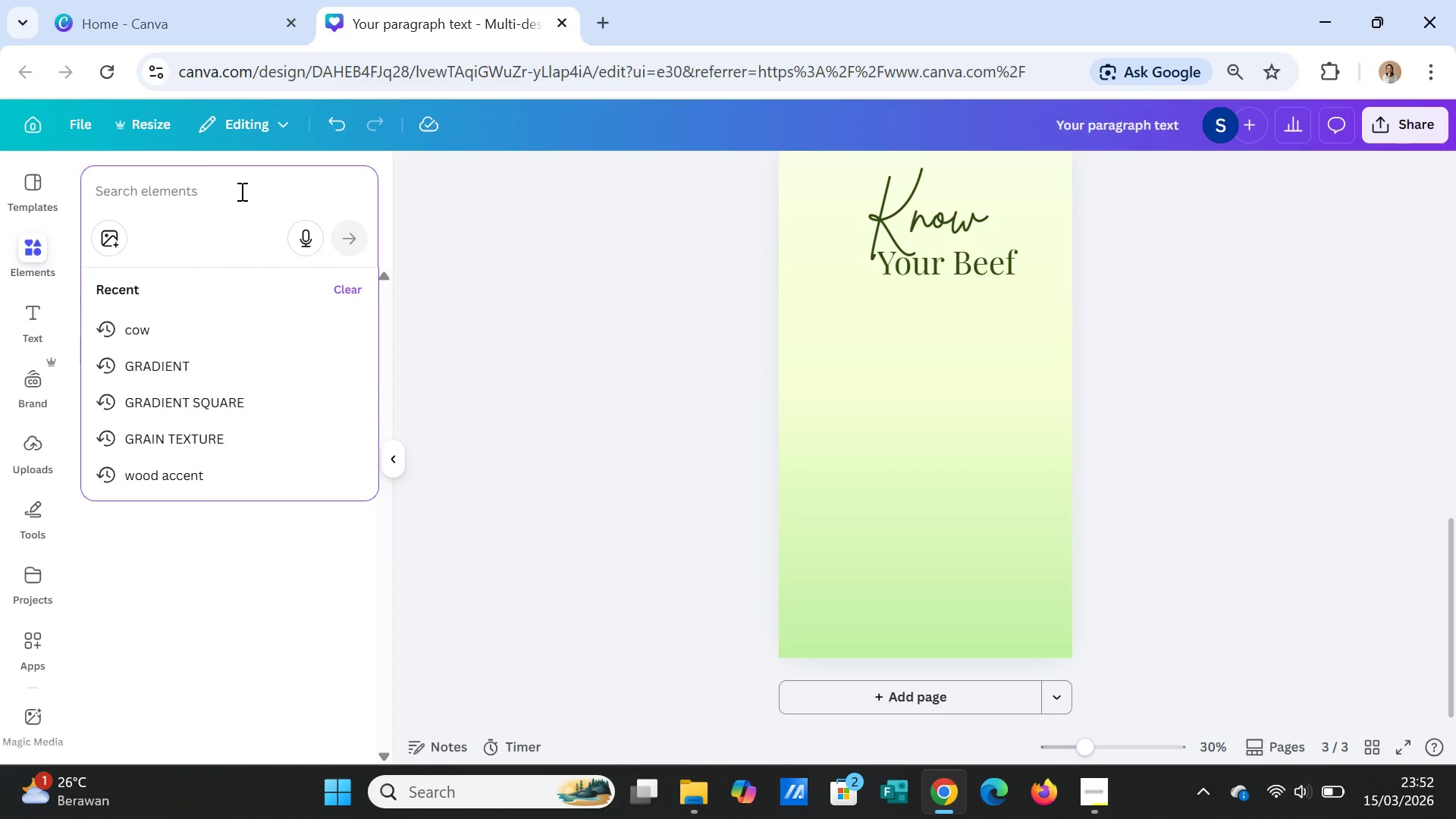 
type(cow)
 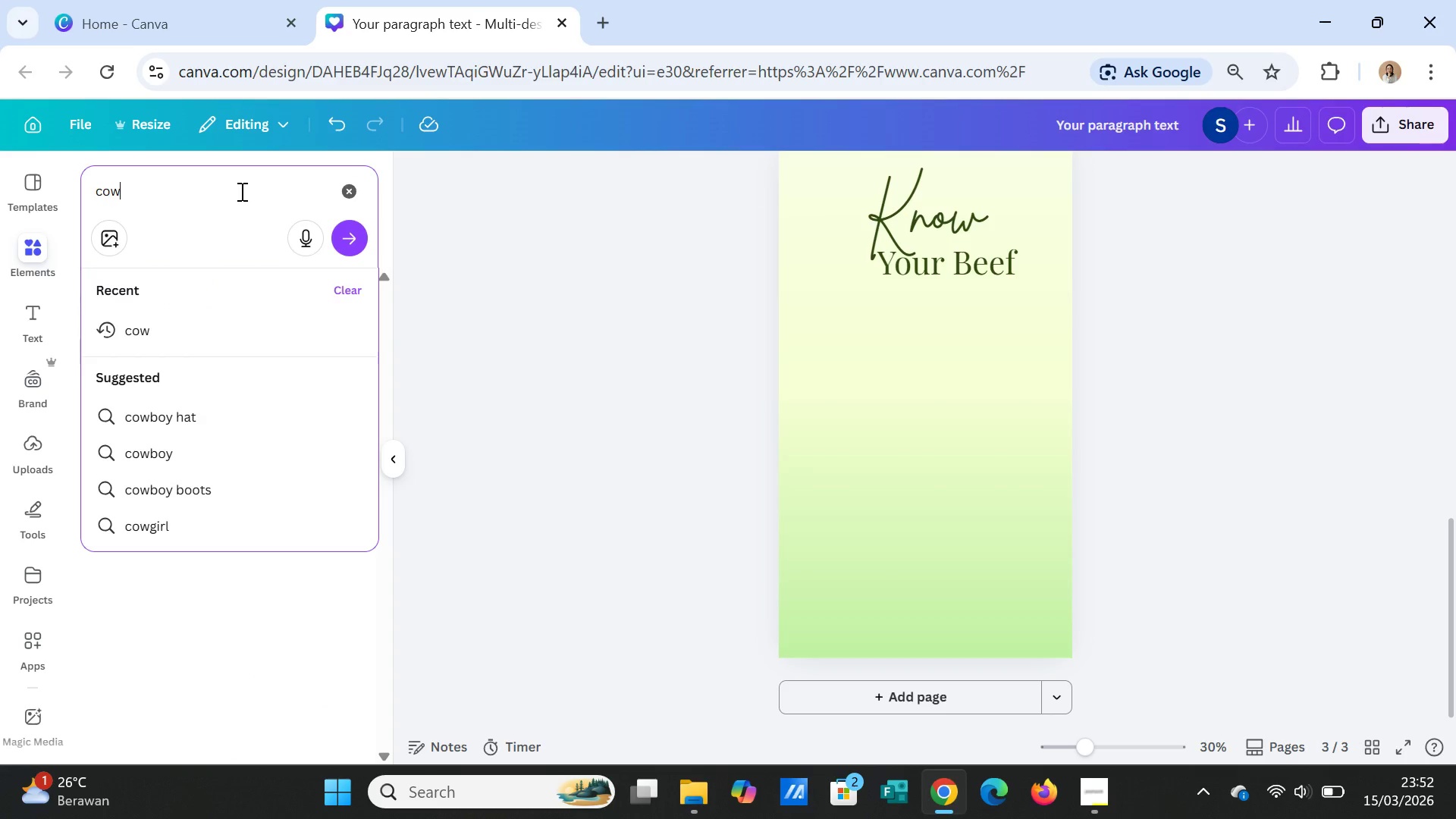 
key(Enter)
 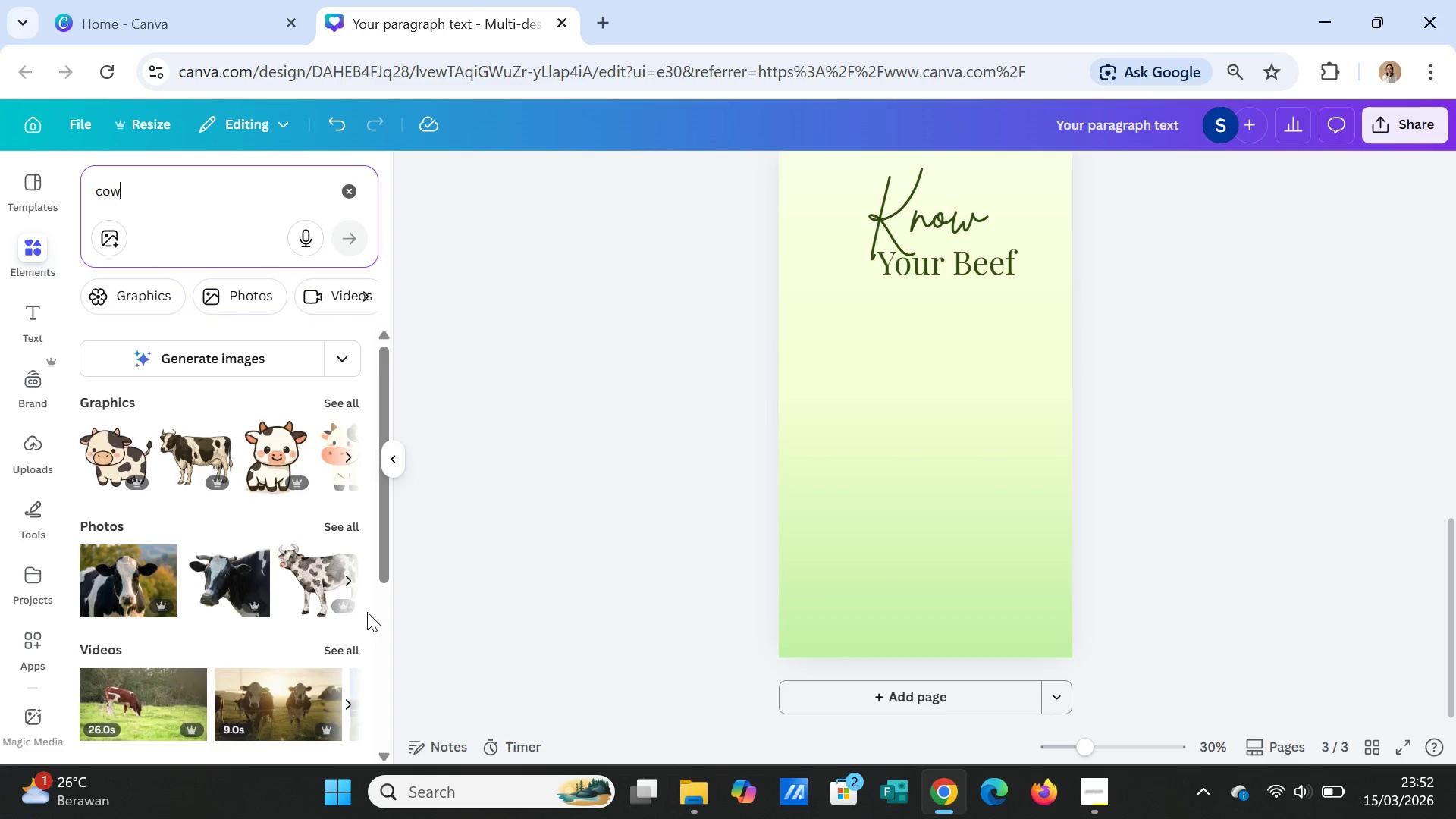 
left_click([342, 521])
 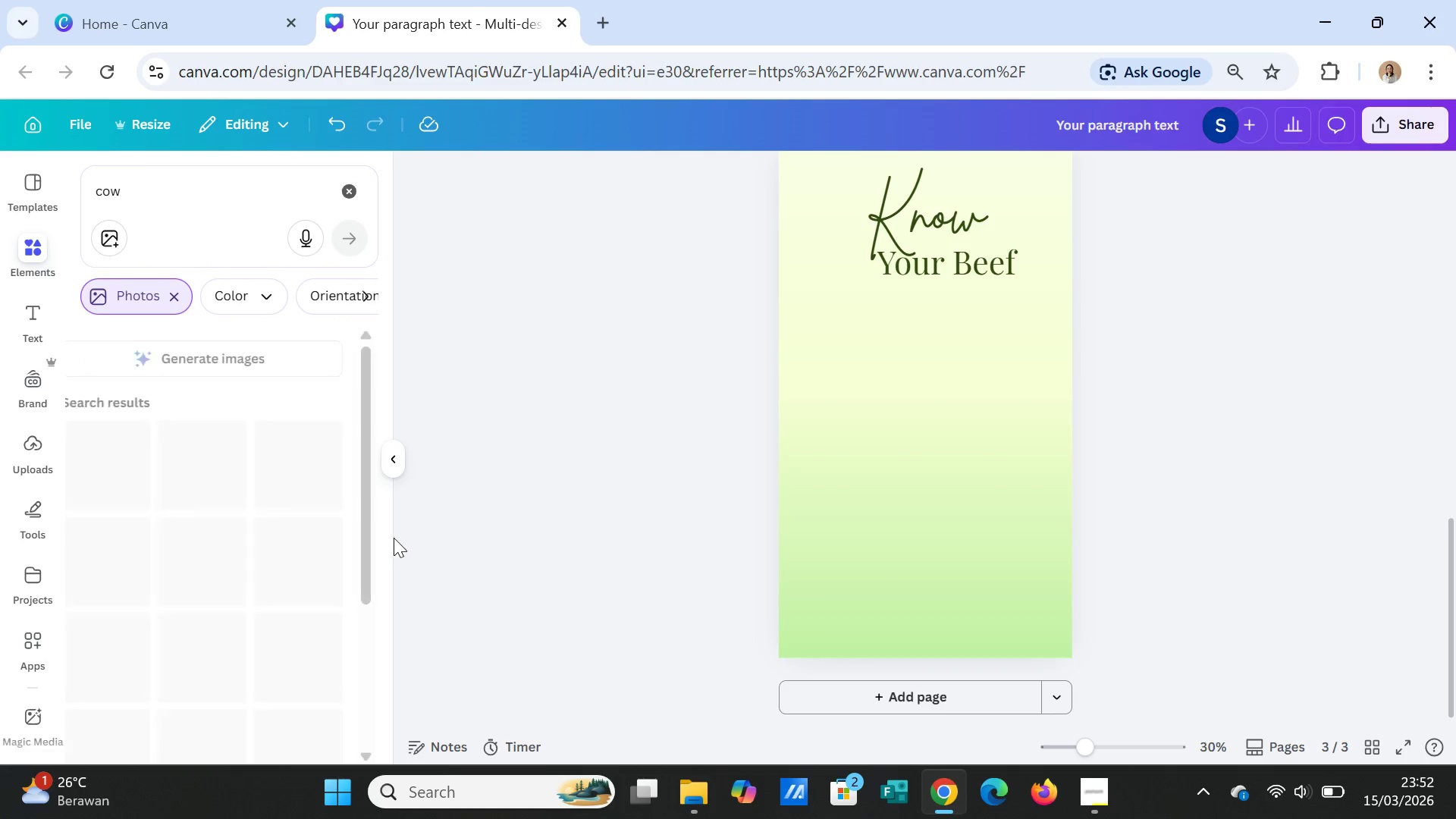 
mouse_move([375, 538])
 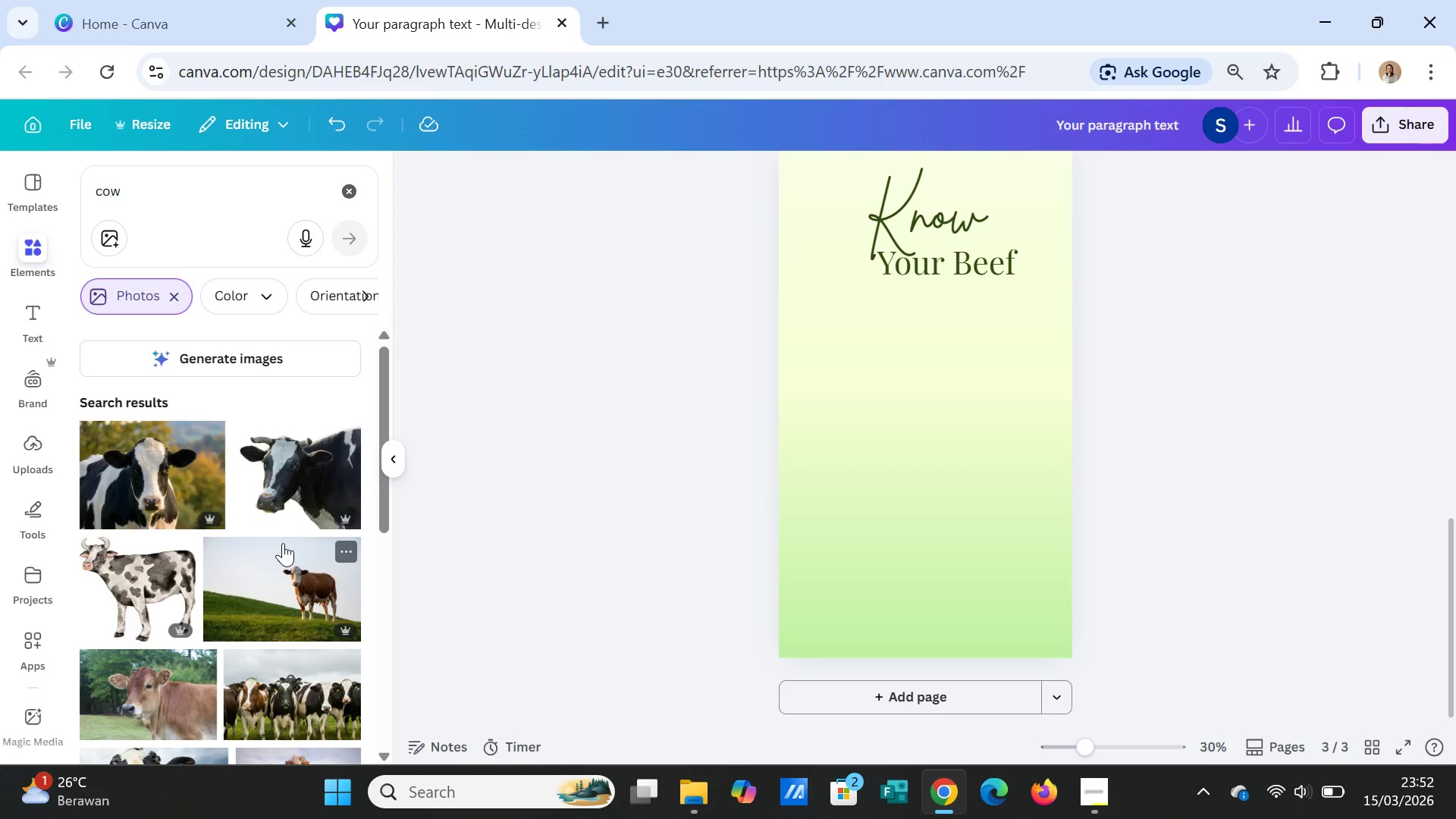 
scroll: coordinate [283, 543], scroll_direction: down, amount: 2.0
 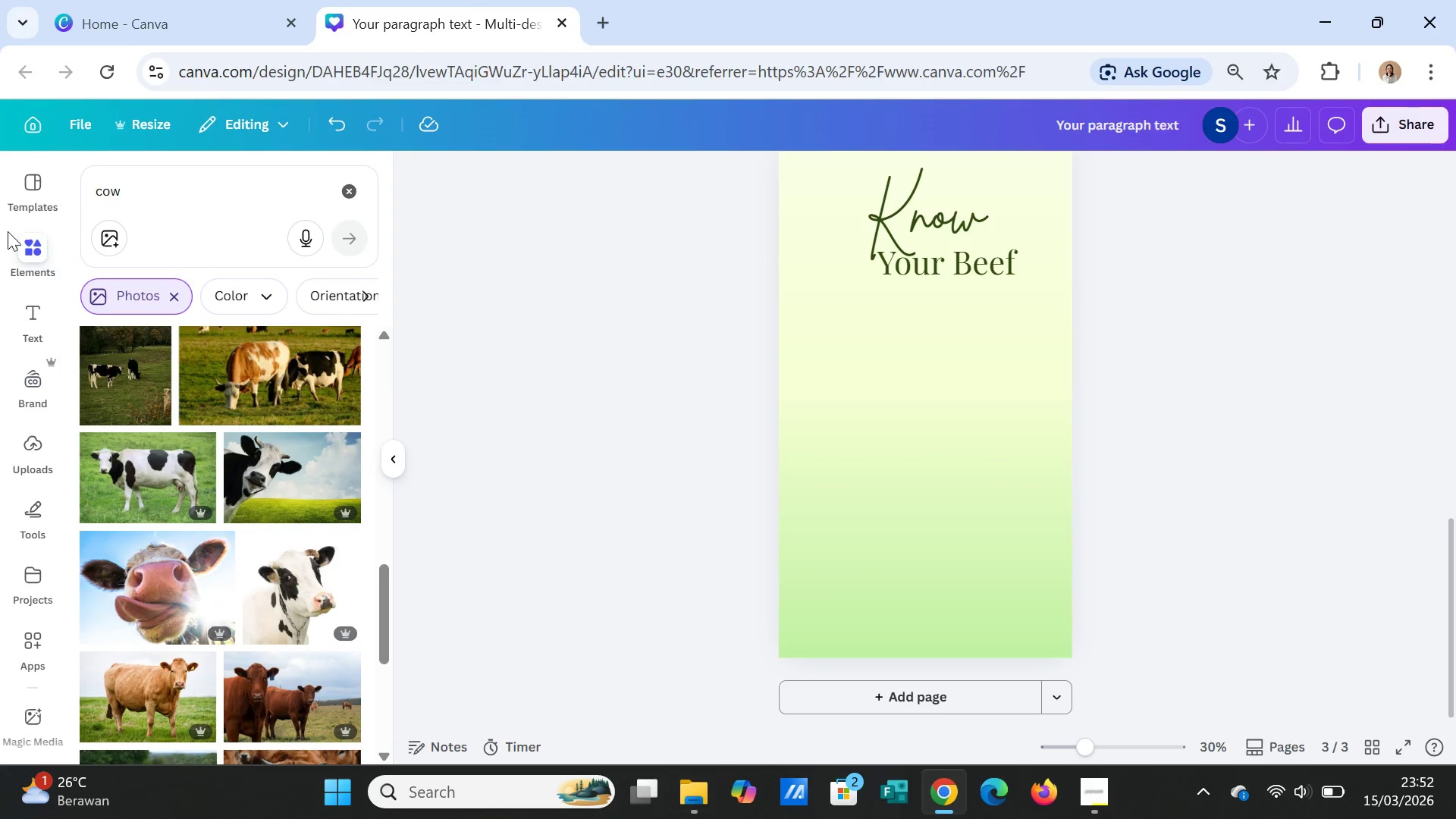 
scroll: coordinate [259, 311], scroll_direction: up, amount: 4.0
 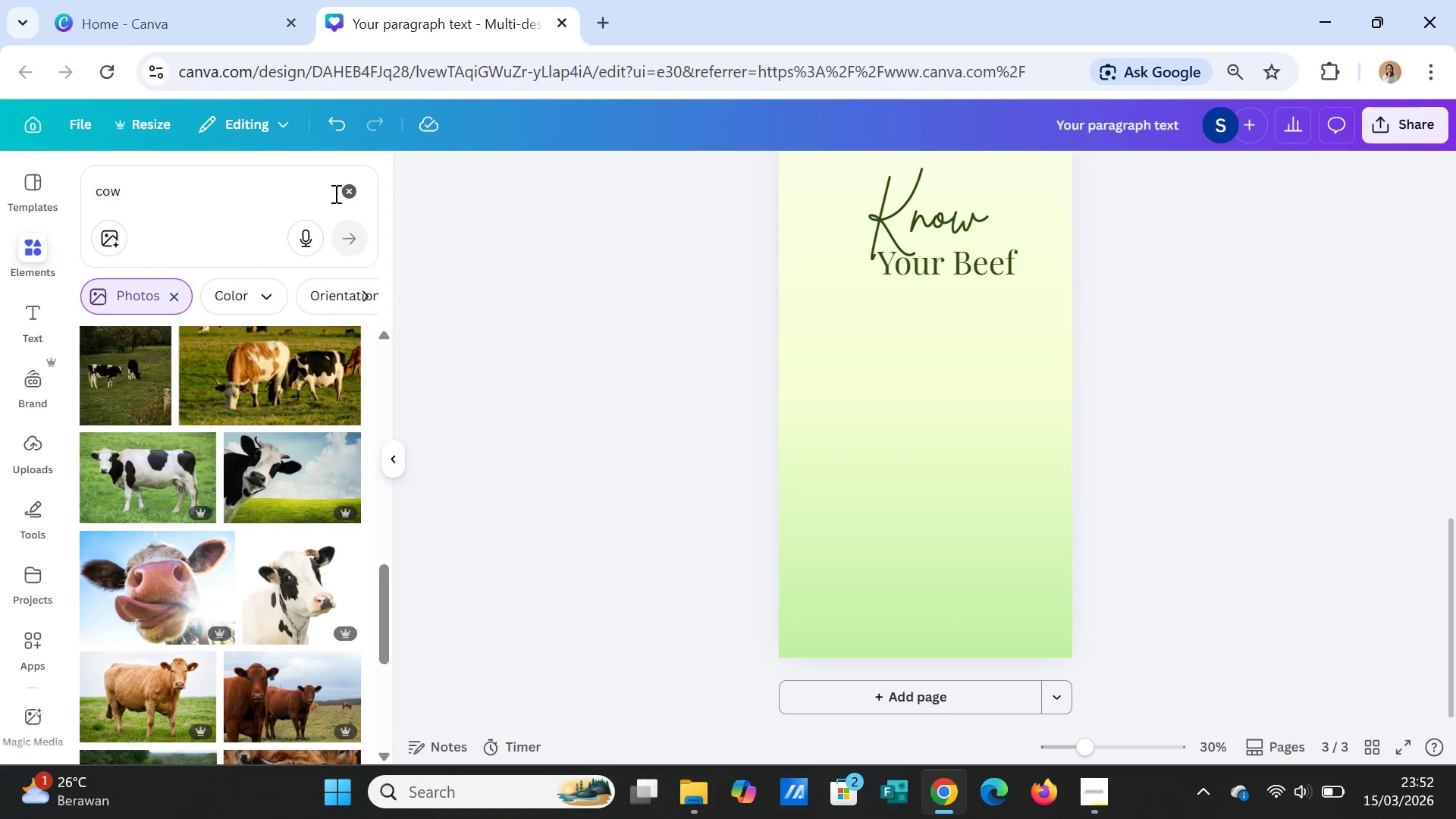 
left_click([343, 191])
 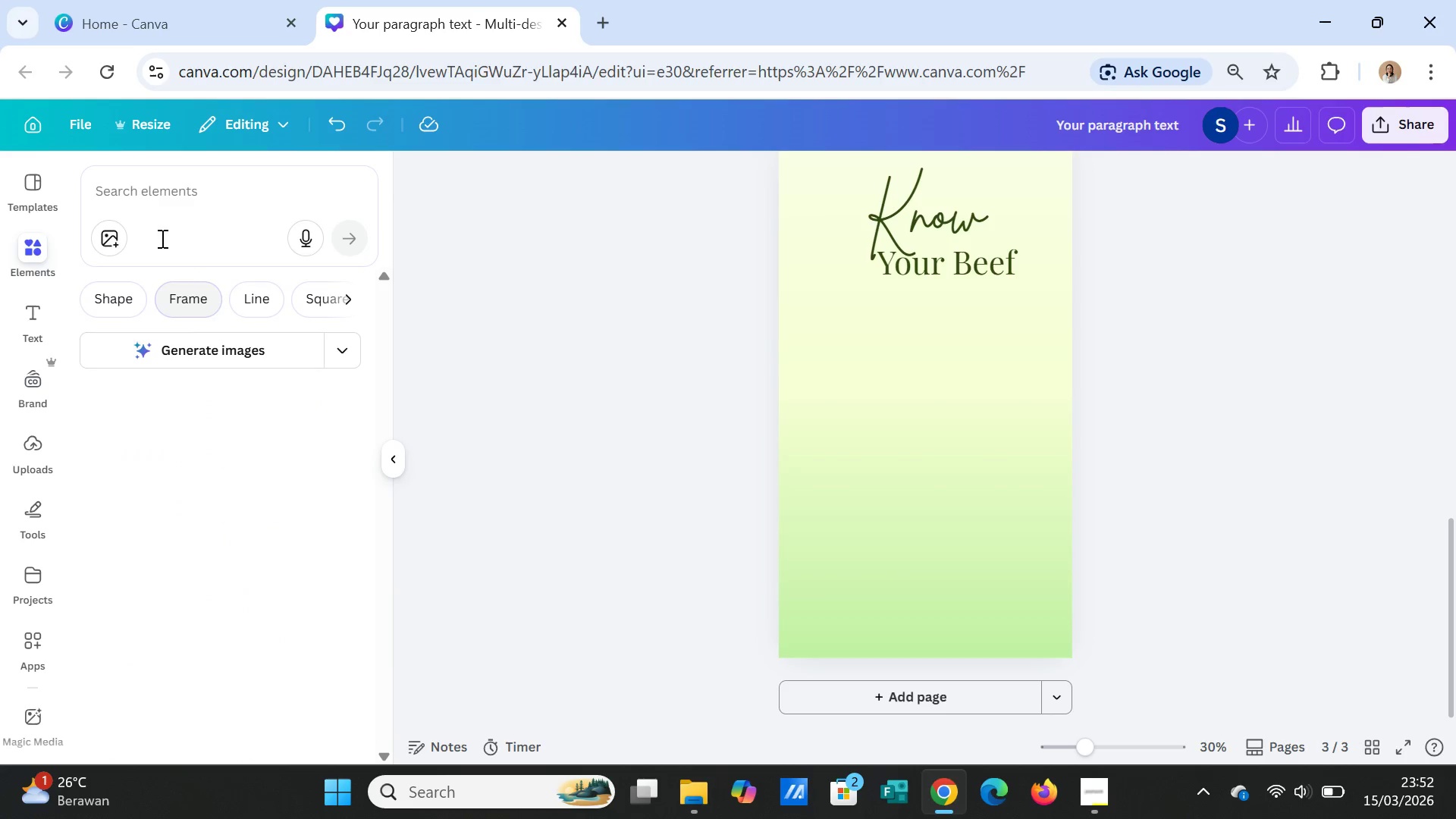 
left_click([166, 190])
 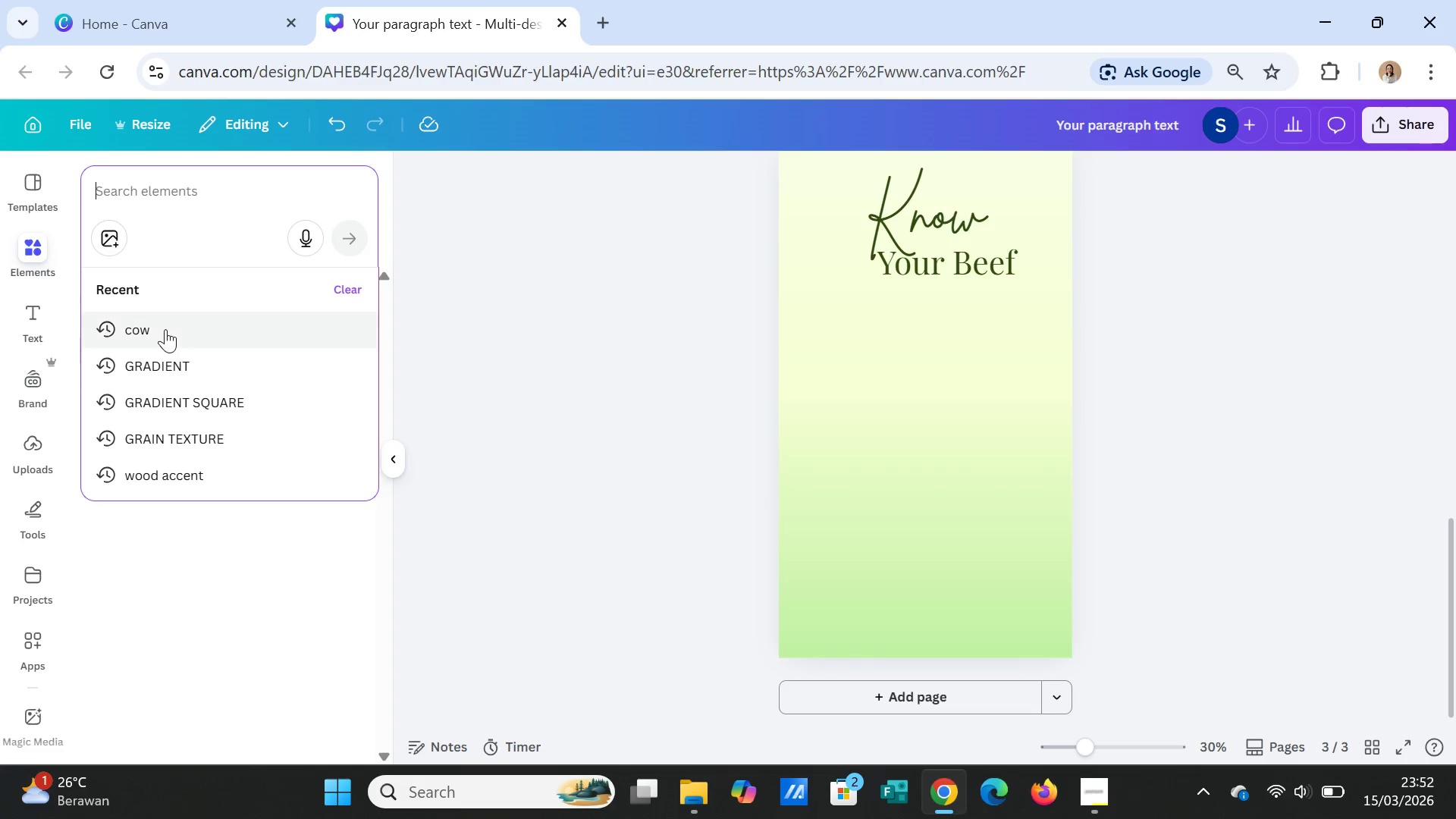 
left_click([165, 329])
 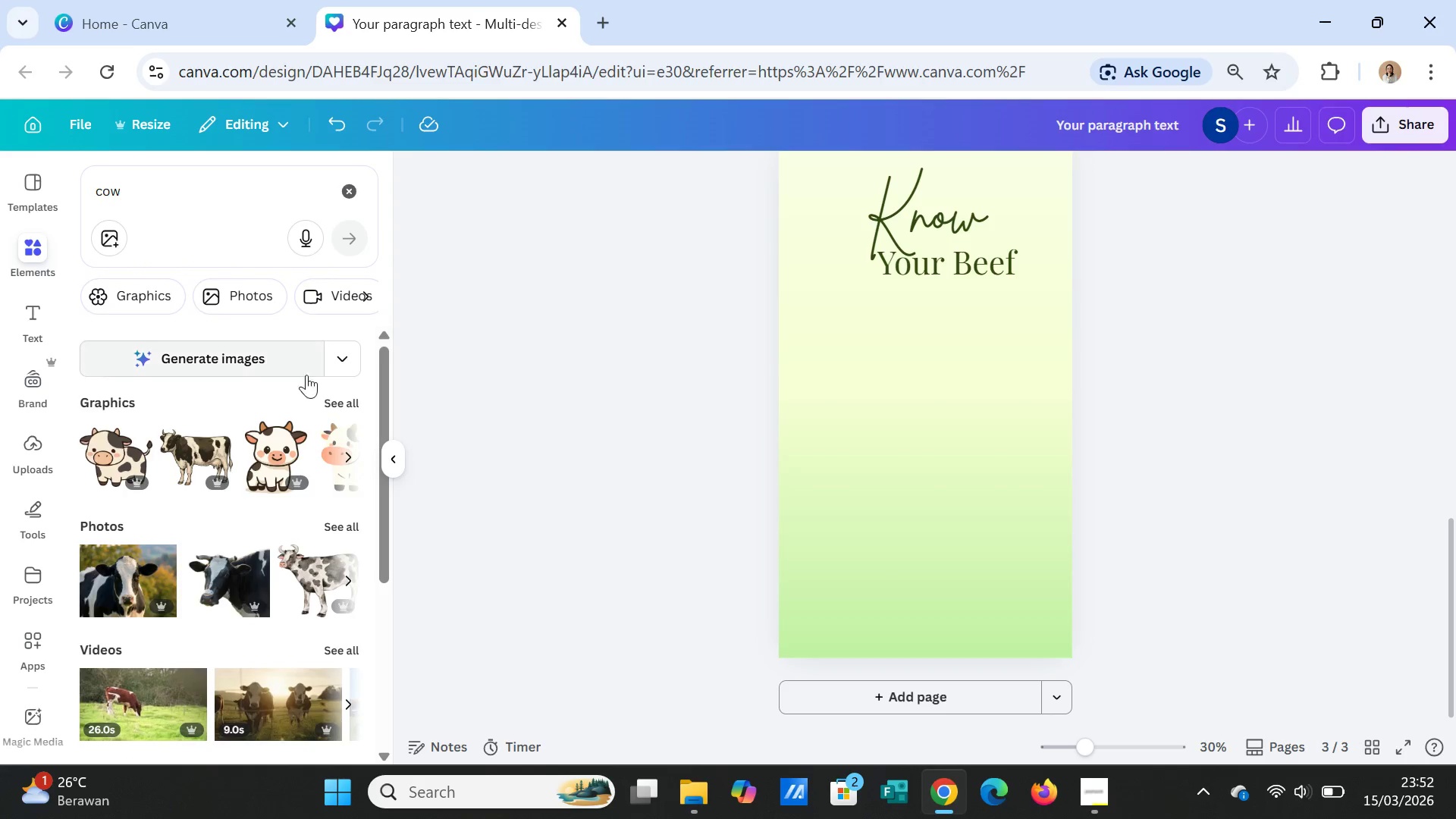 
left_click([337, 398])
 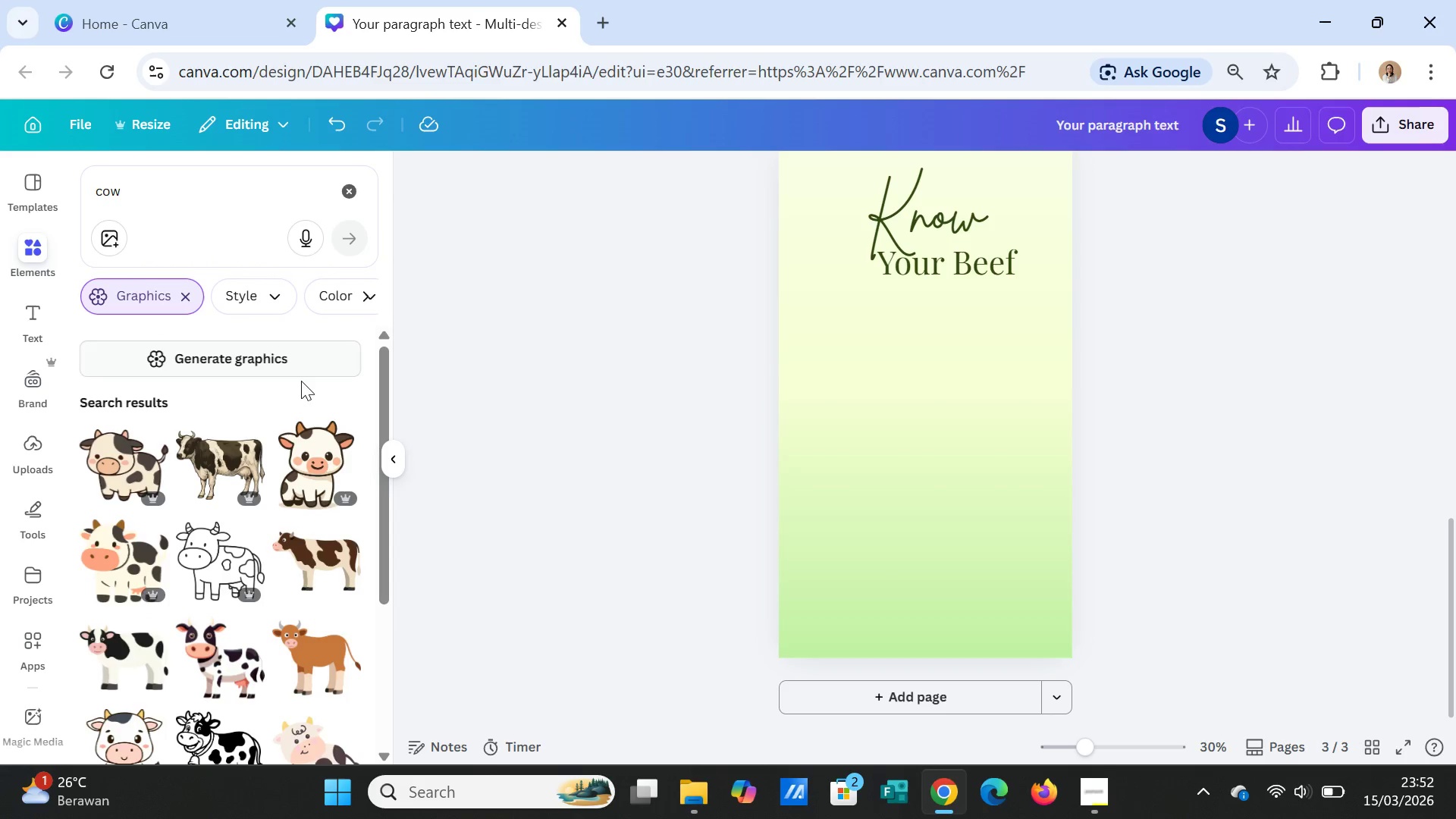 
scroll: coordinate [312, 608], scroll_direction: down, amount: 11.0
 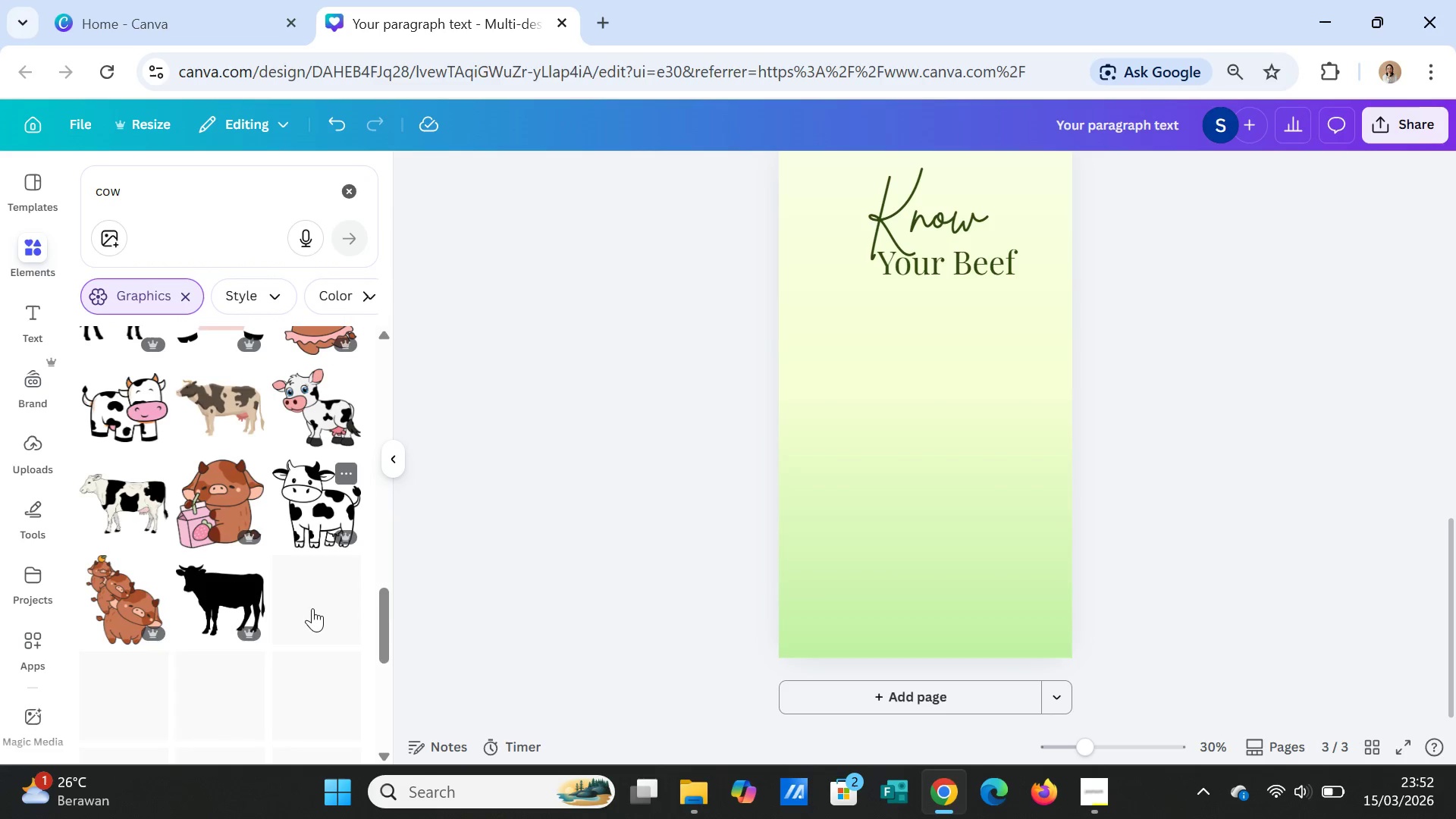 
scroll: coordinate [312, 608], scroll_direction: up, amount: 1.0
 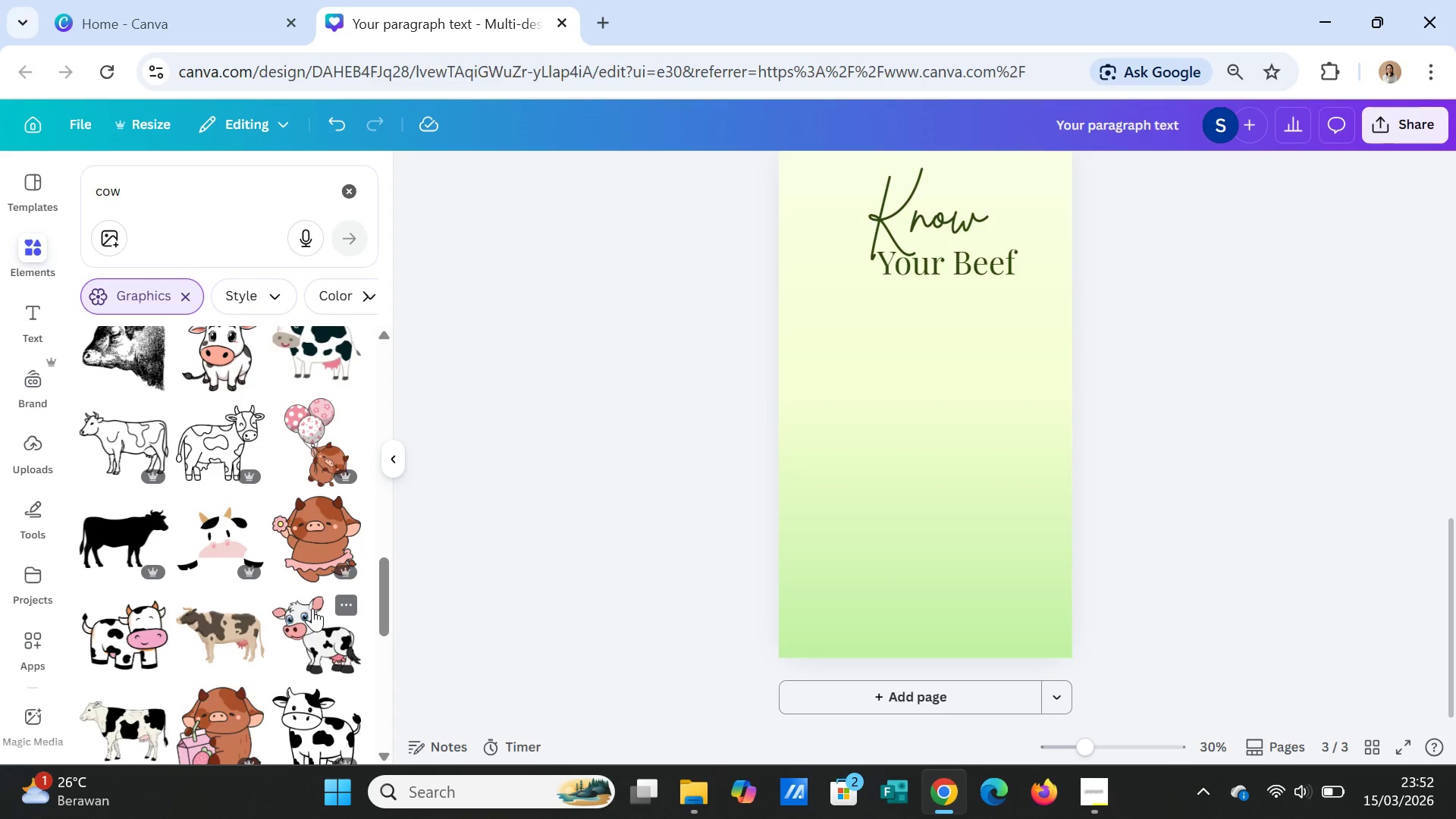 
wait(8.05)
 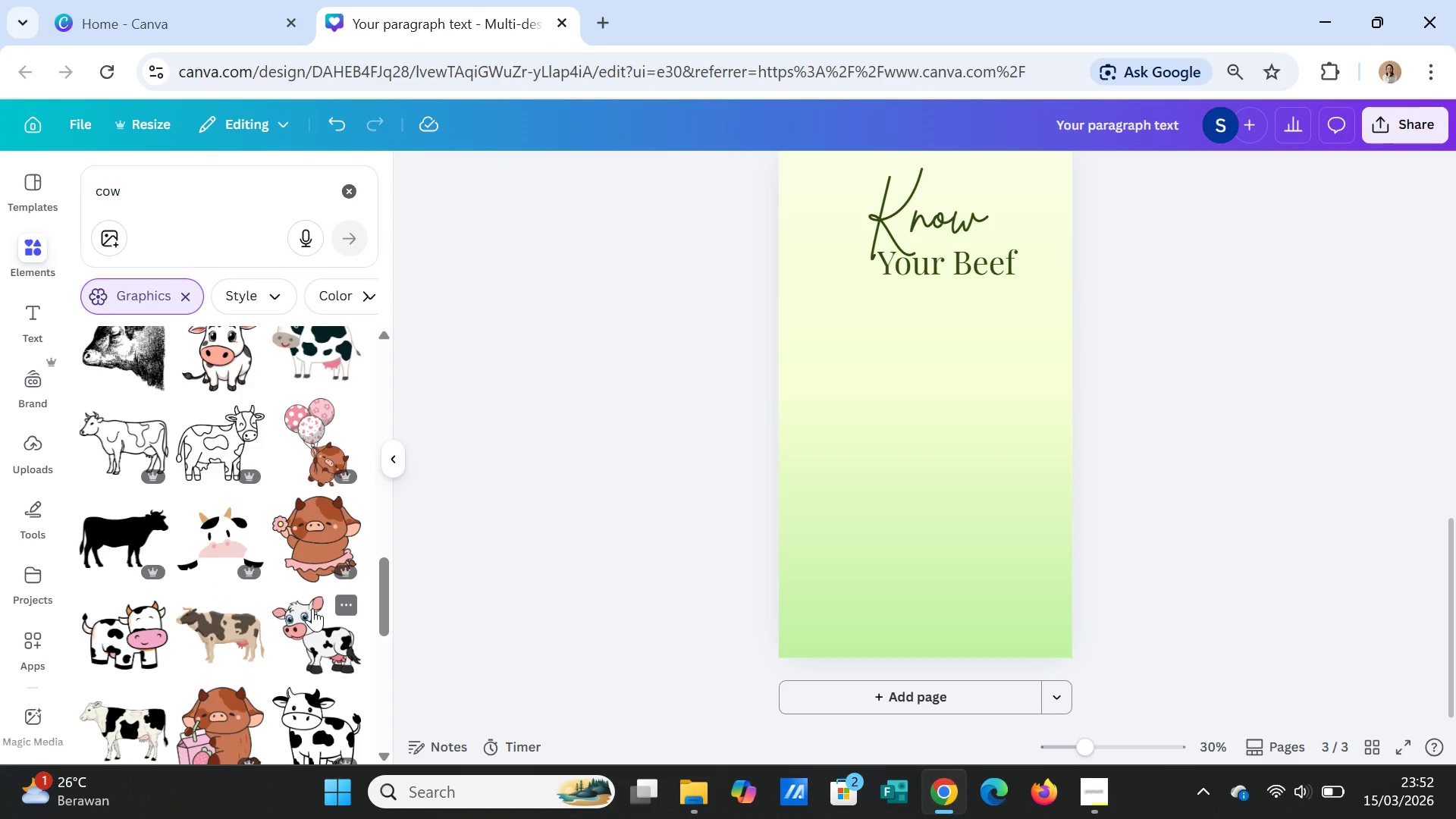 
scroll: coordinate [219, 604], scroll_direction: up, amount: 4.0
 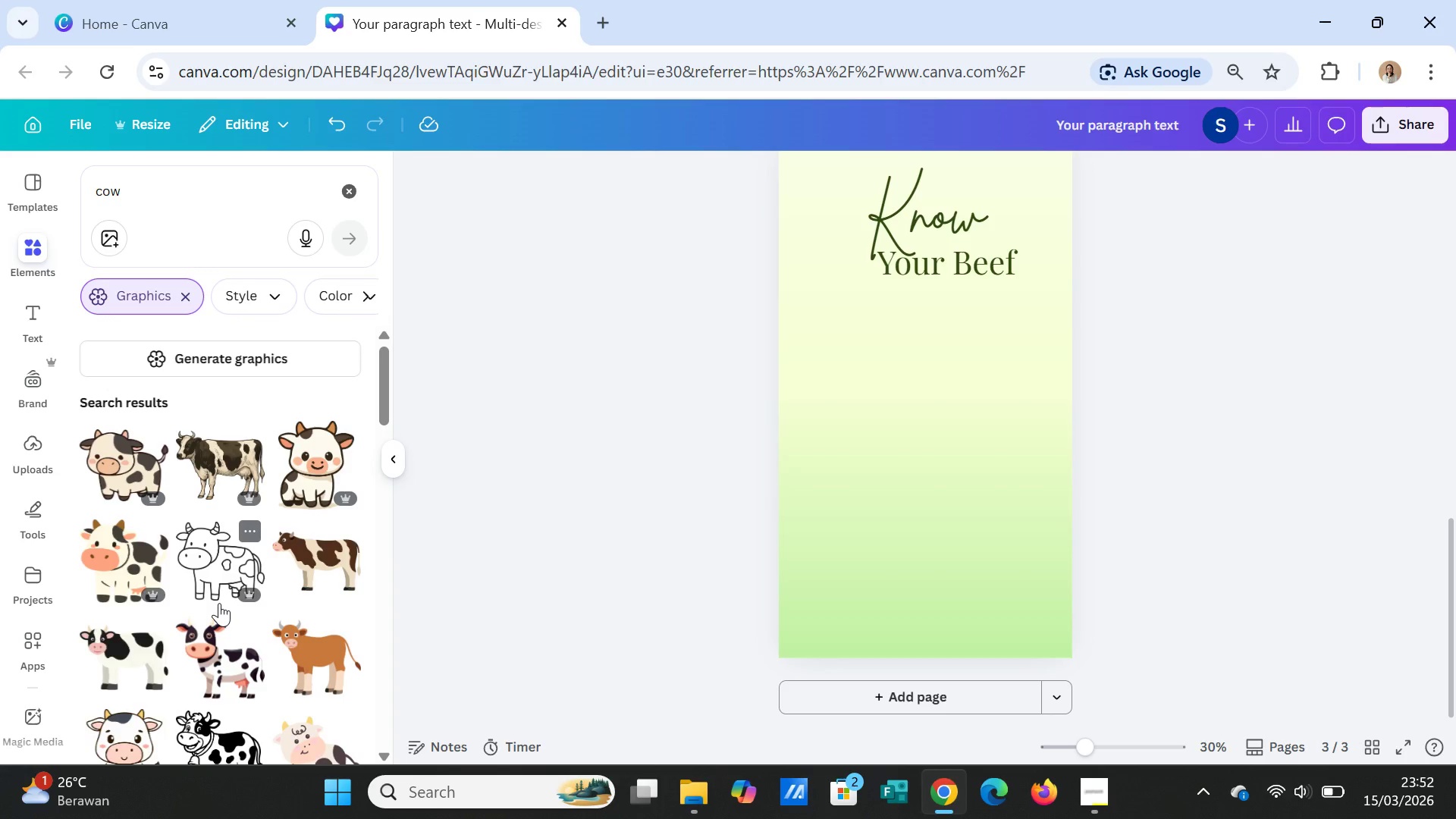 
wait(5.48)
 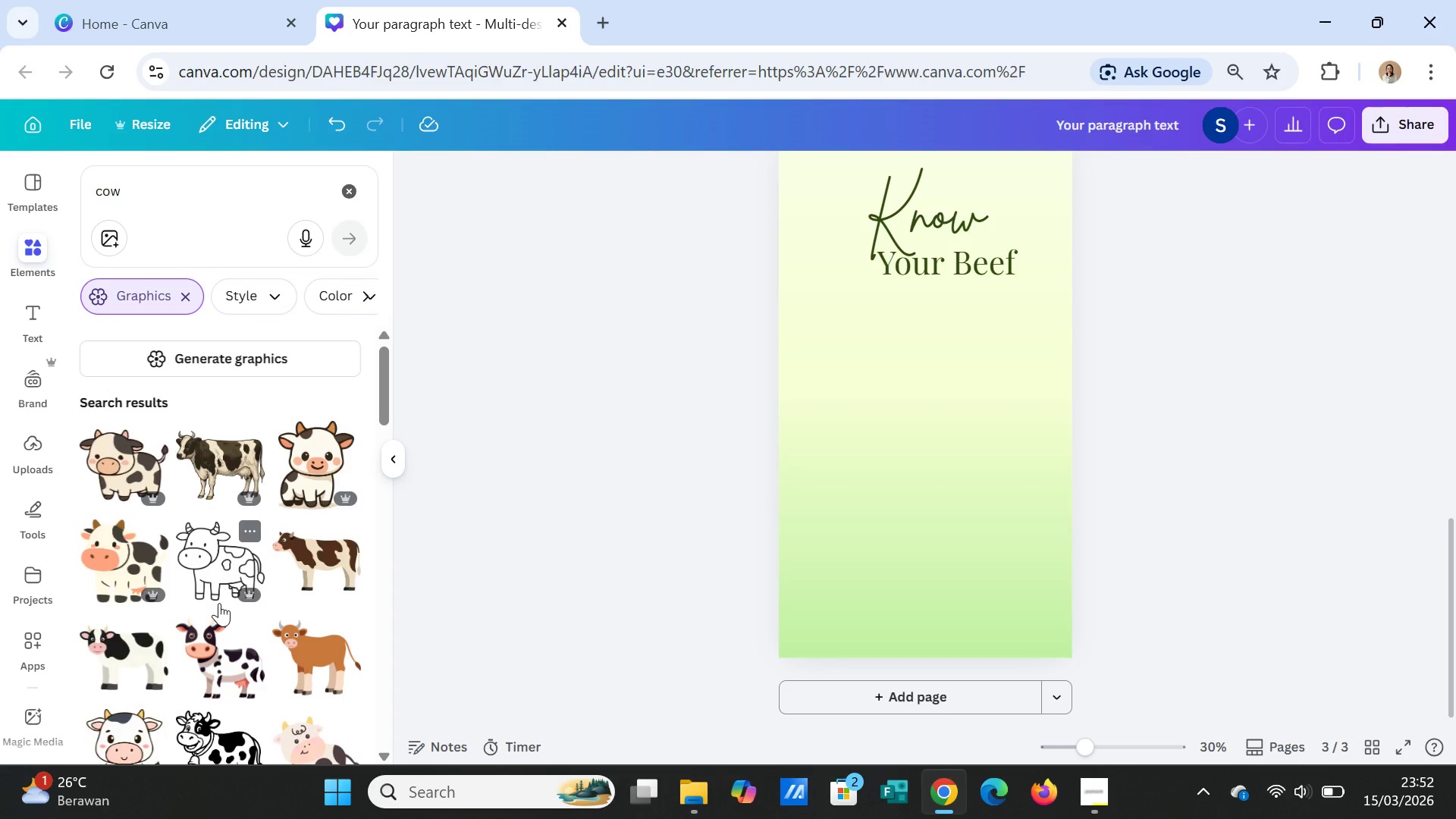 
scroll: coordinate [215, 600], scroll_direction: down, amount: 1.0
 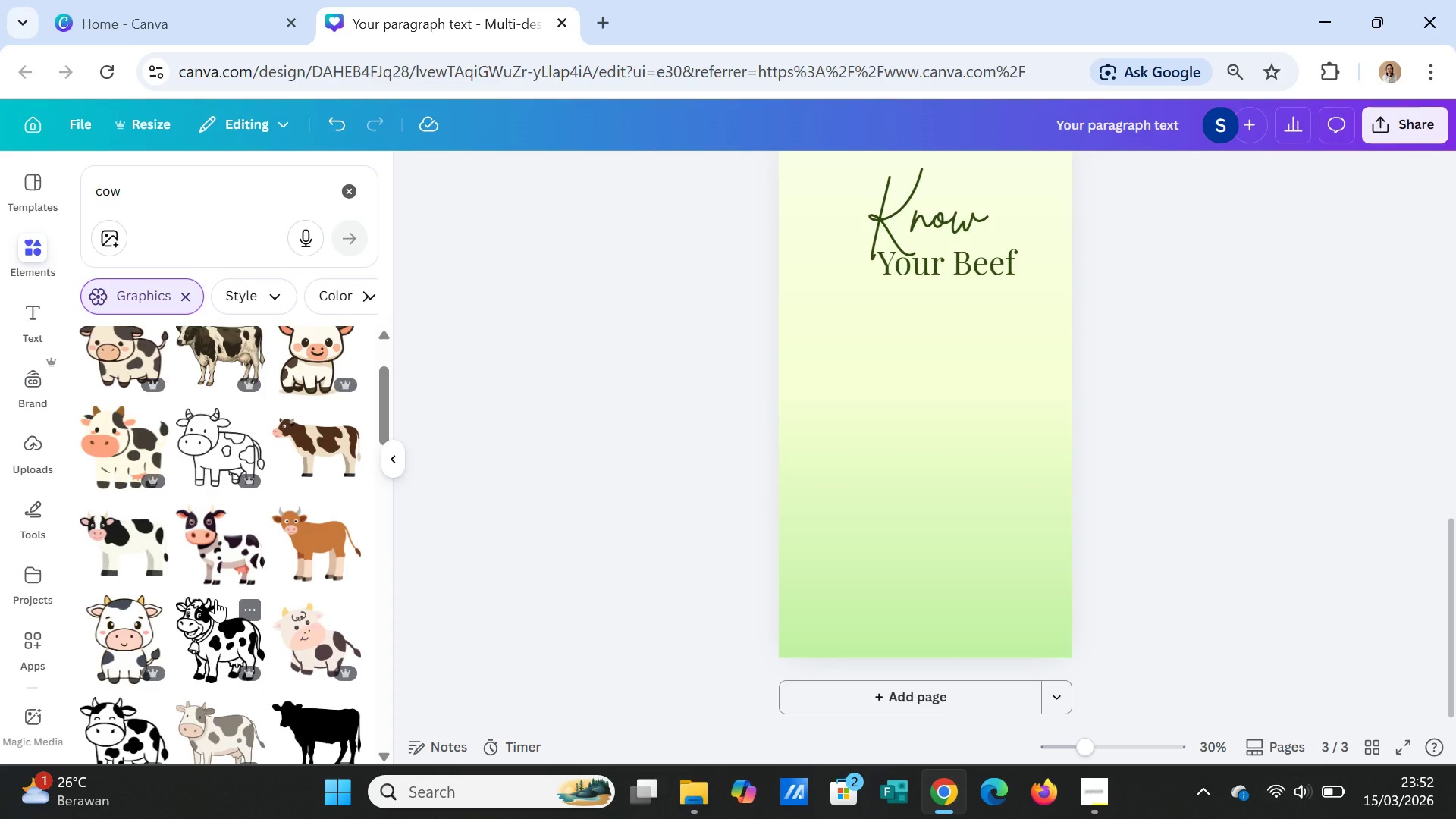 
scroll: coordinate [215, 599], scroll_direction: up, amount: 1.0
 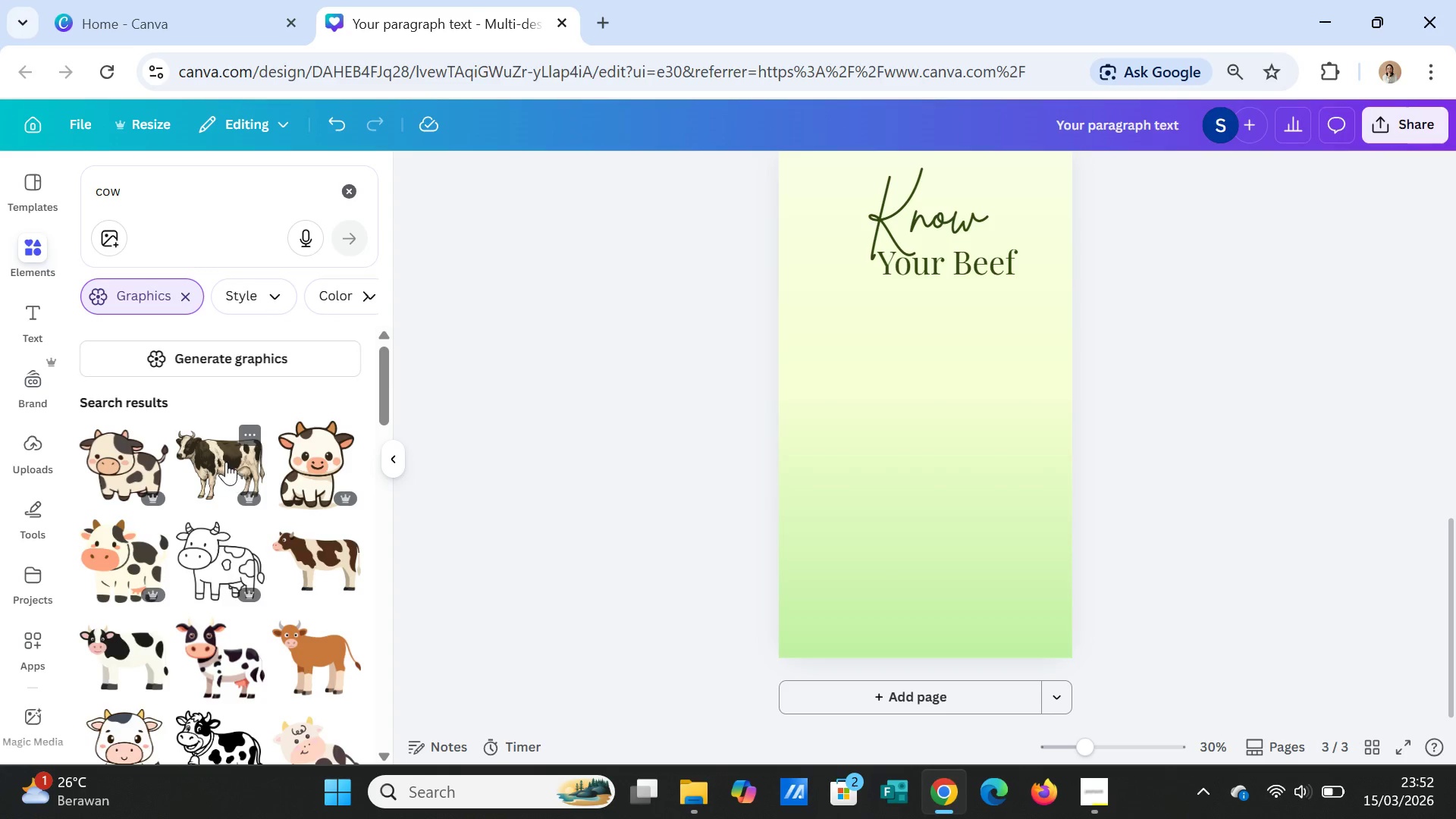 
left_click([226, 462])
 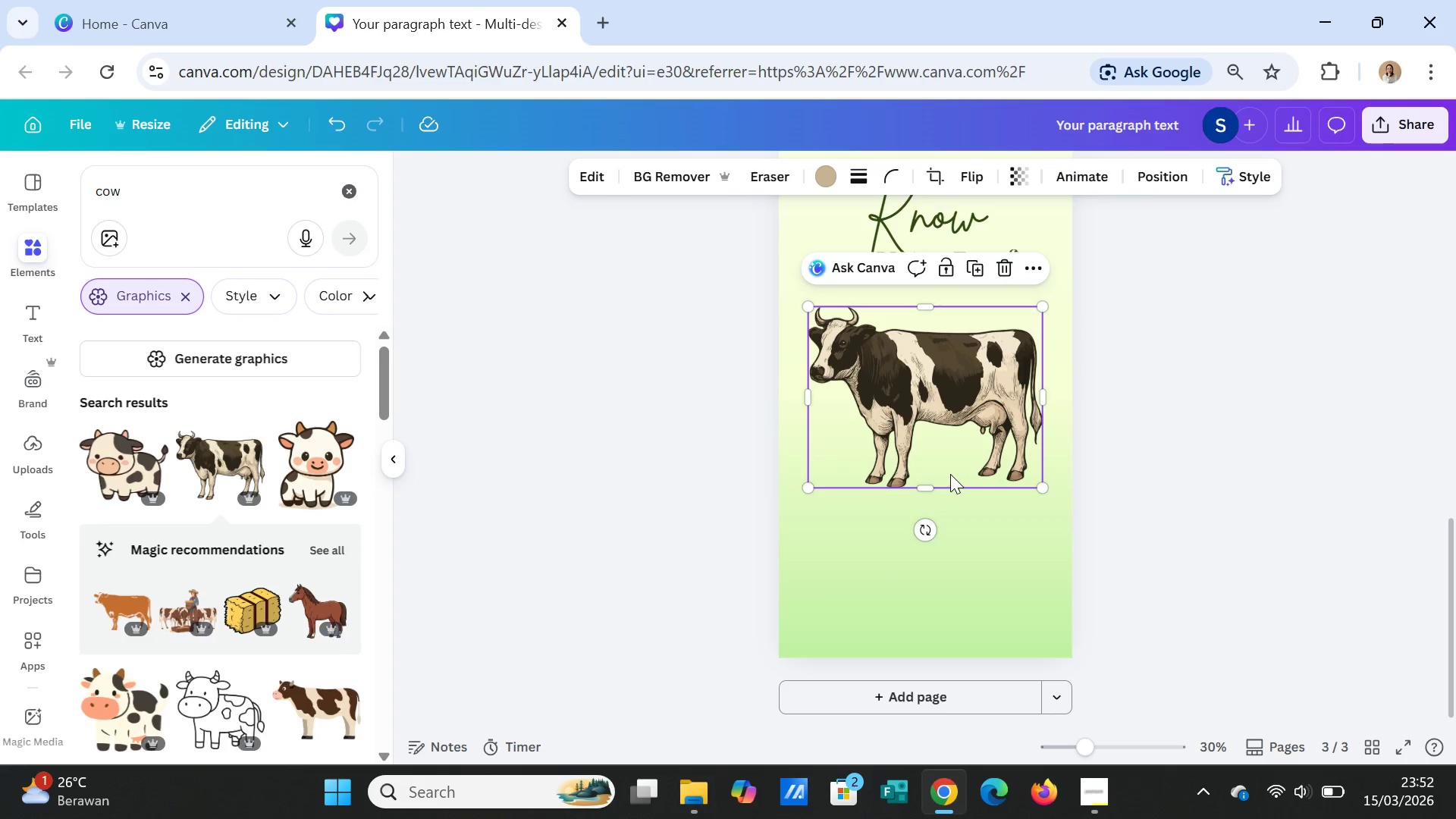 
key(Delete)
 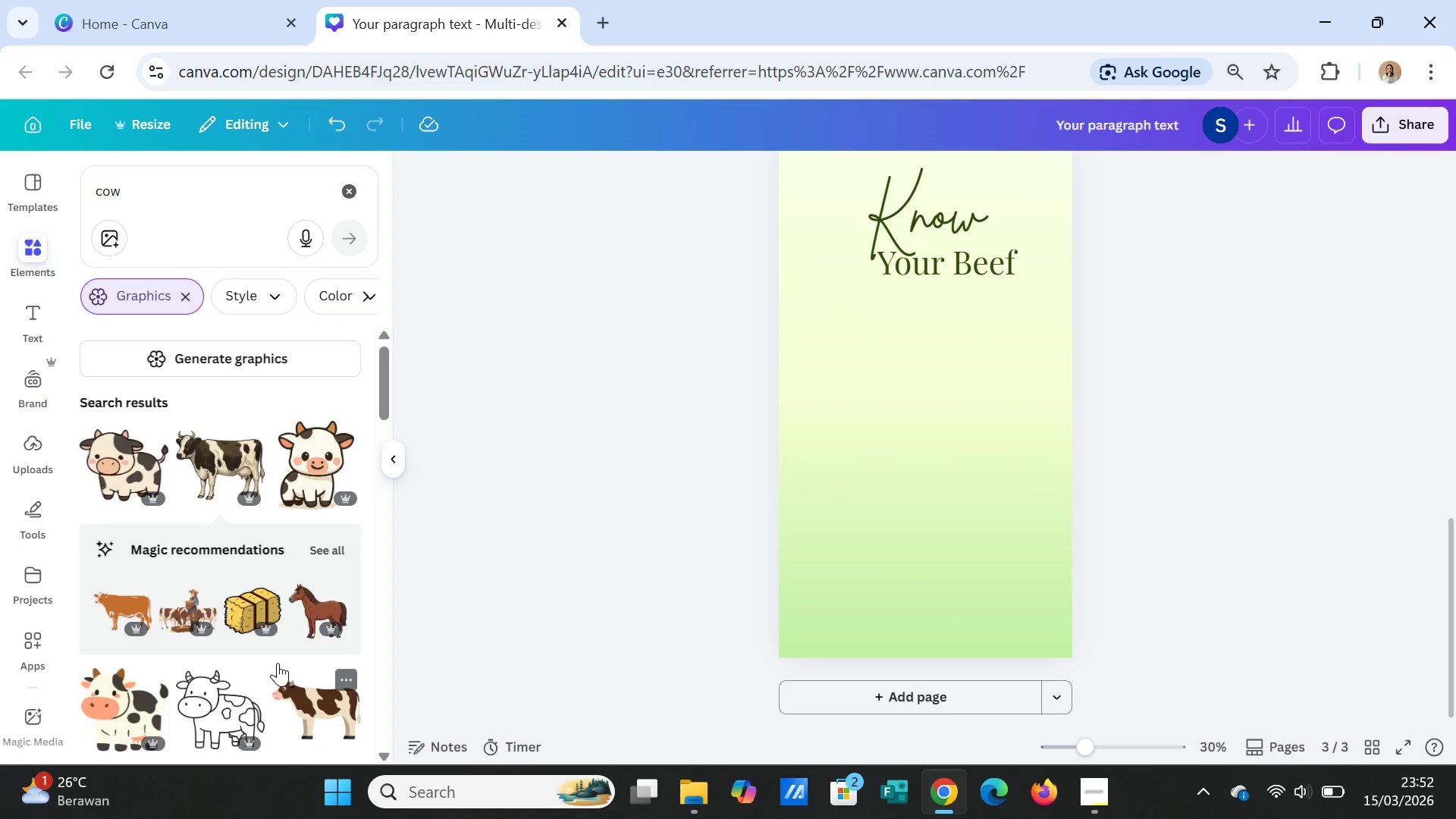 
left_click([187, 191])
 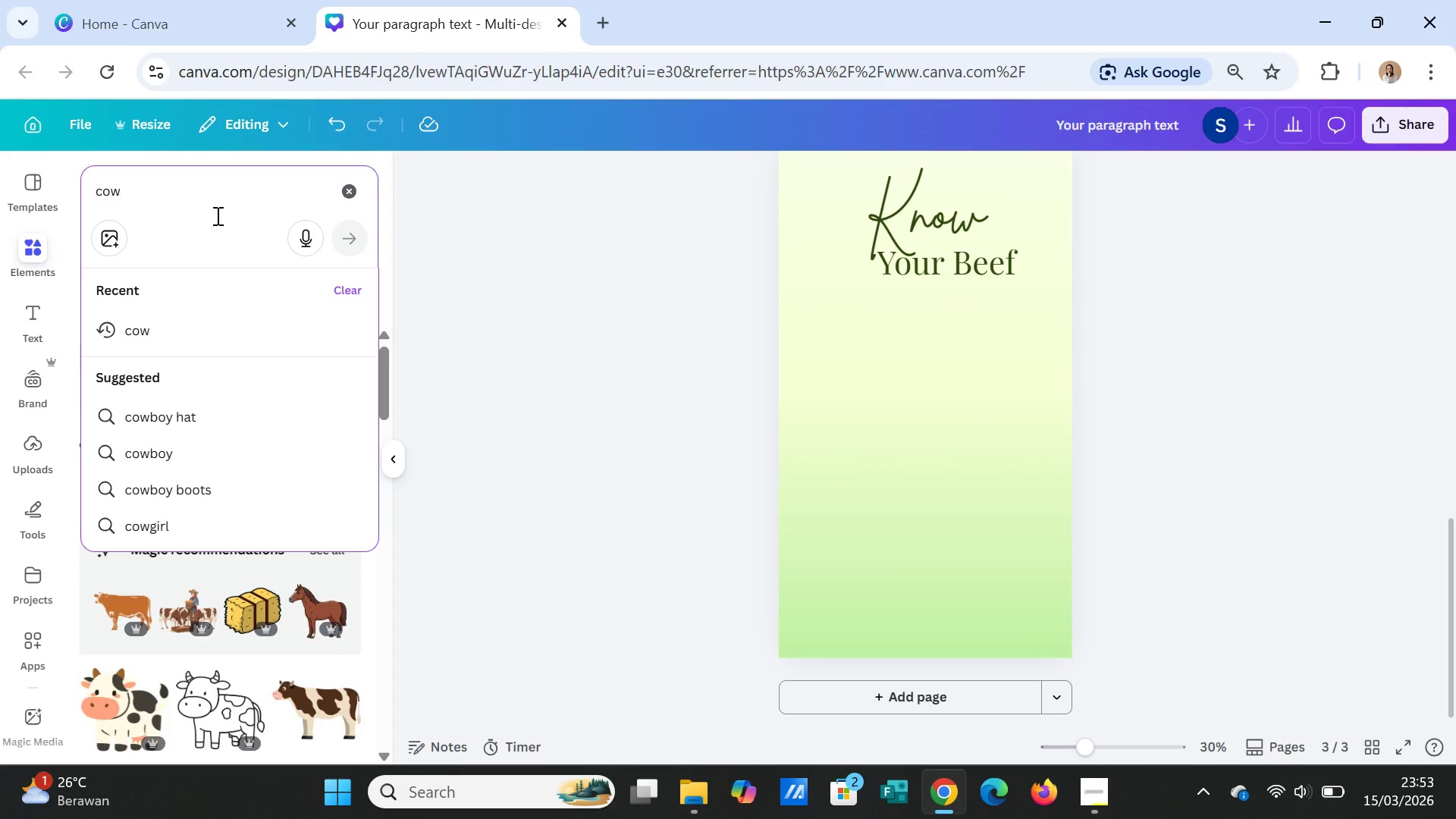 
type( )
key(Backspace)
key(Backspace)
key(Backspace)
key(Backspace)
key(Backspace)
key(Backspace)
type(ilustration cow )
 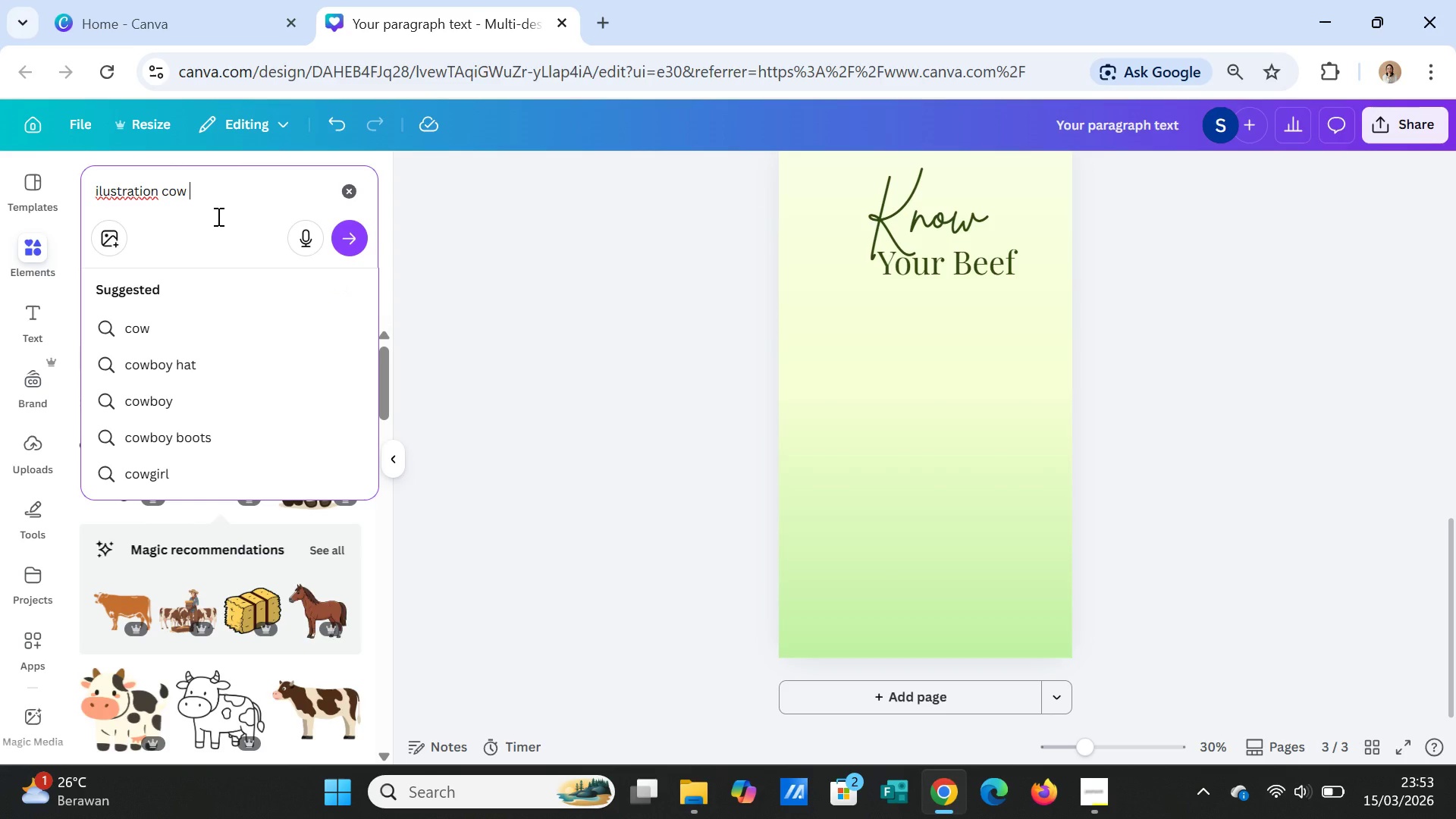 
type(in )
 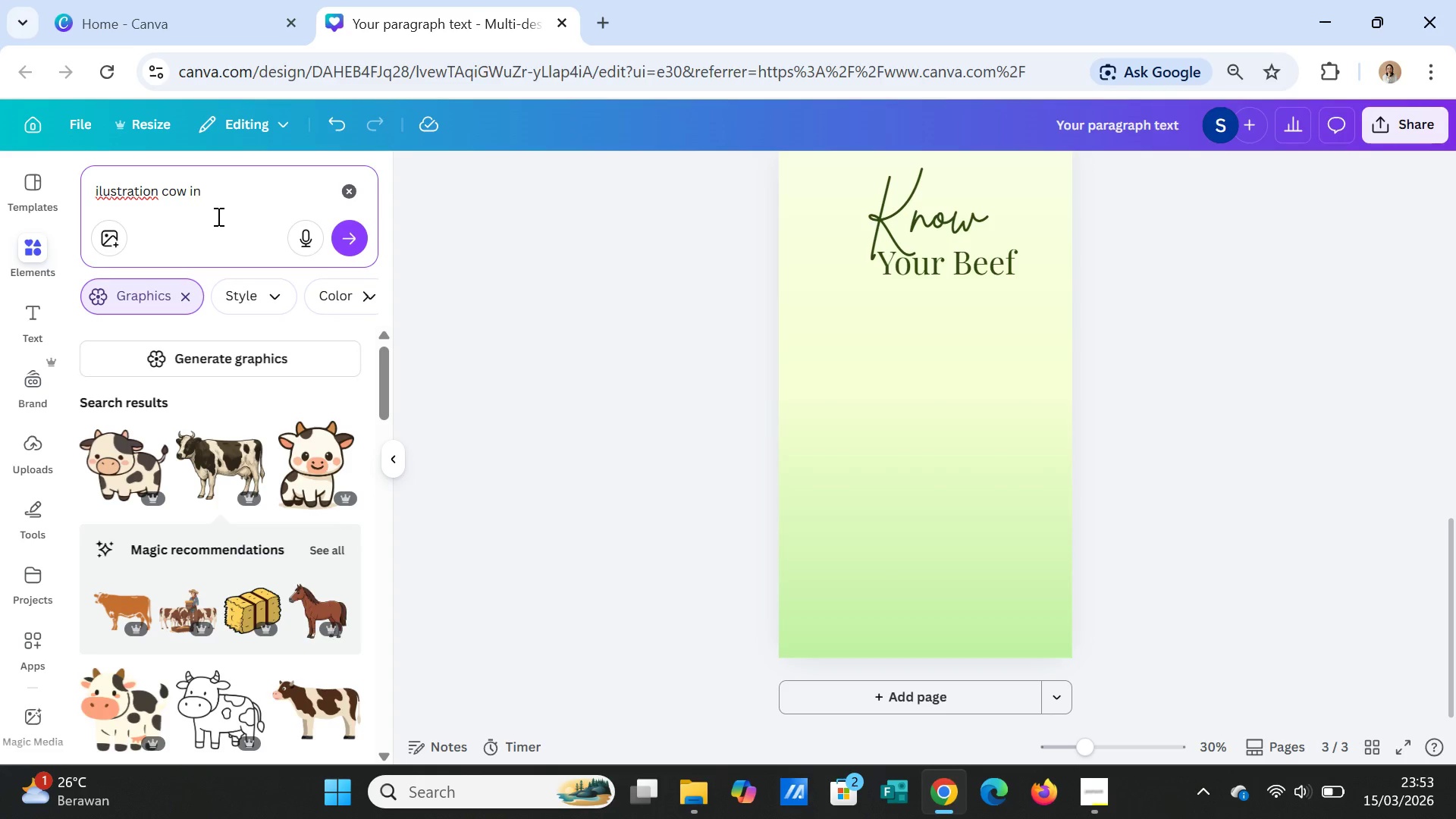 
wait(11.89)
 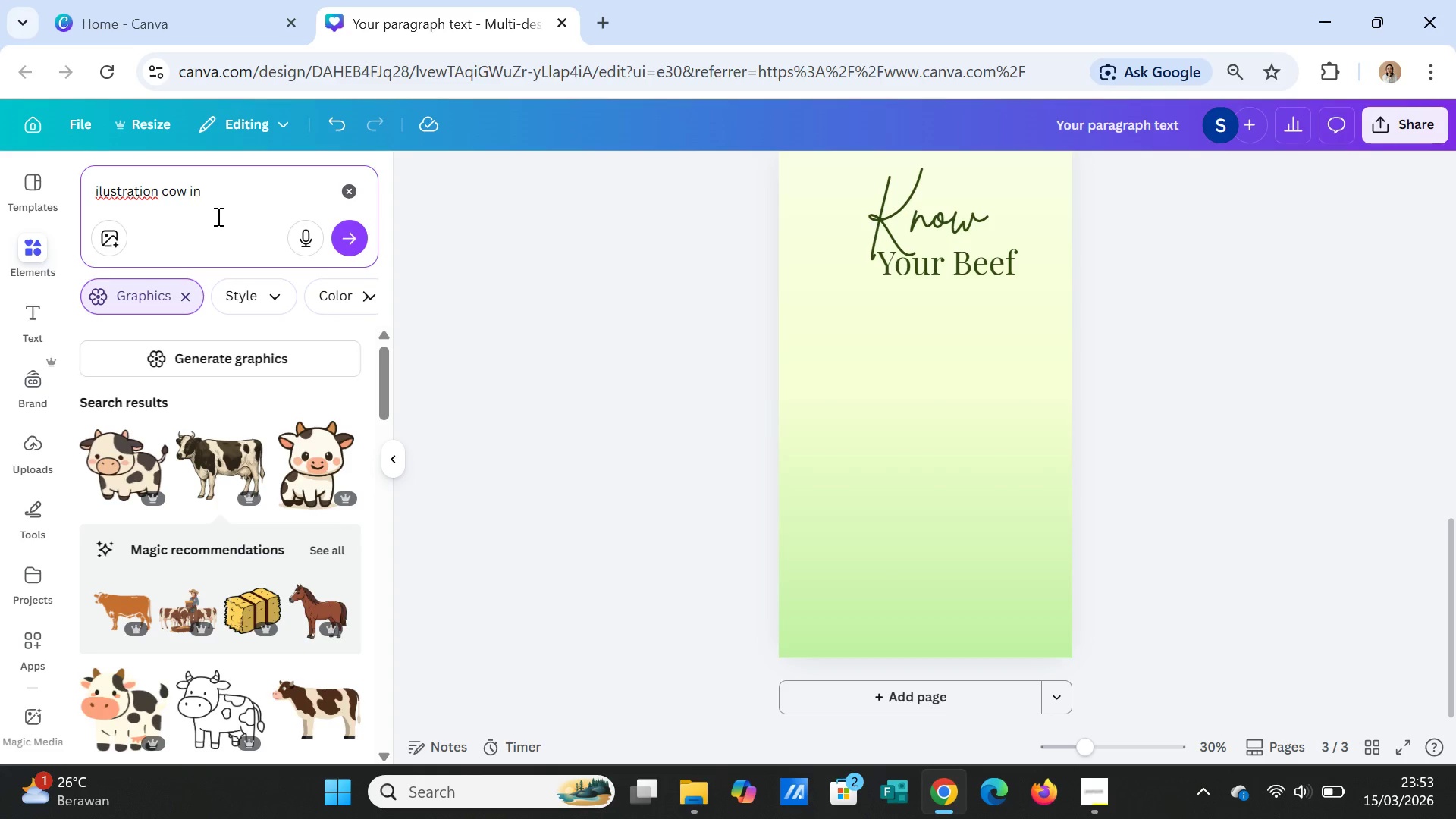 
type(green grass)
 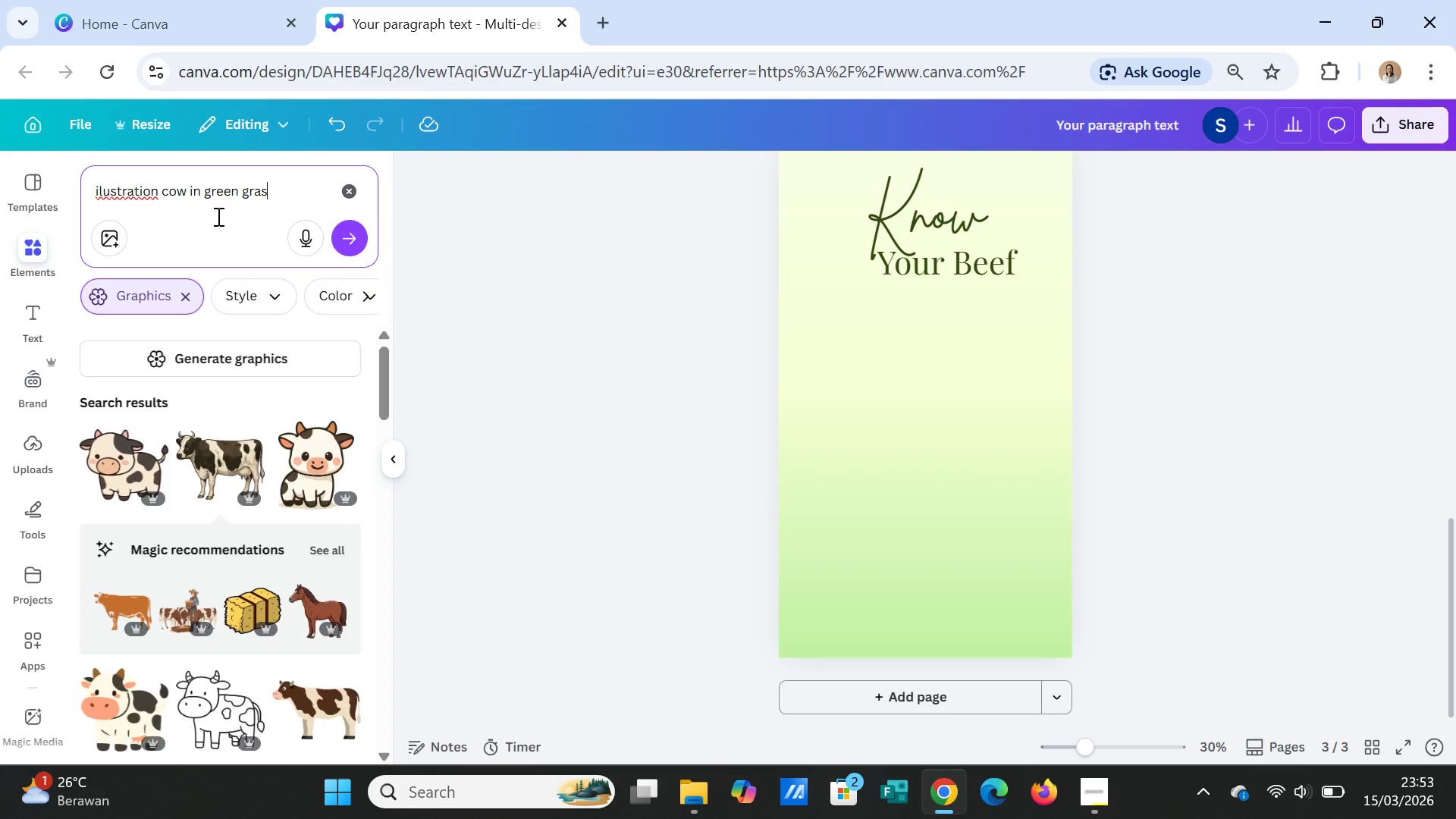 
key(Enter)
 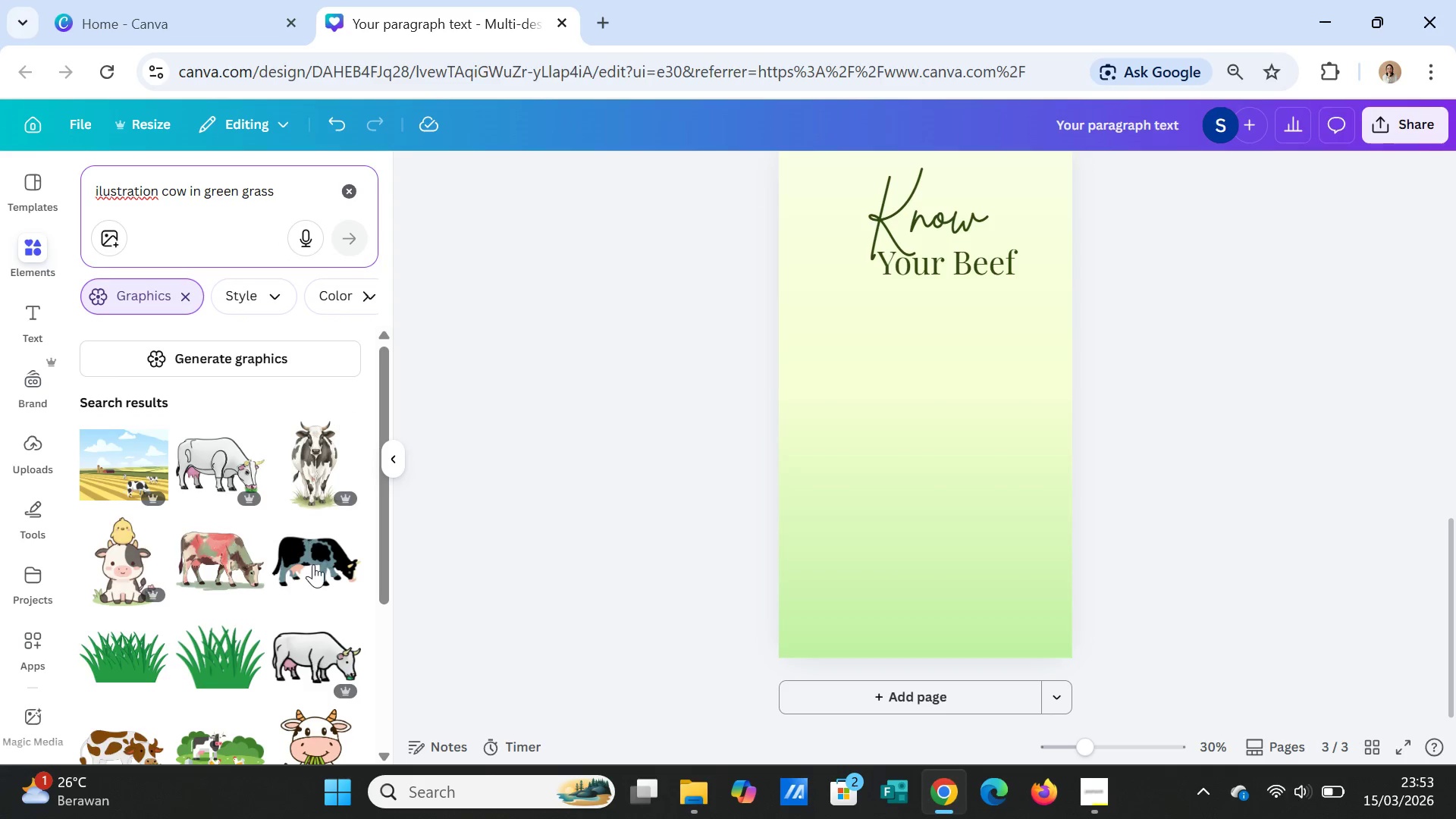 
scroll: coordinate [241, 666], scroll_direction: down, amount: 10.0
 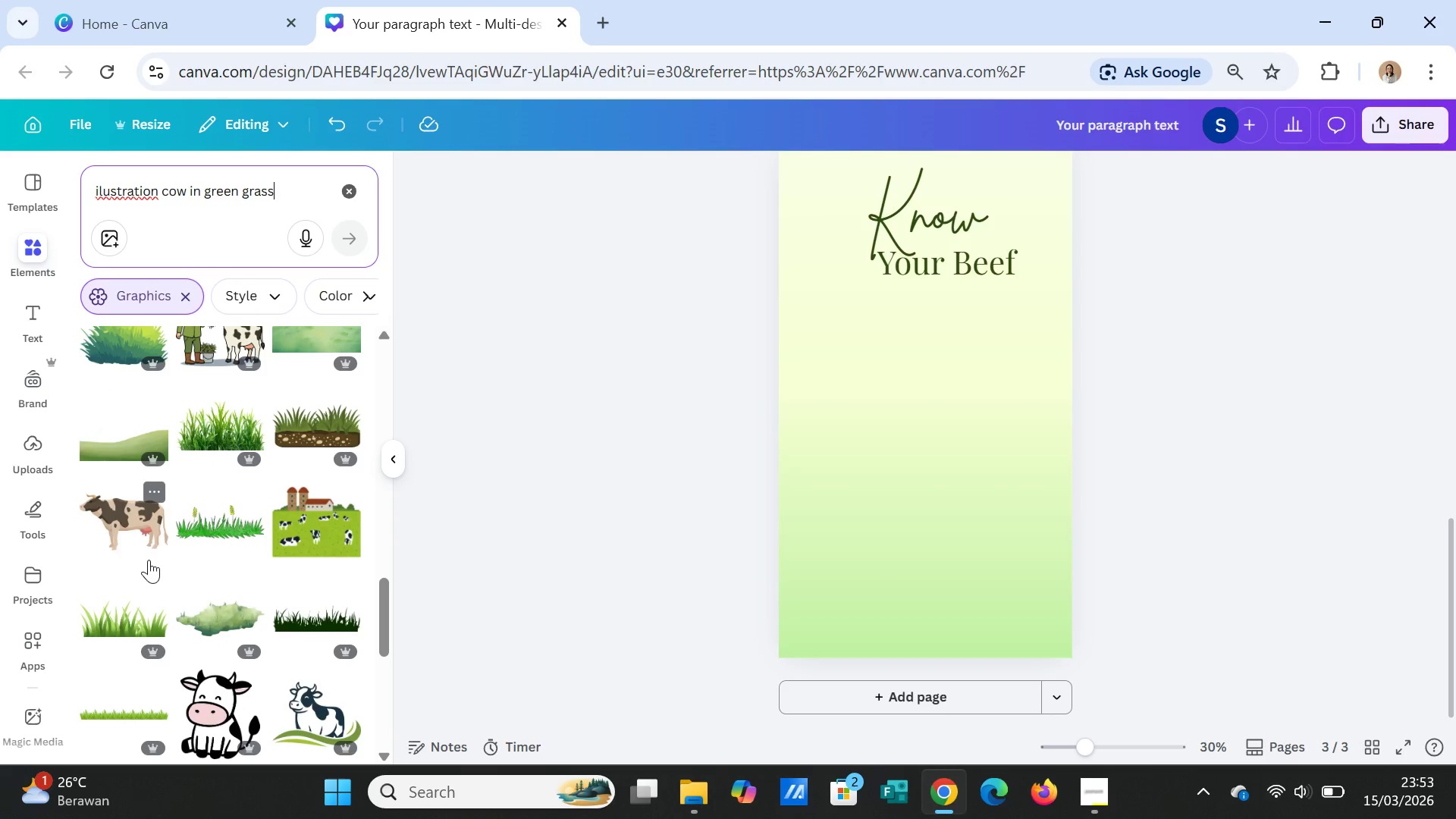 
left_click([123, 525])
 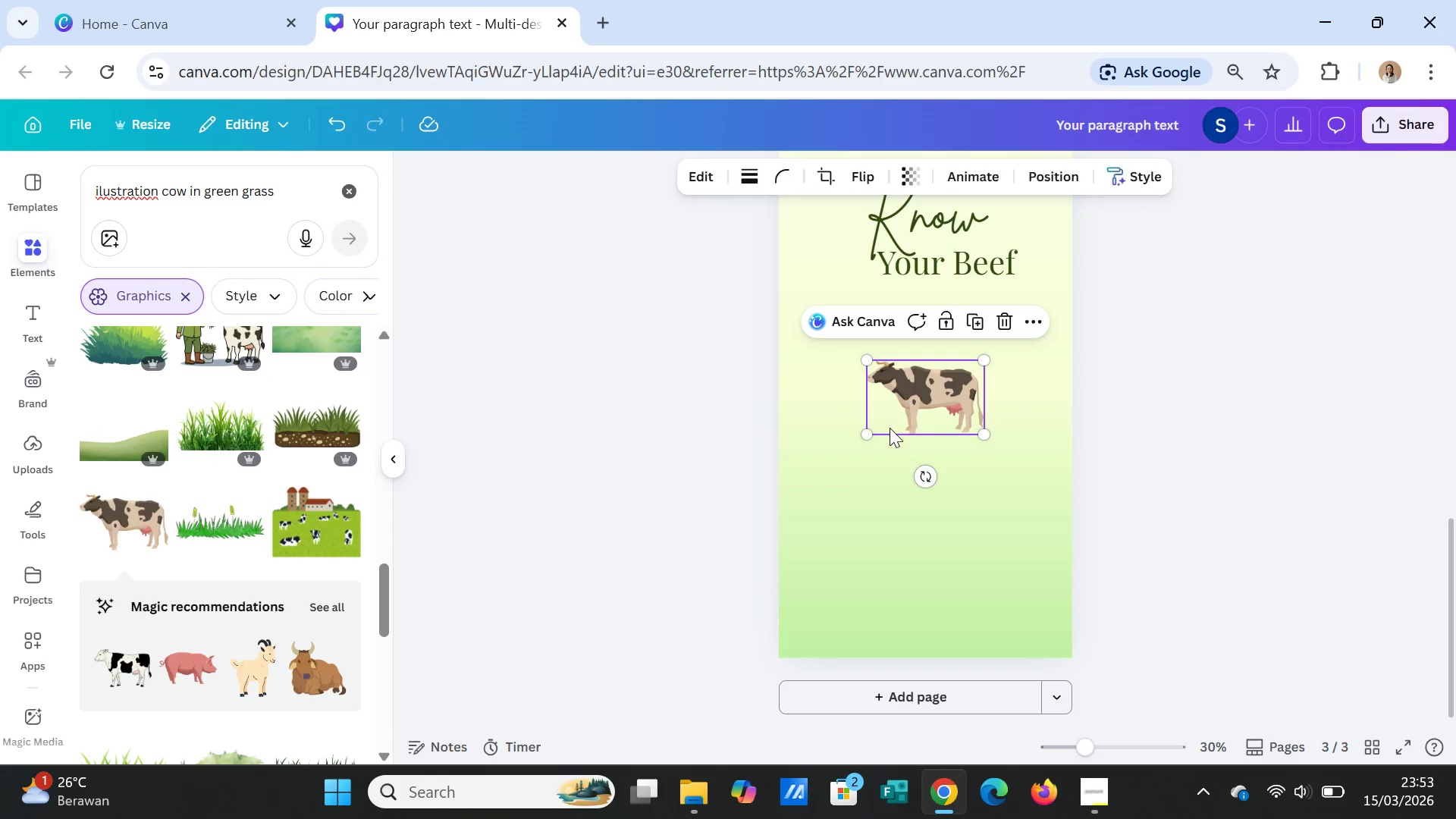 
left_click_drag(start_coordinate=[872, 431], to_coordinate=[850, 544])
 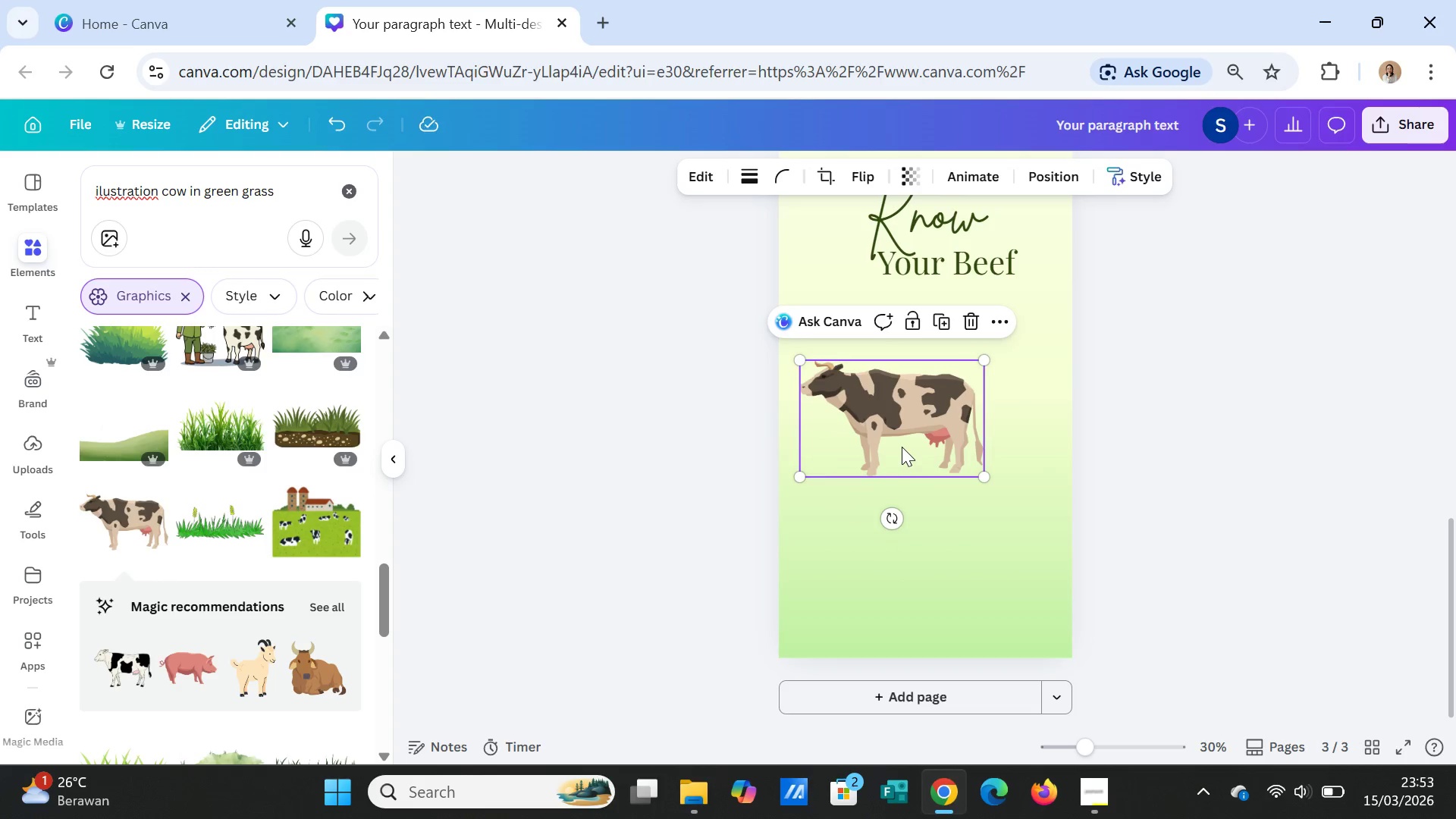 
left_click_drag(start_coordinate=[902, 447], to_coordinate=[938, 418])
 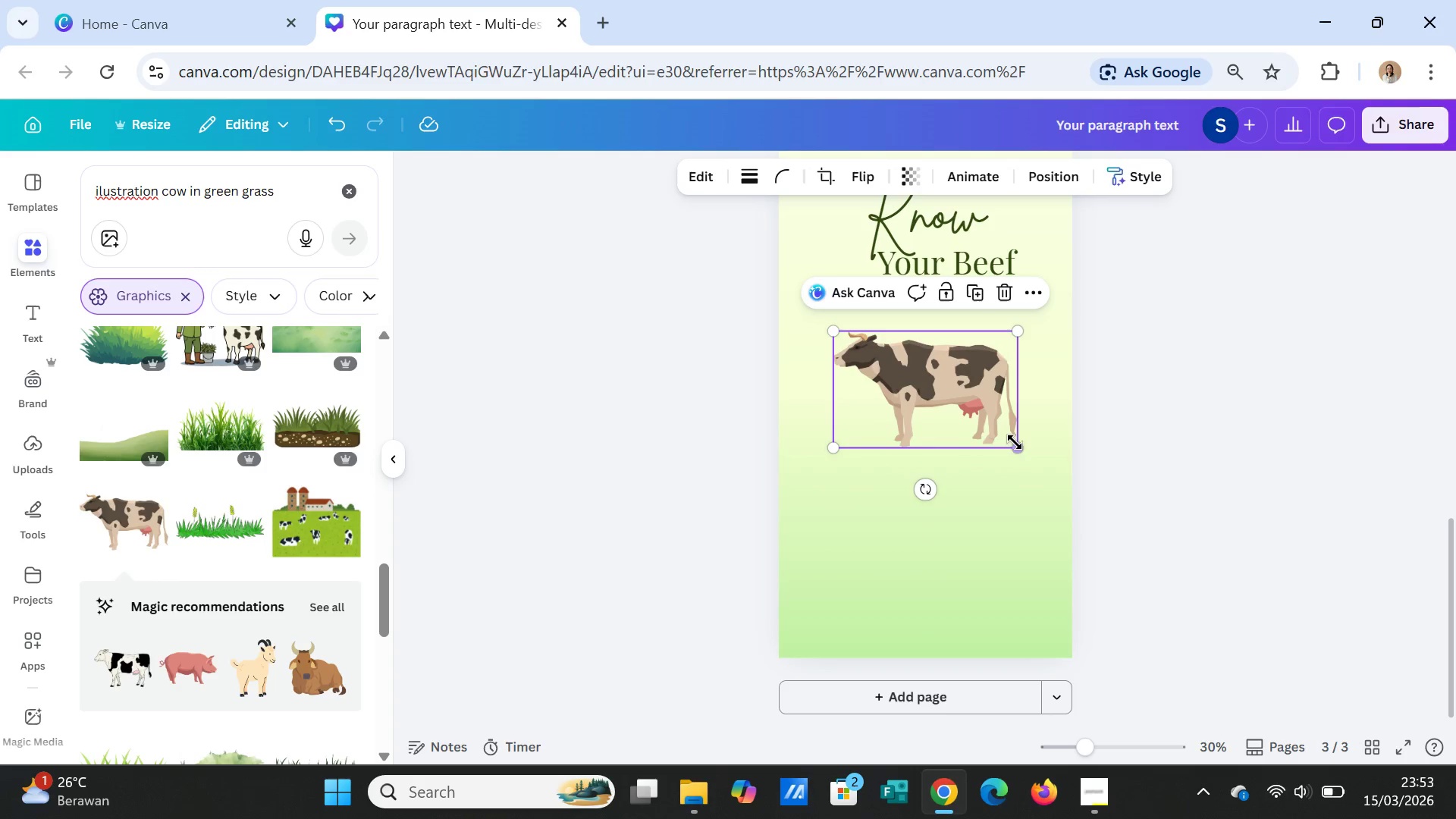 
left_click_drag(start_coordinate=[1012, 442], to_coordinate=[1024, 485])
 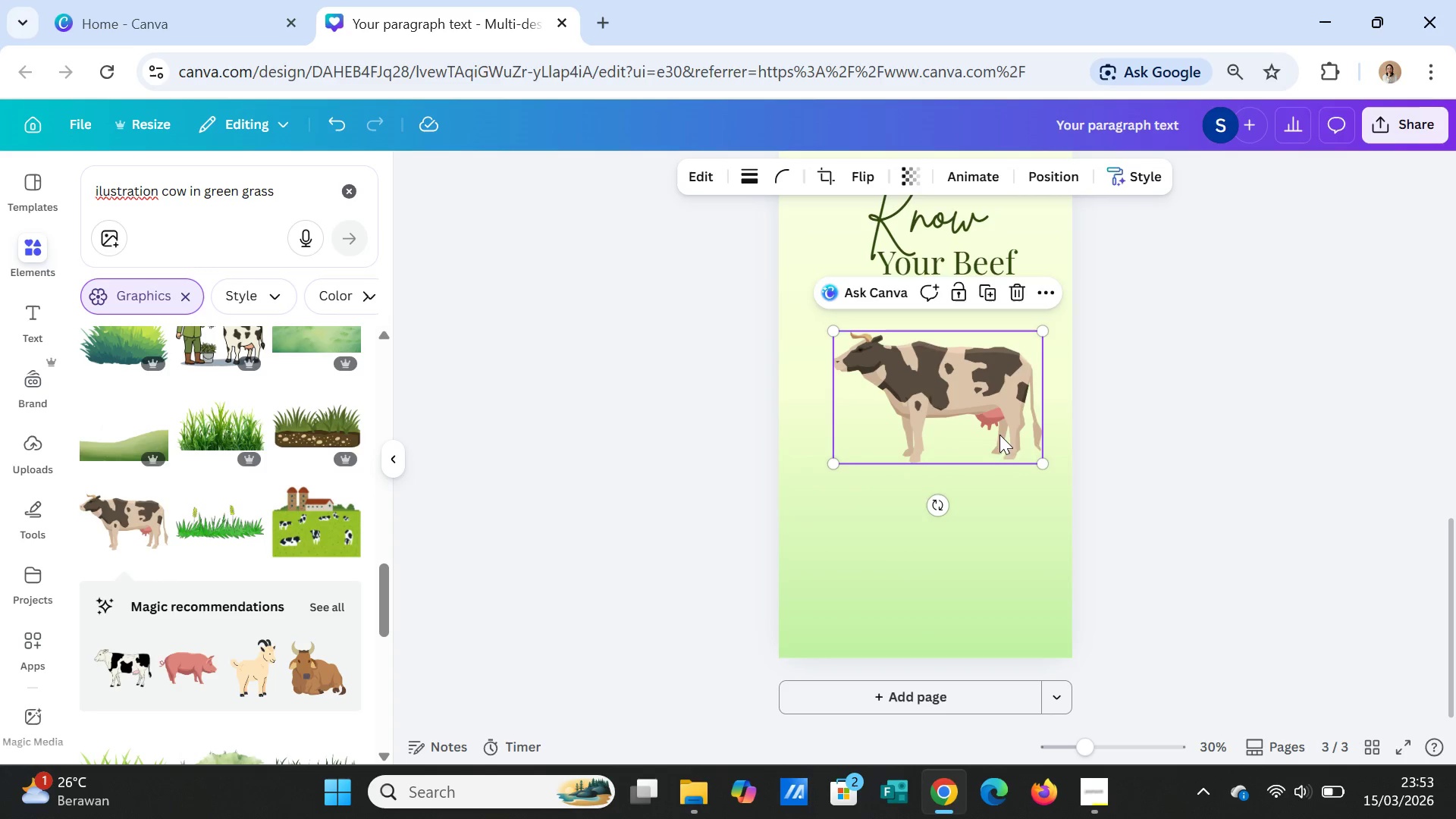 
left_click_drag(start_coordinate=[999, 435], to_coordinate=[993, 434])
 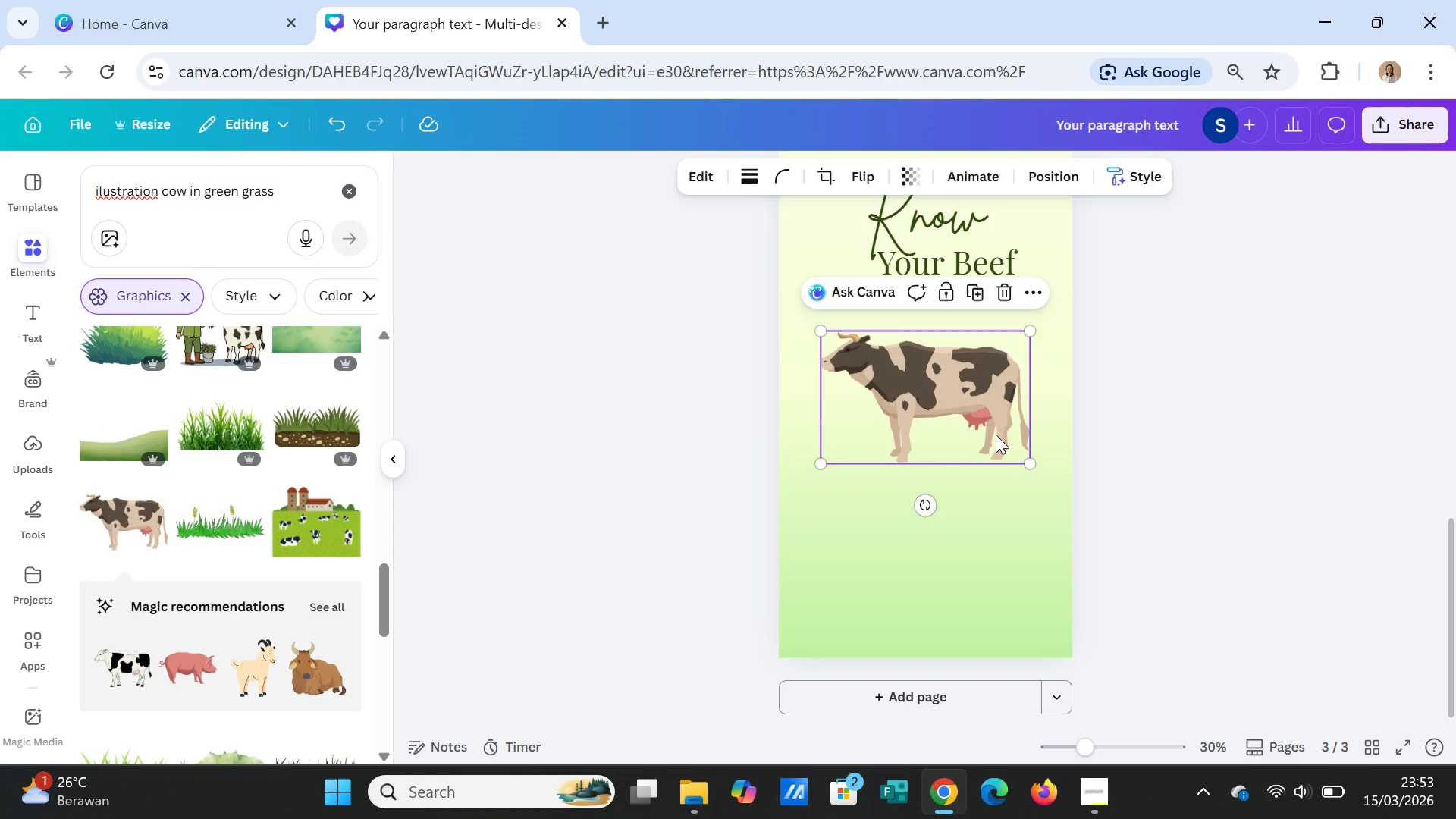 
key(Delete)
 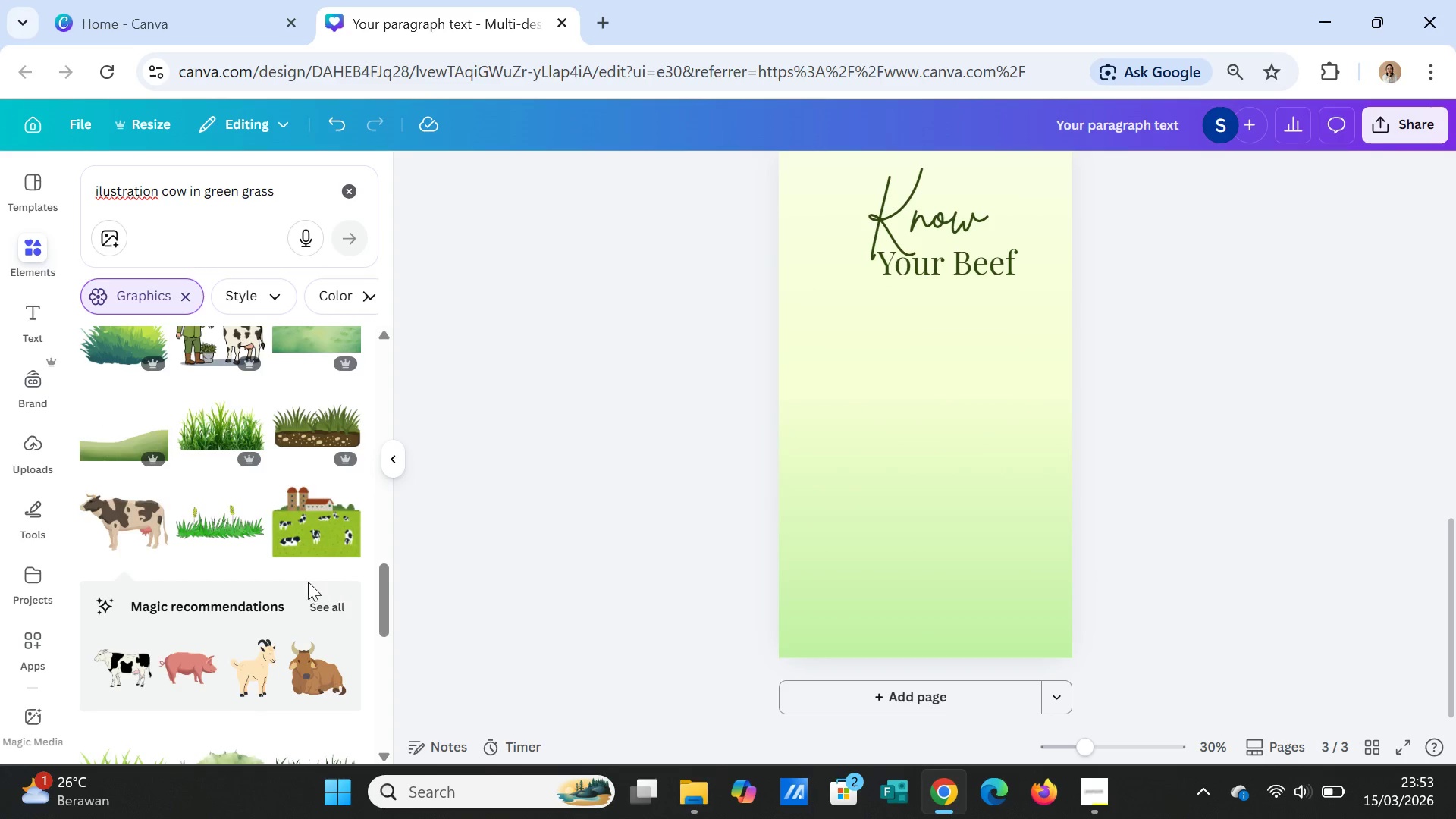 
scroll: coordinate [287, 582], scroll_direction: down, amount: 3.0
 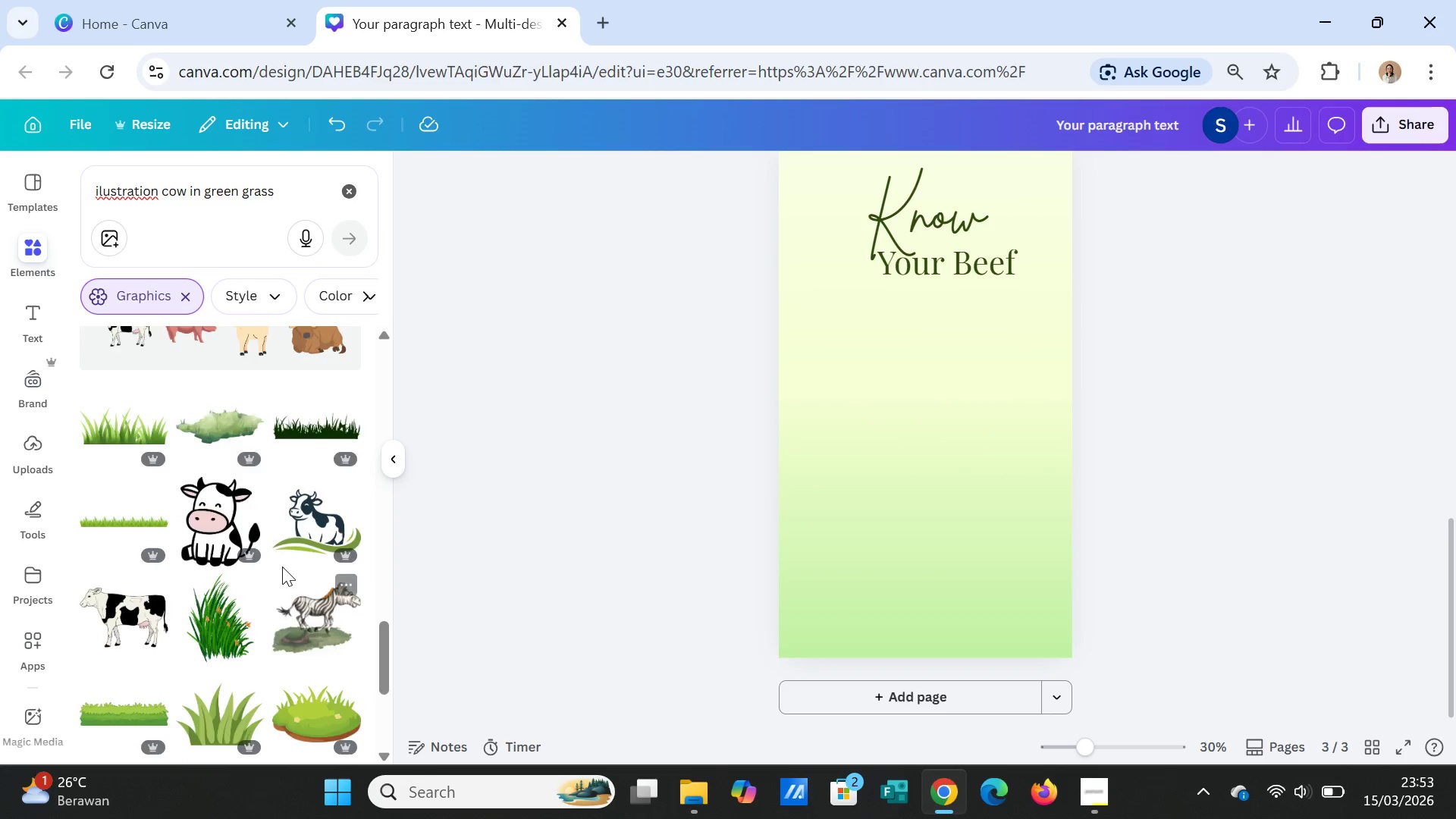 
scroll: coordinate [324, 545], scroll_direction: up, amount: 4.0
 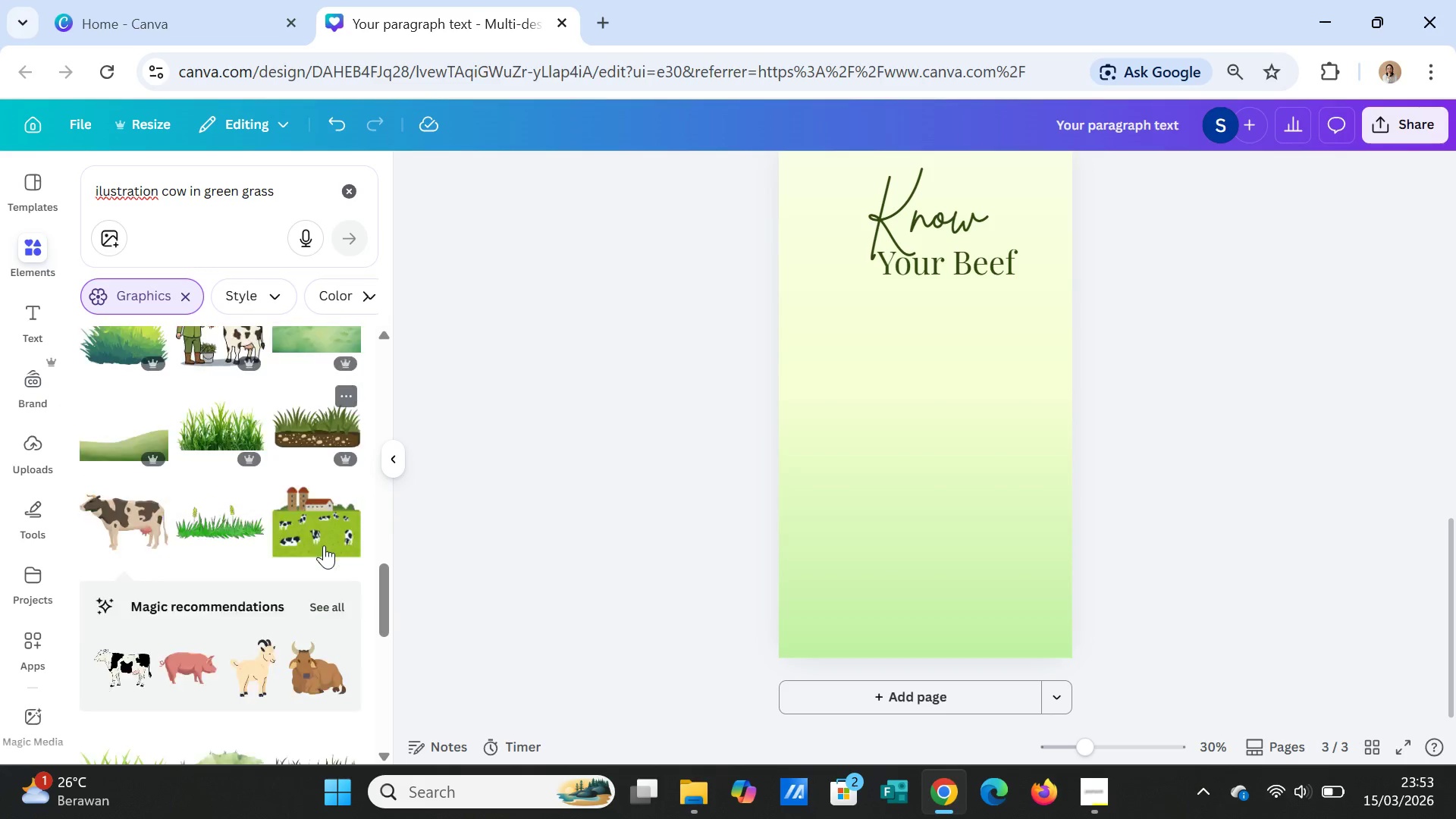 
scroll: coordinate [324, 545], scroll_direction: down, amount: 10.0
 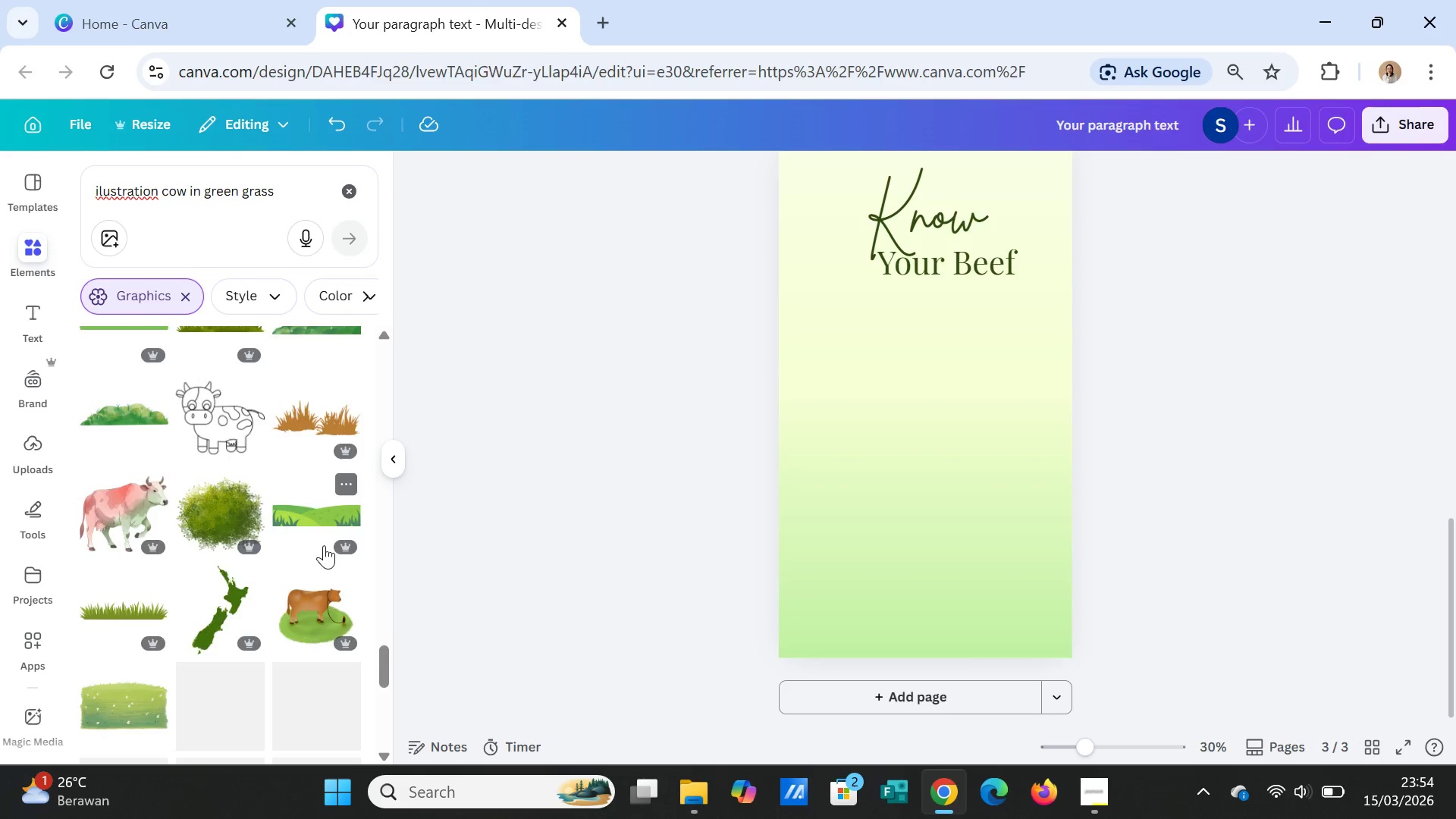 
scroll: coordinate [325, 544], scroll_direction: up, amount: 29.0
 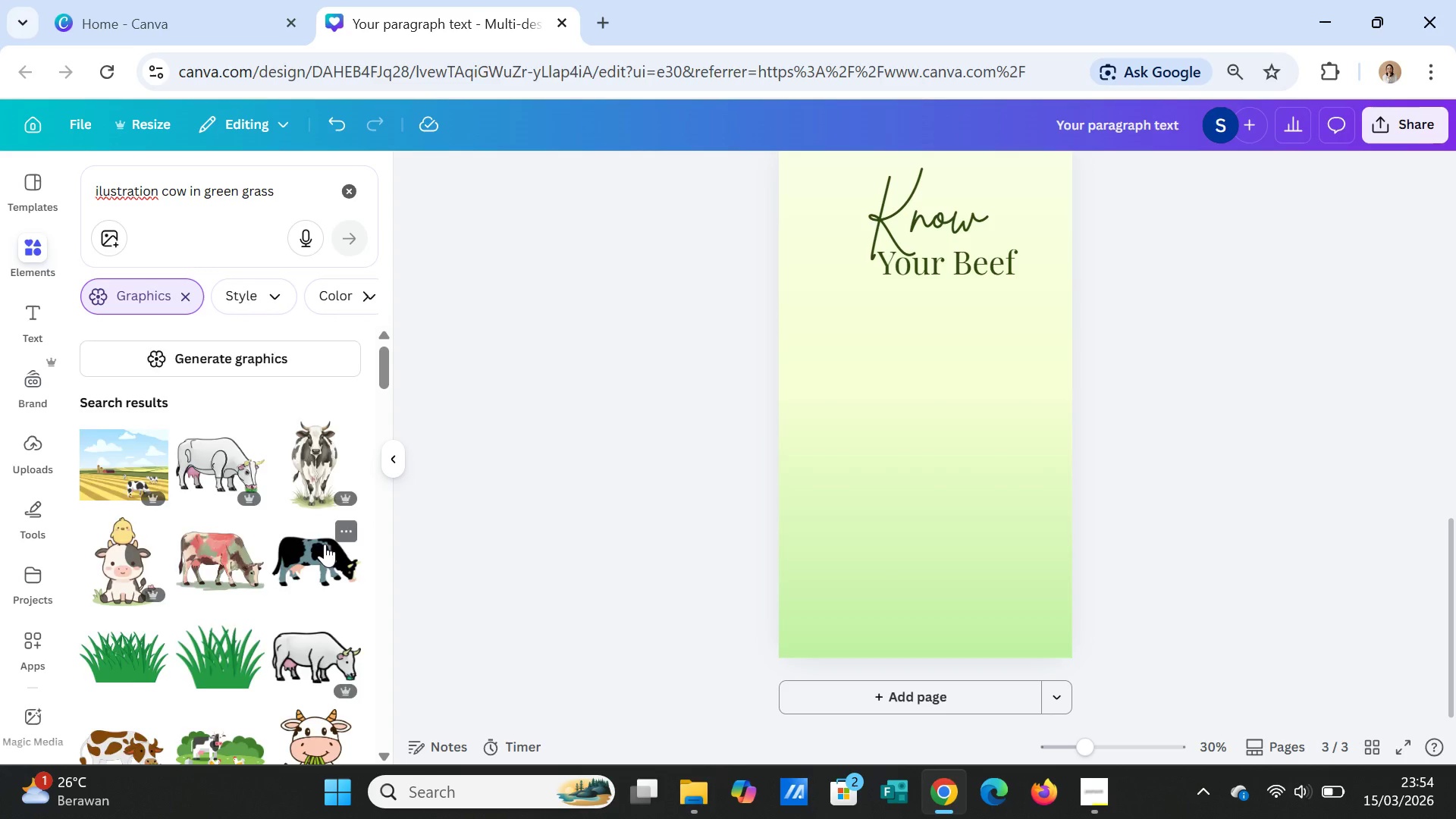 
scroll: coordinate [325, 544], scroll_direction: down, amount: 8.0
 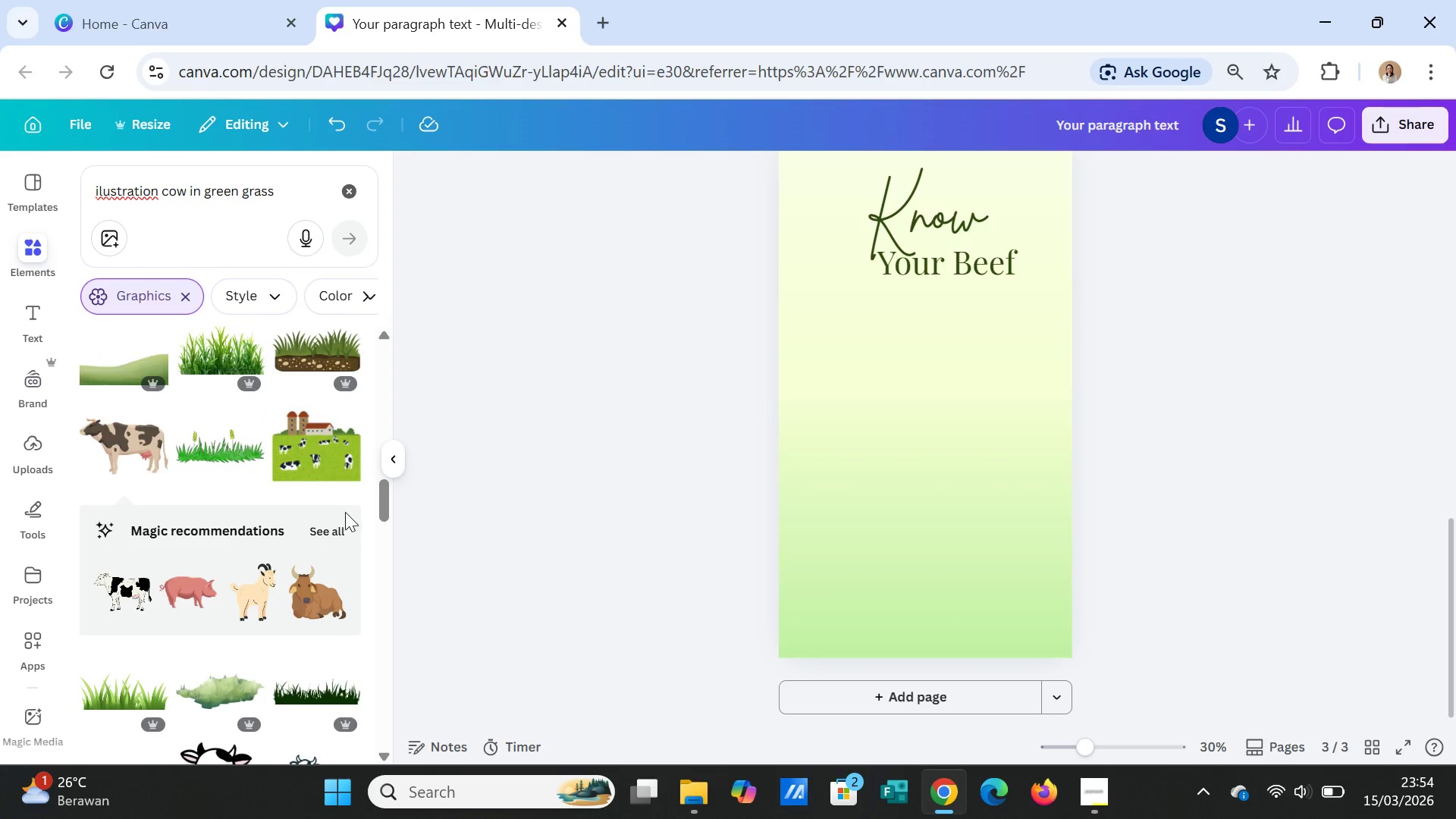 
left_click([345, 526])
 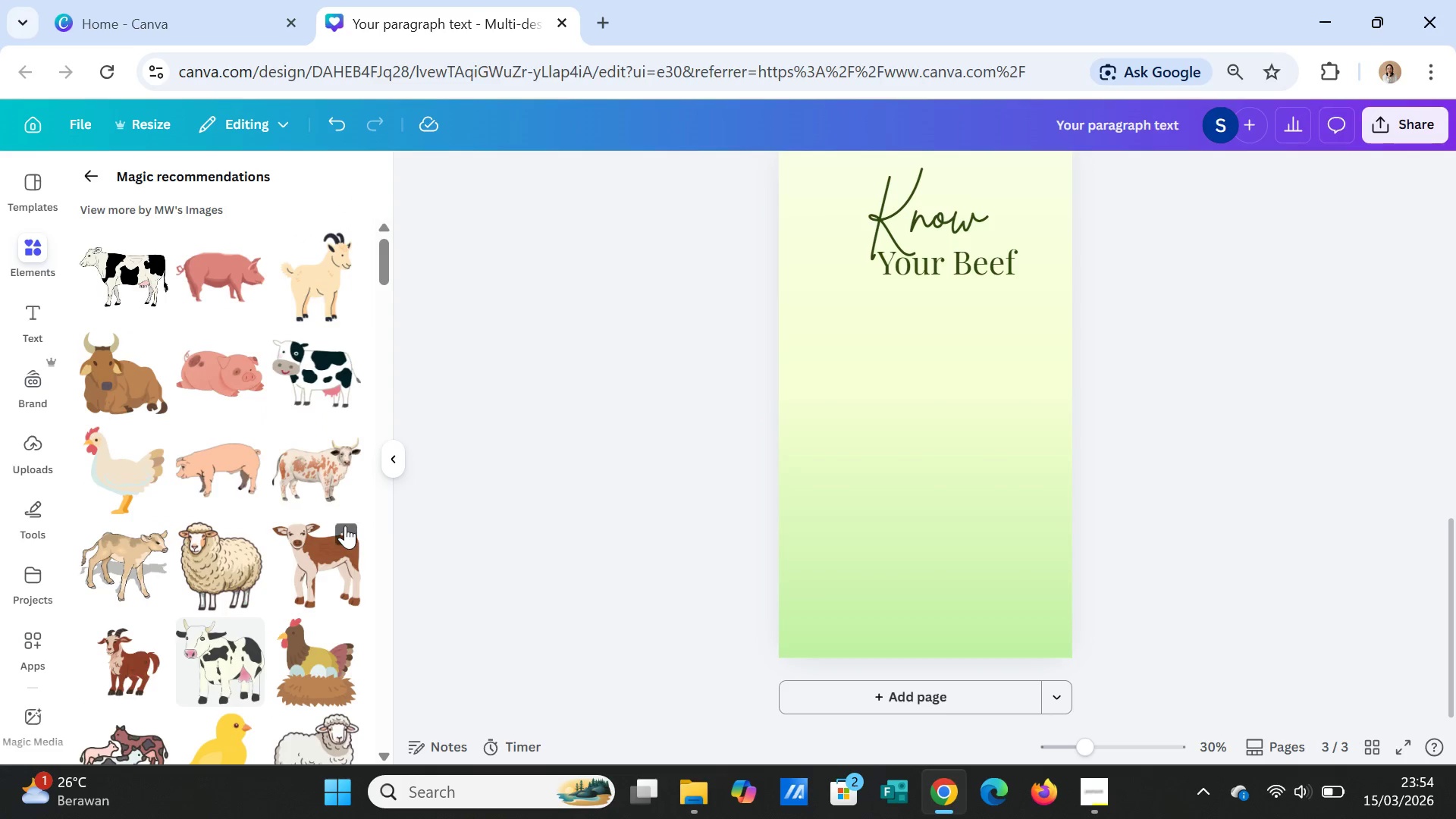 
scroll: coordinate [293, 544], scroll_direction: down, amount: 18.0
 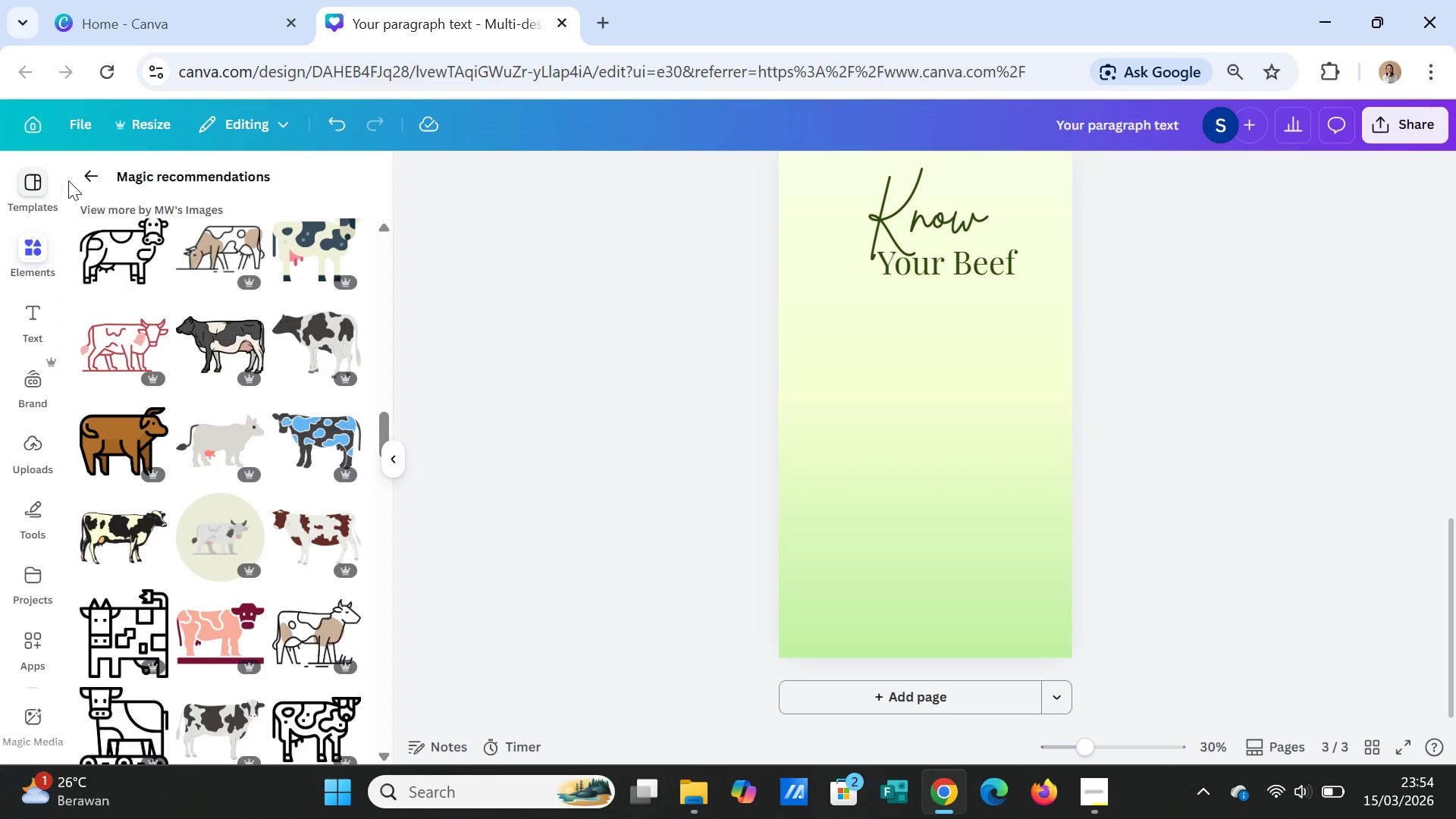 
left_click([97, 174])
 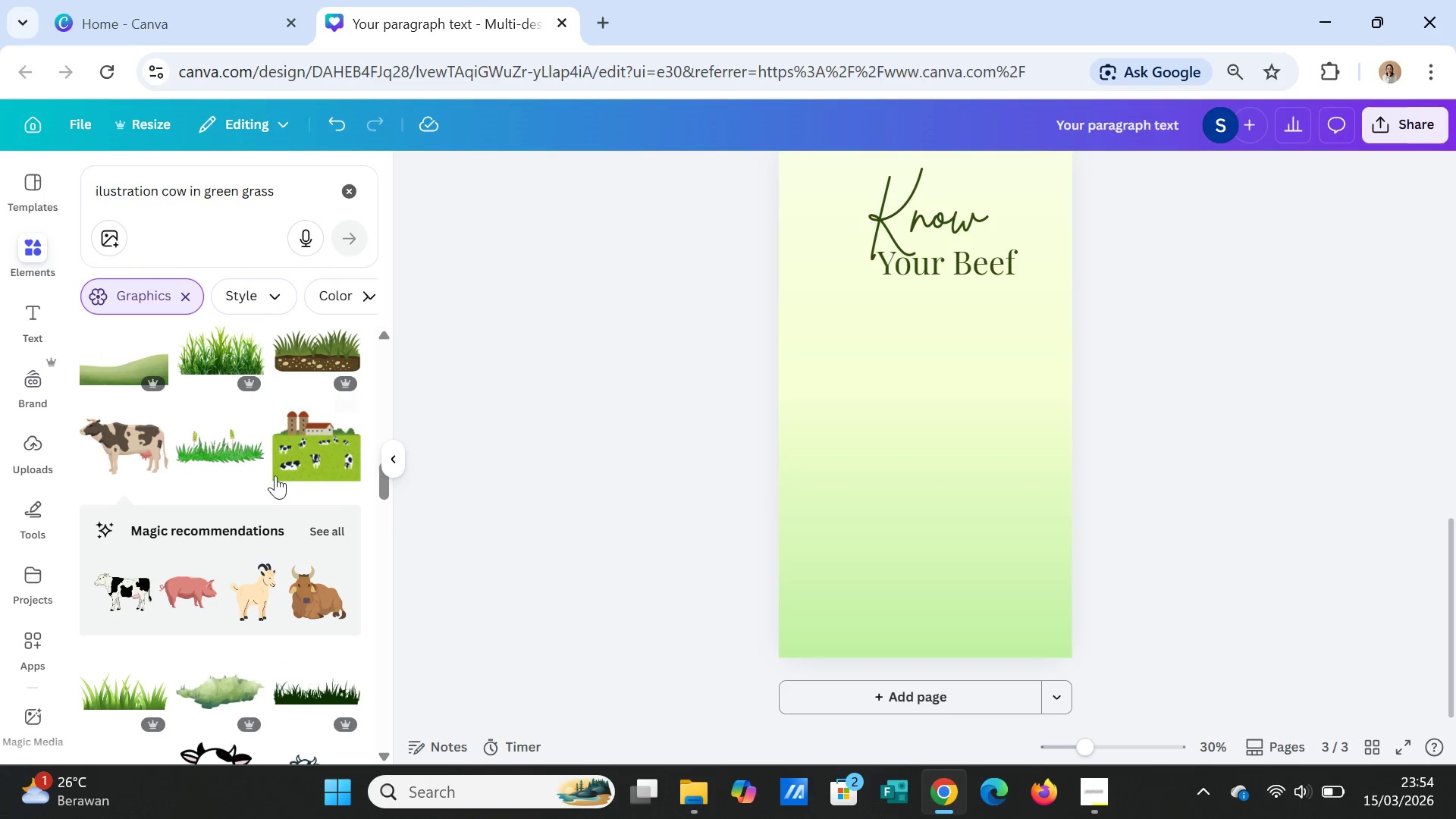 
scroll: coordinate [256, 247], scroll_direction: up, amount: 9.0
 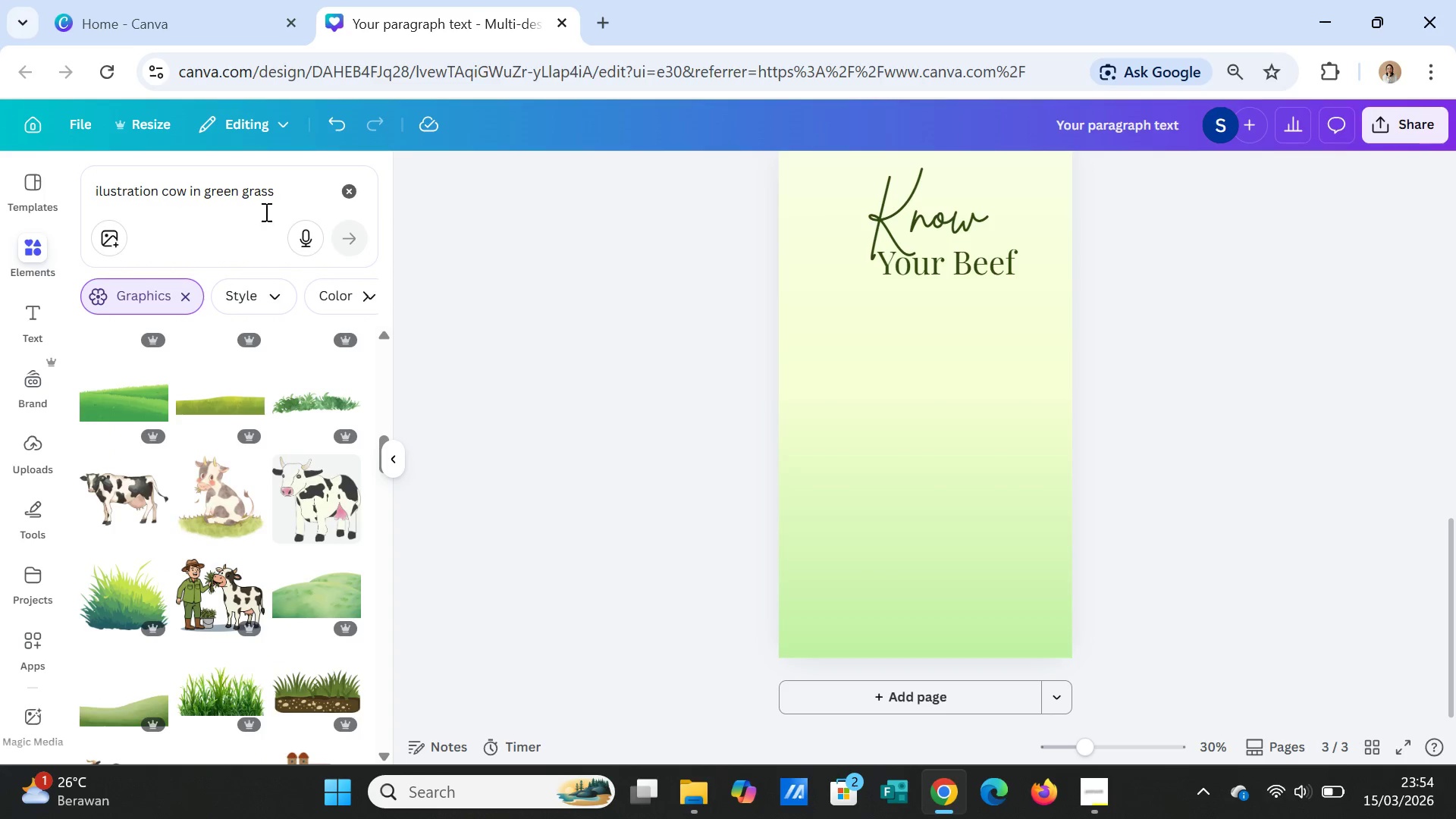 
left_click([288, 197])
 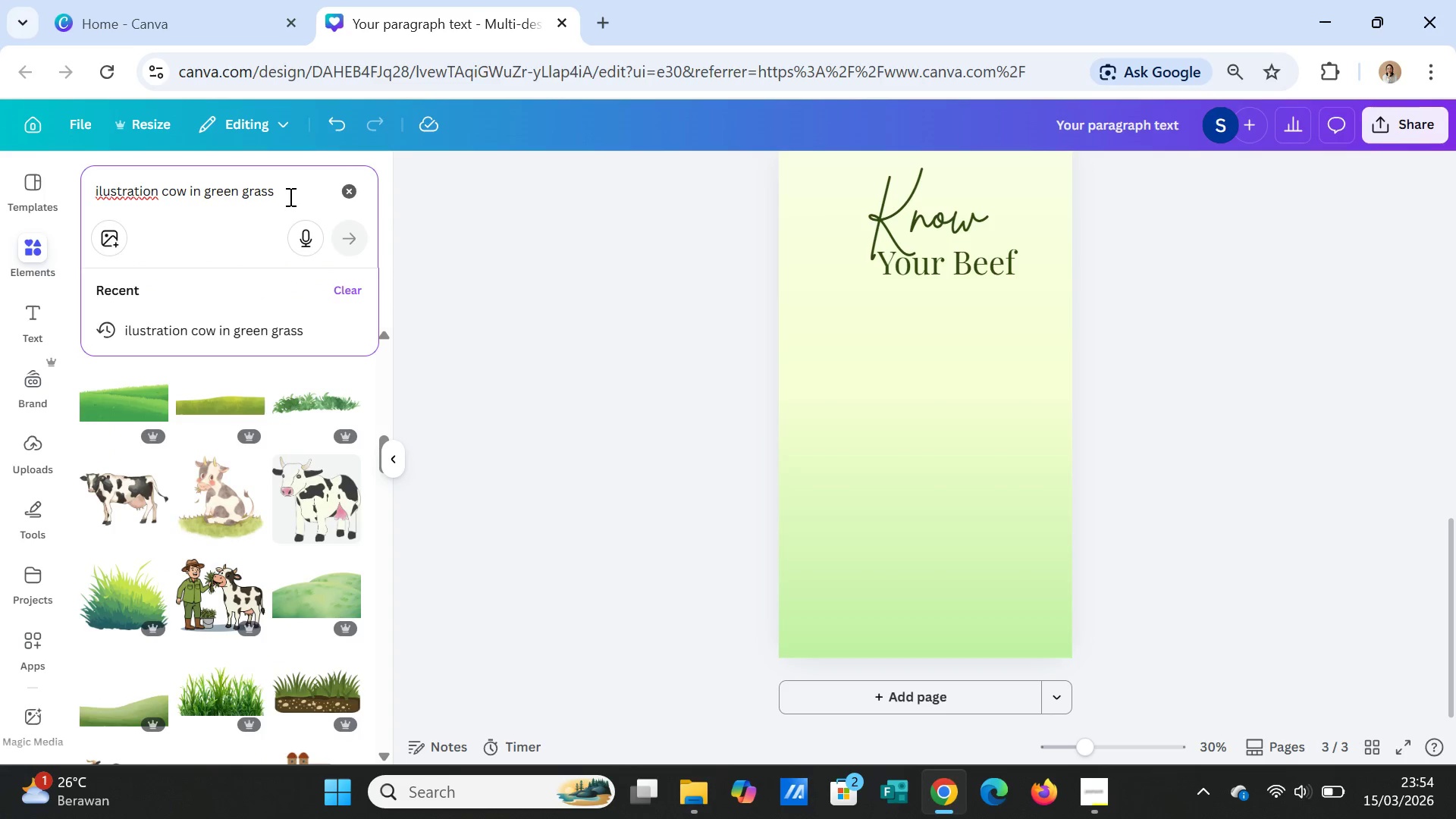 
key(Period)
 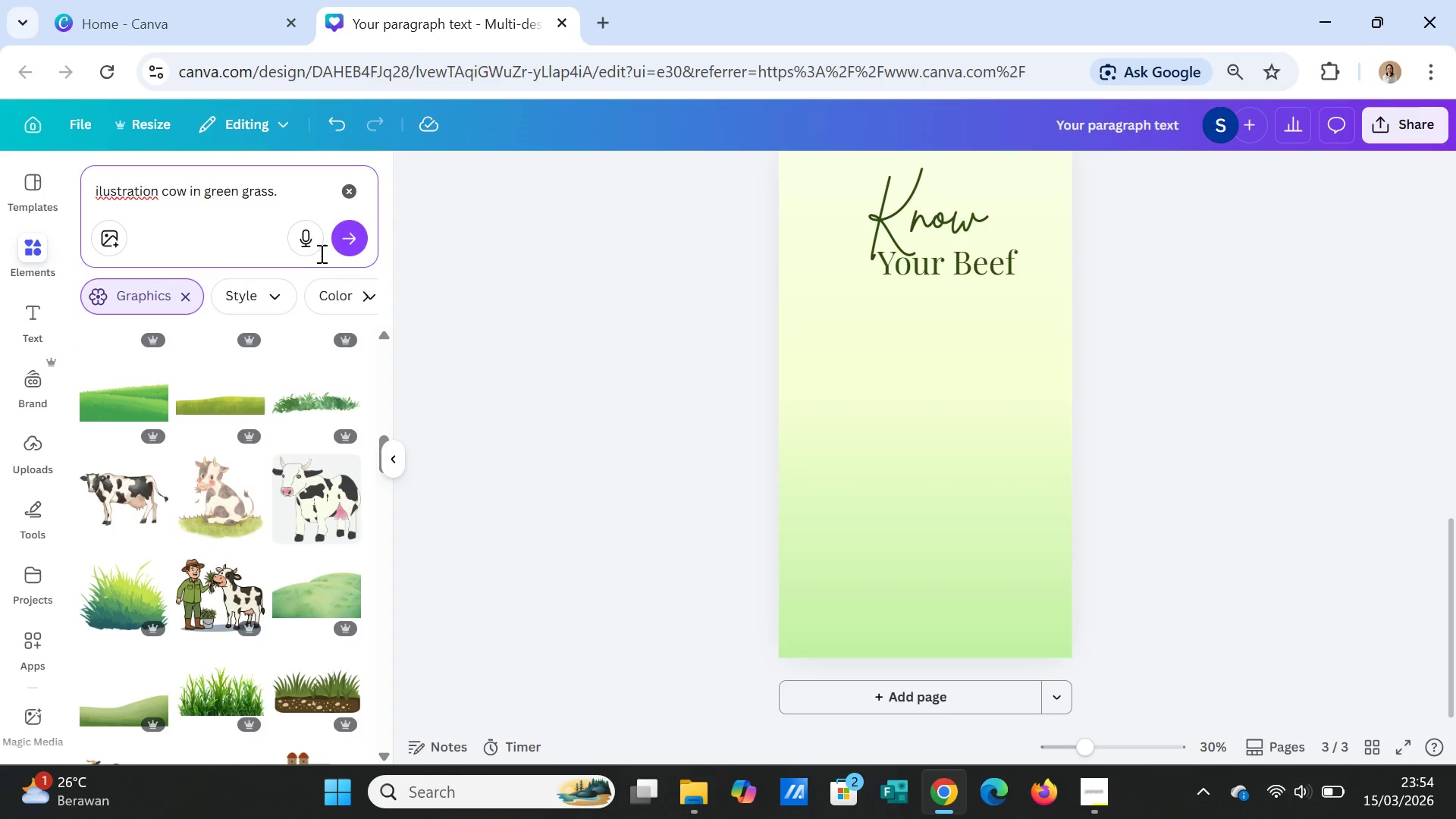 
left_click([346, 237])
 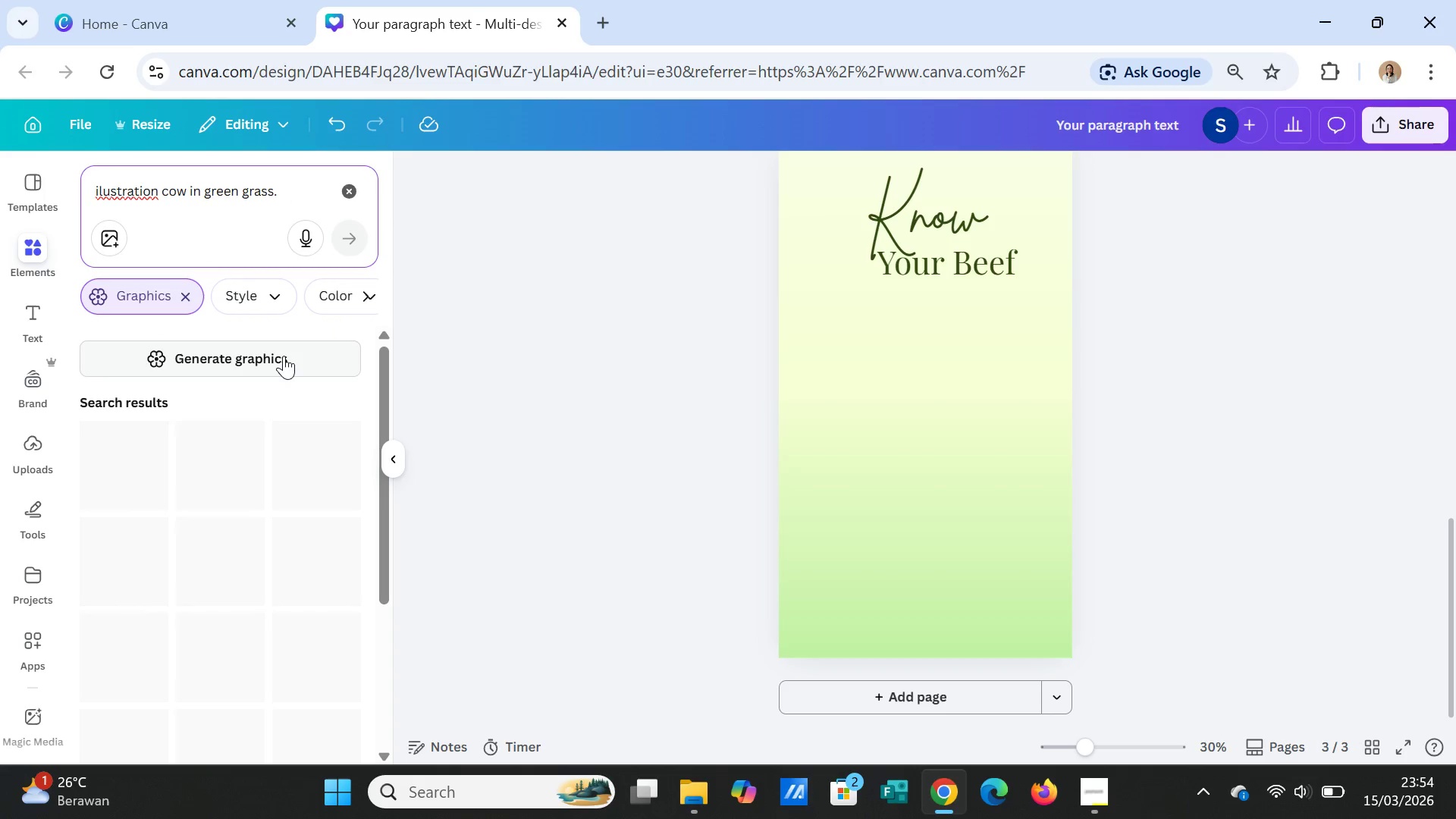 
scroll: coordinate [327, 249], scroll_direction: up, amount: 3.0
 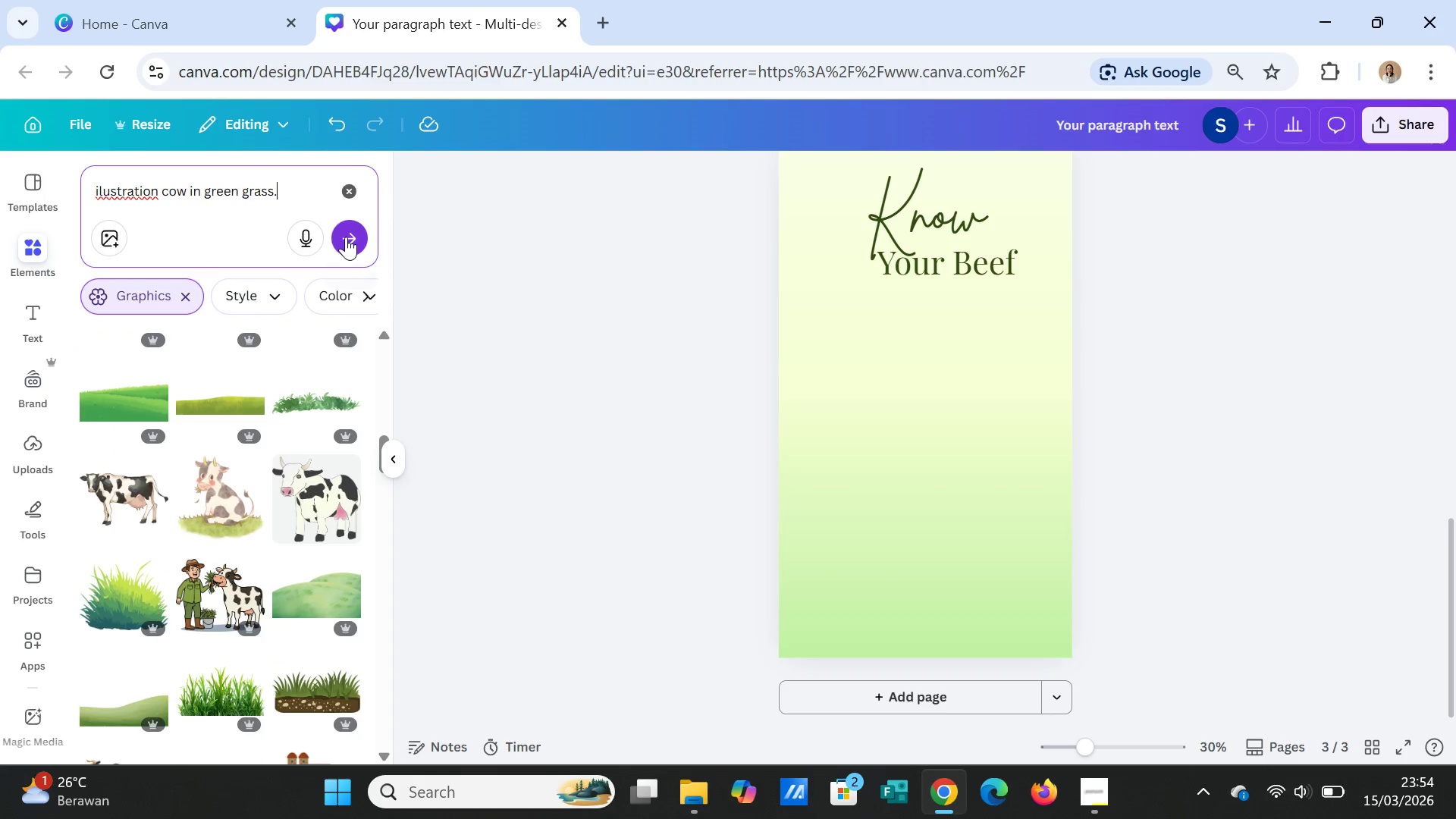 
left_click([284, 356])
 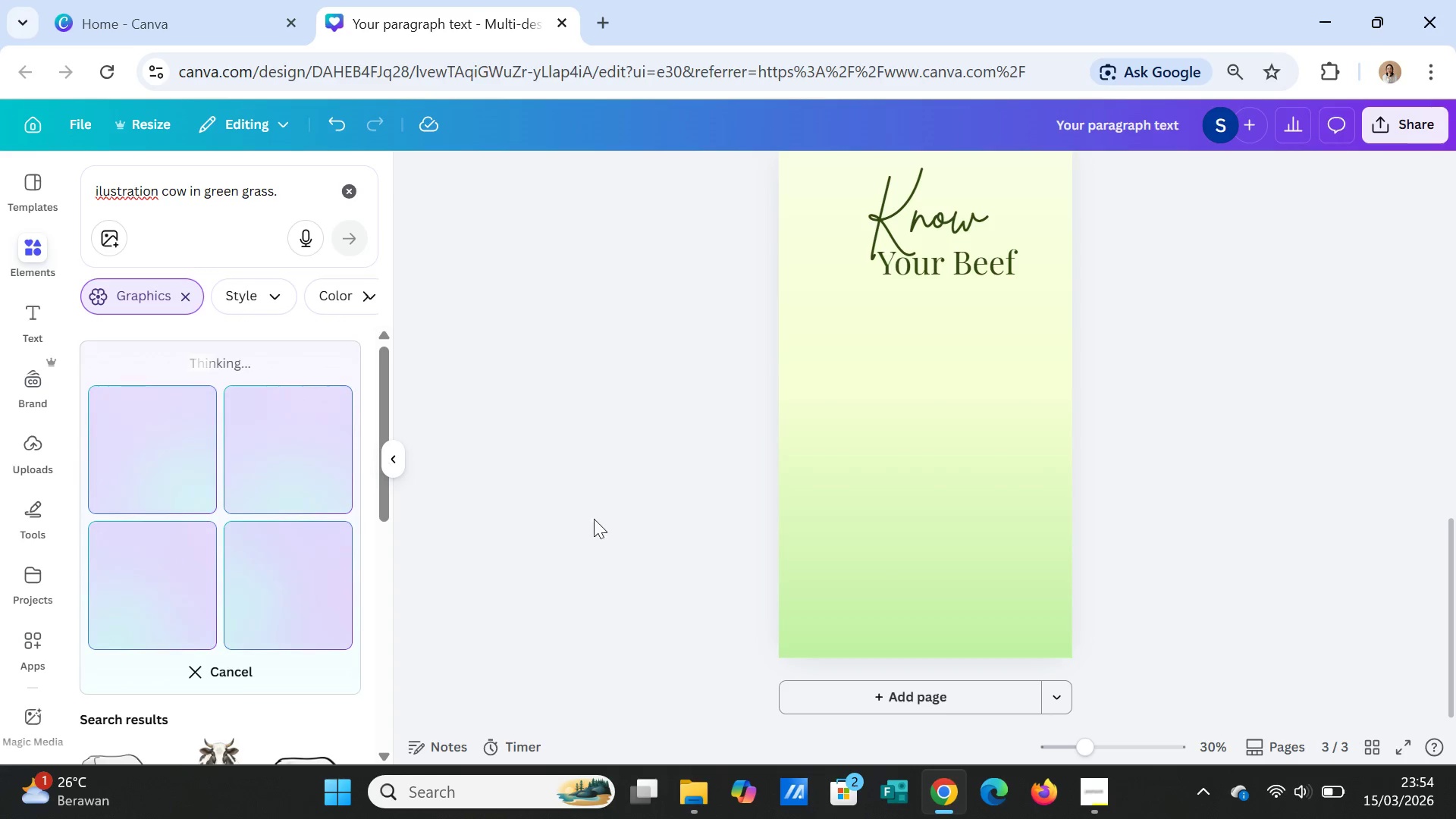 
wait(5.59)
 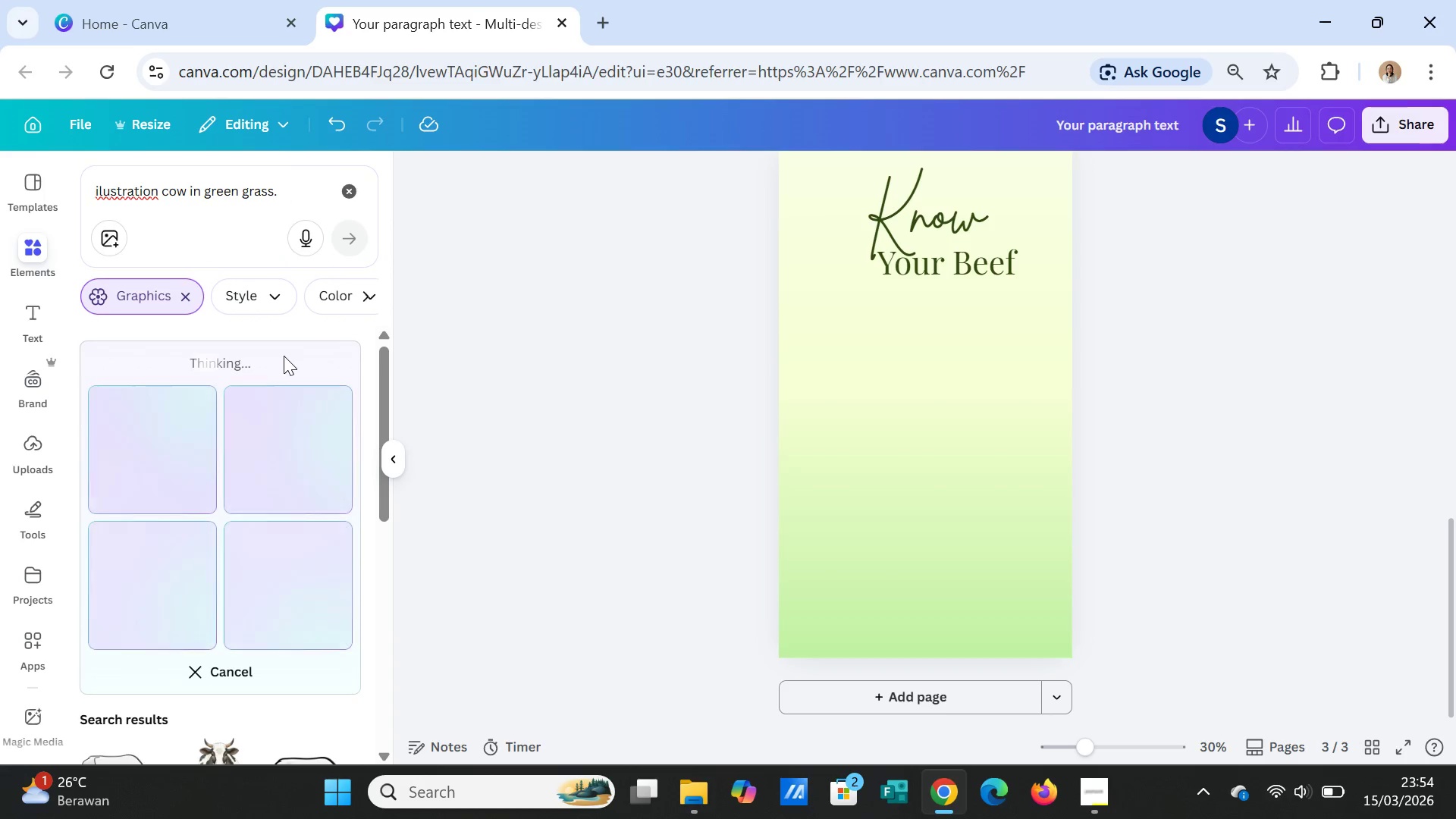 
left_click([1108, 791])